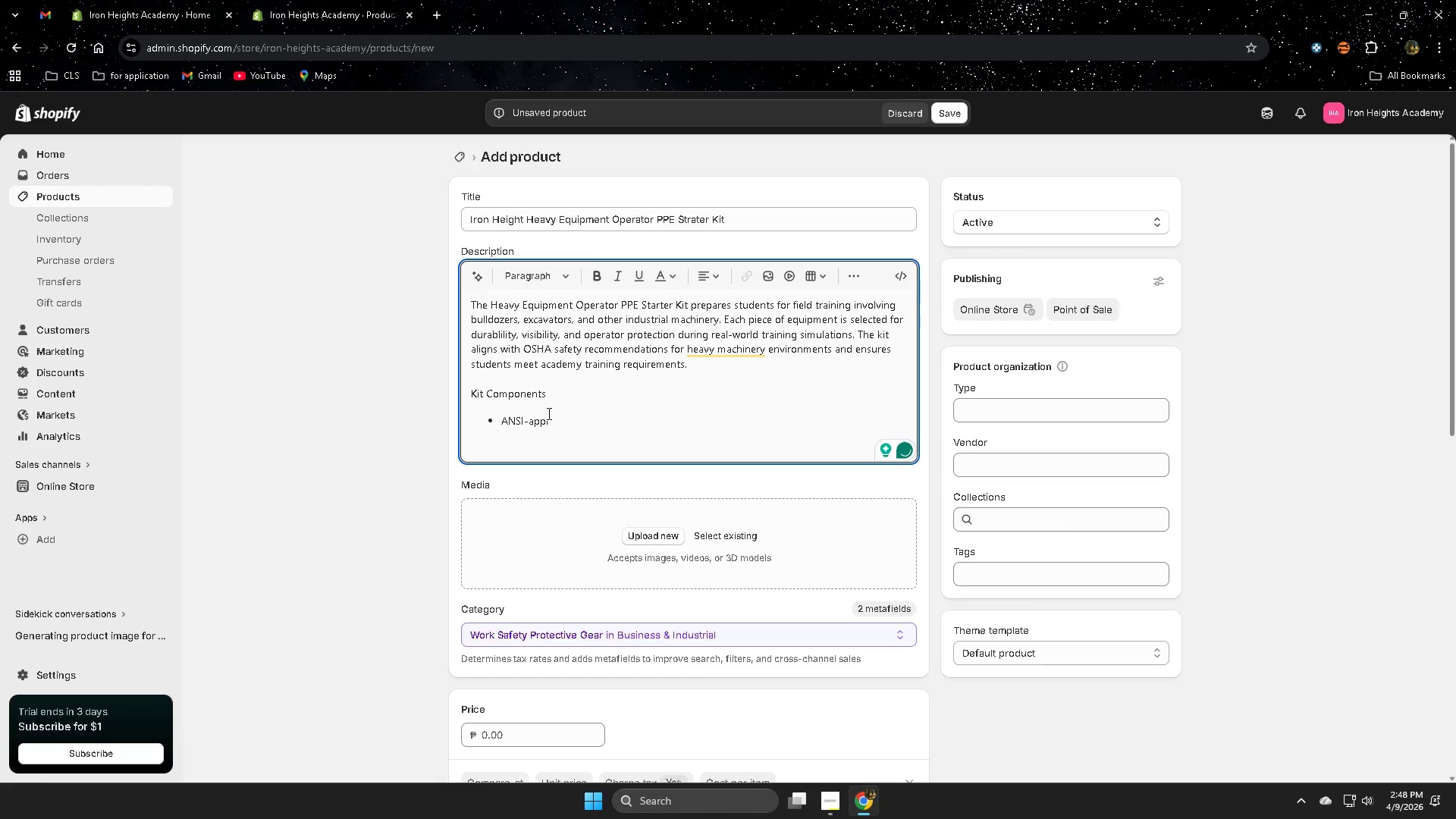 
type(oves)
key(Backspace)
type(d )
 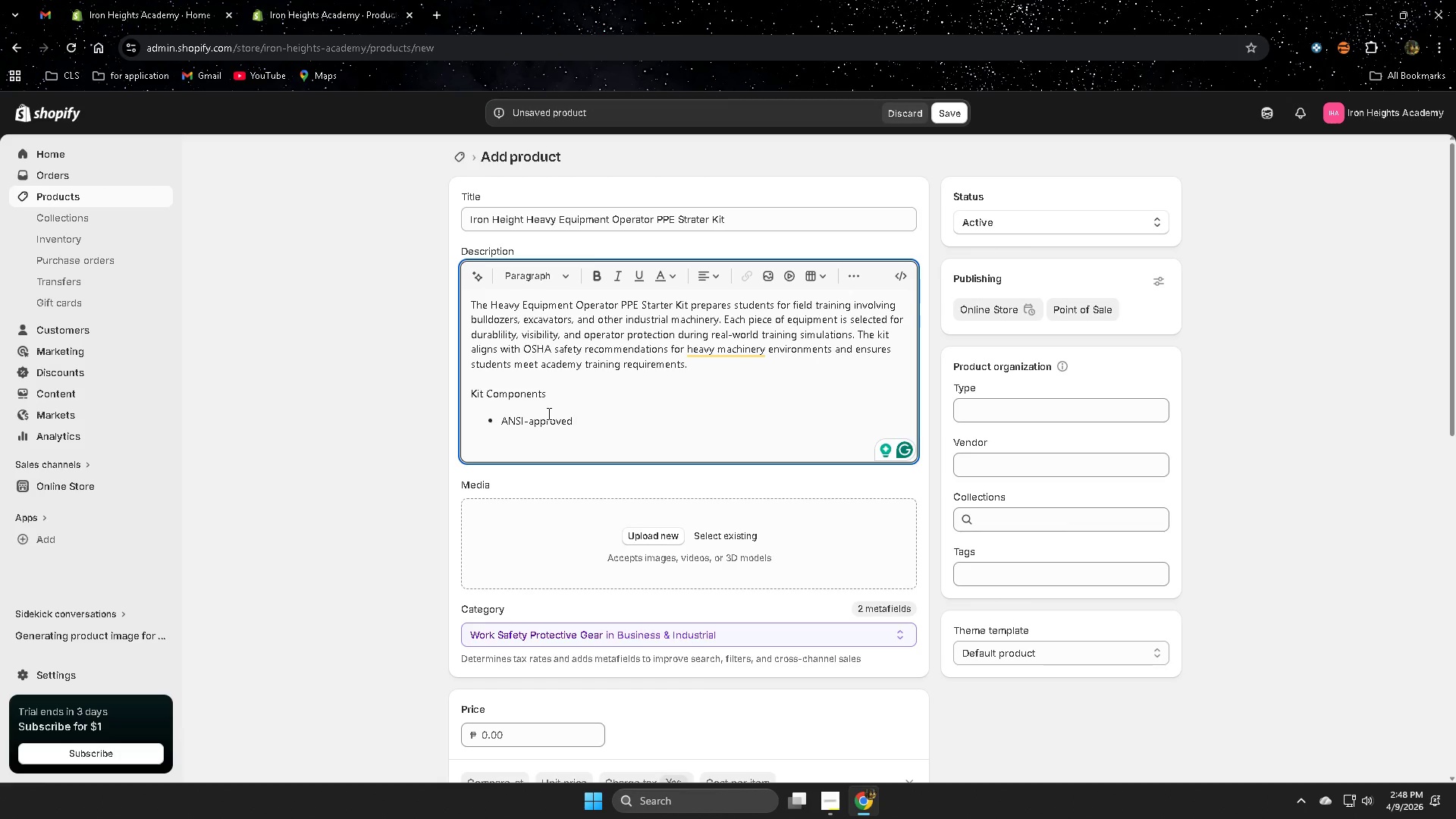 
wait(11.88)
 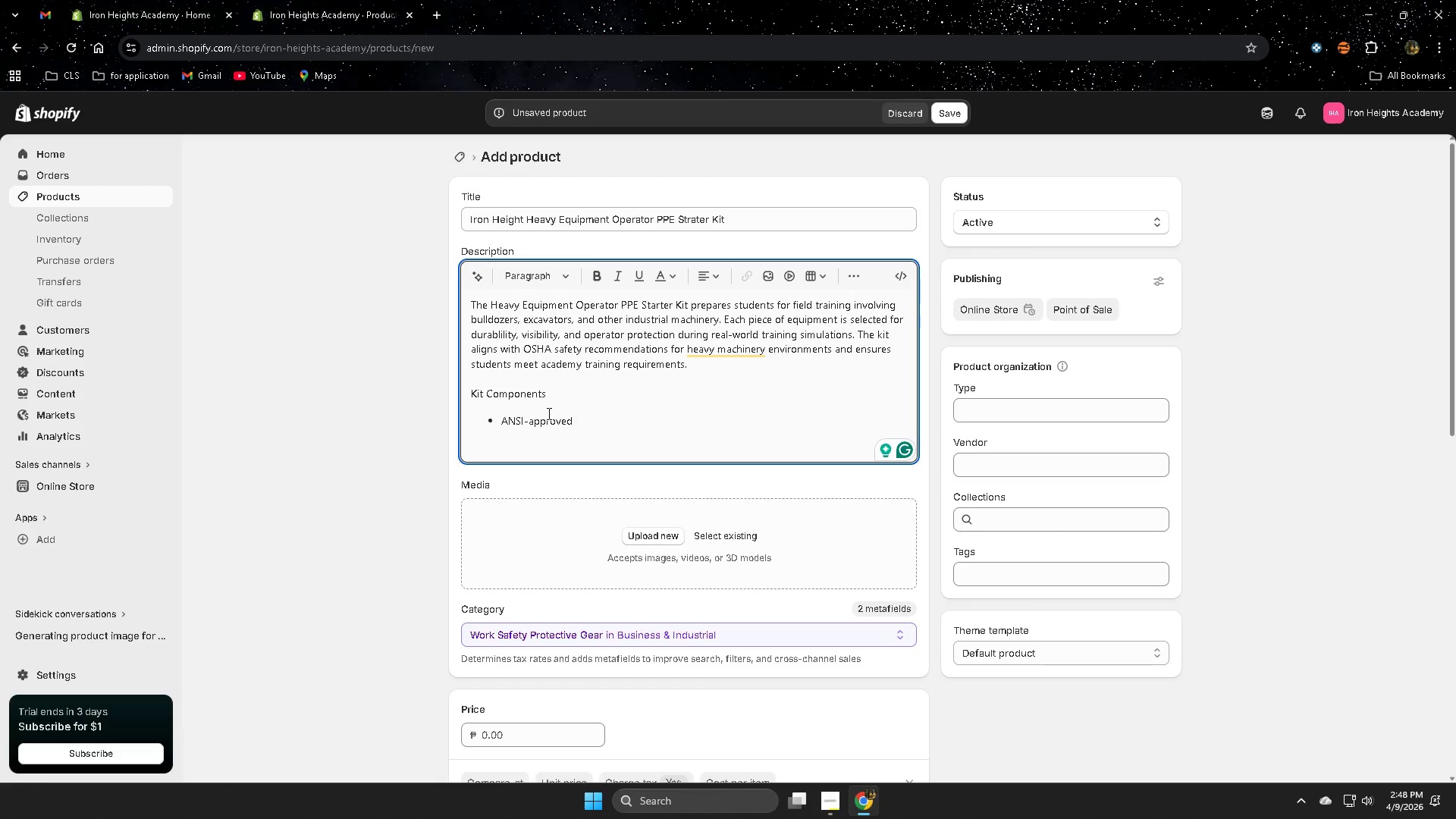 
type(safety herl)
key(Backspace)
key(Backspace)
type(lmet)
 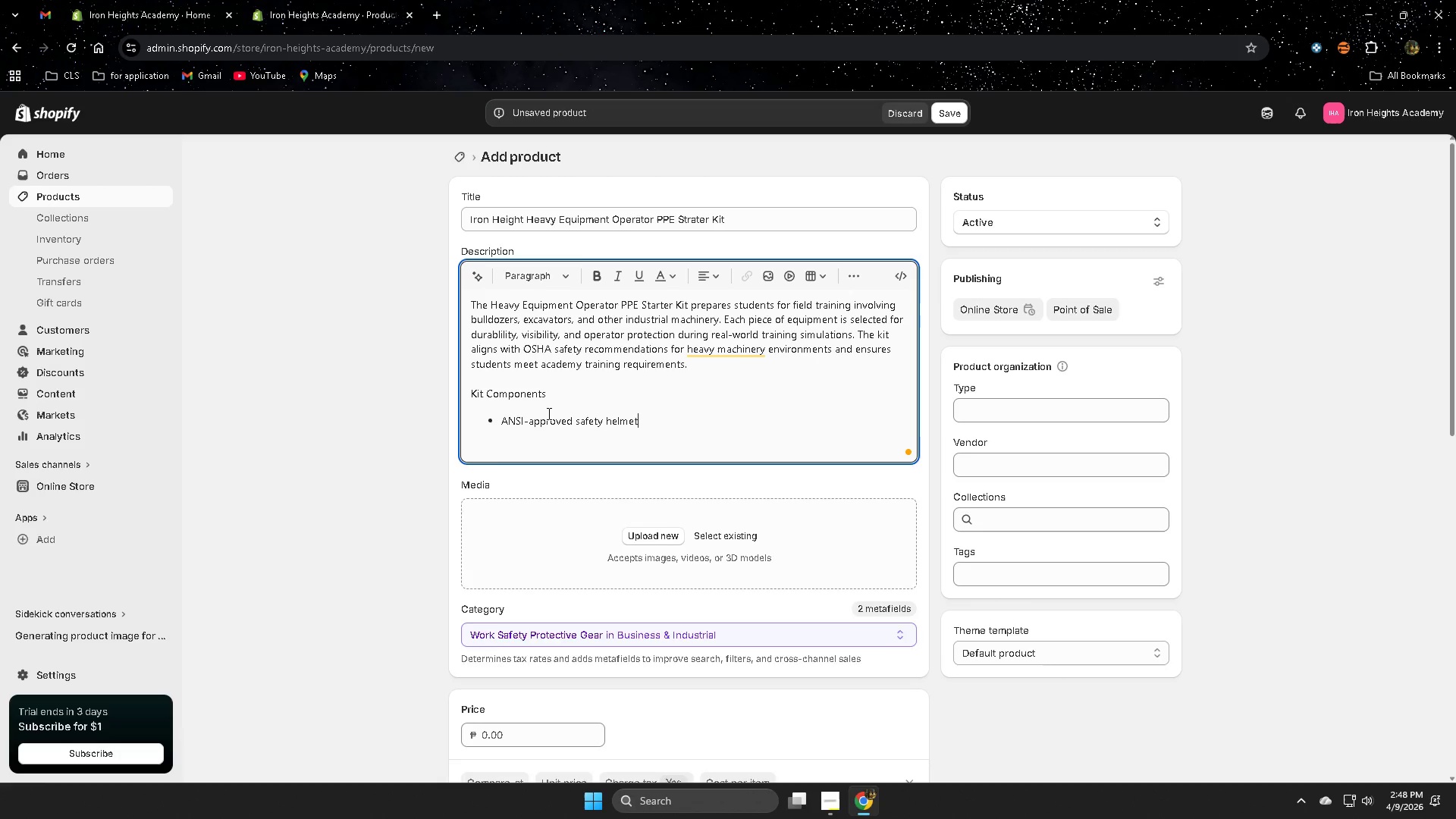 
key(Enter)
 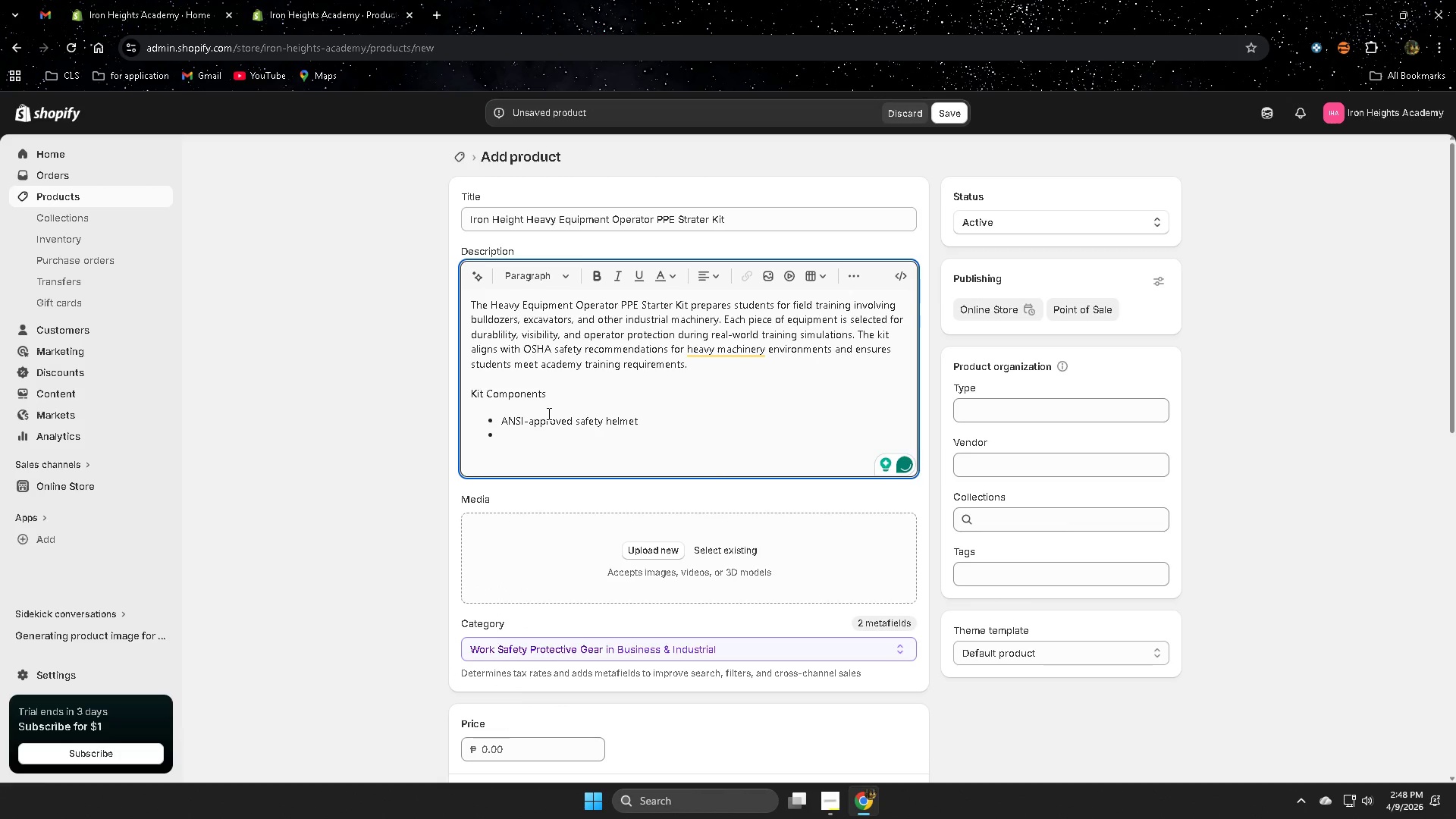 
type(indur)
key(Backspace)
type(traial )
 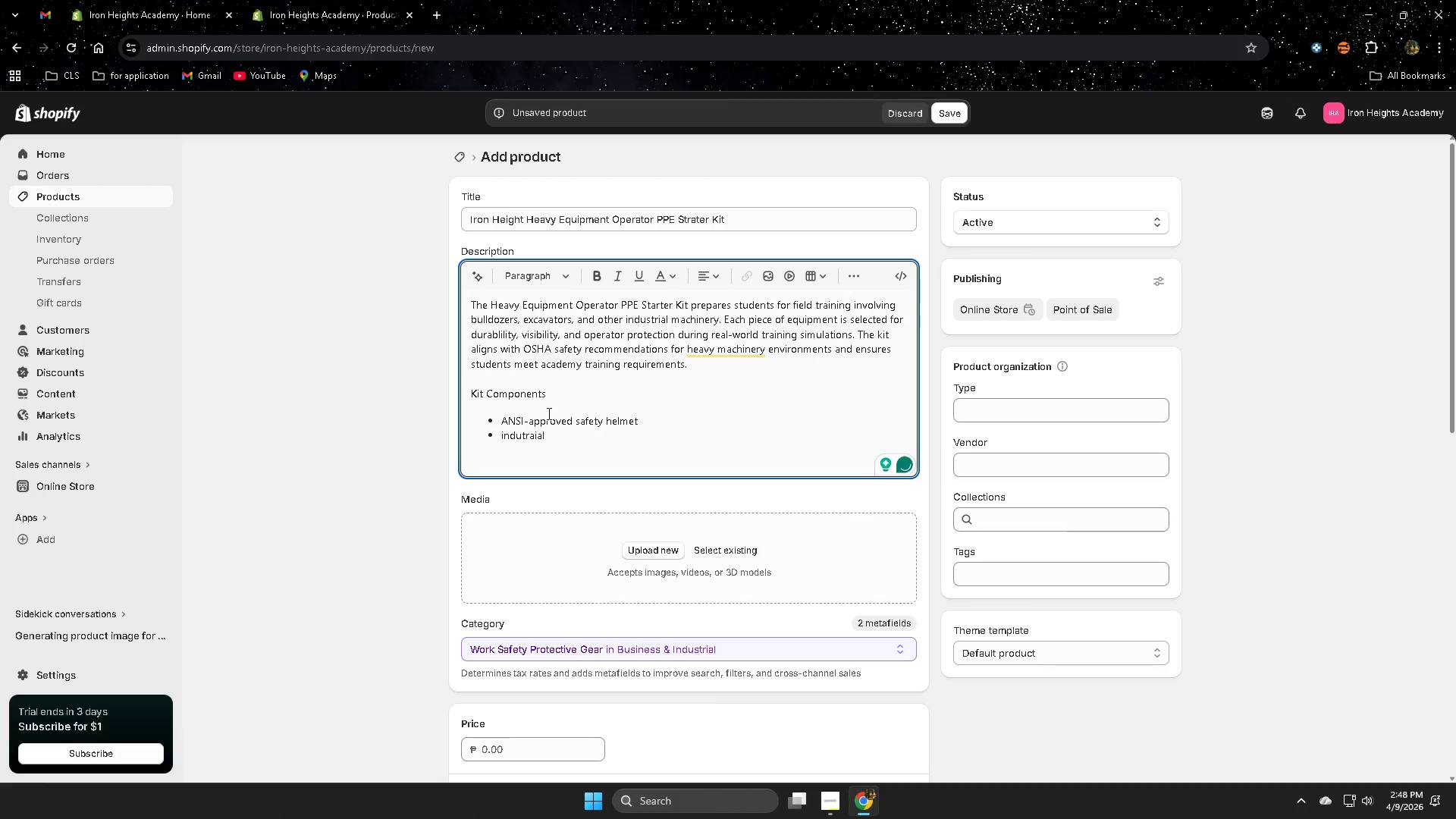 
type(grip gloves )
 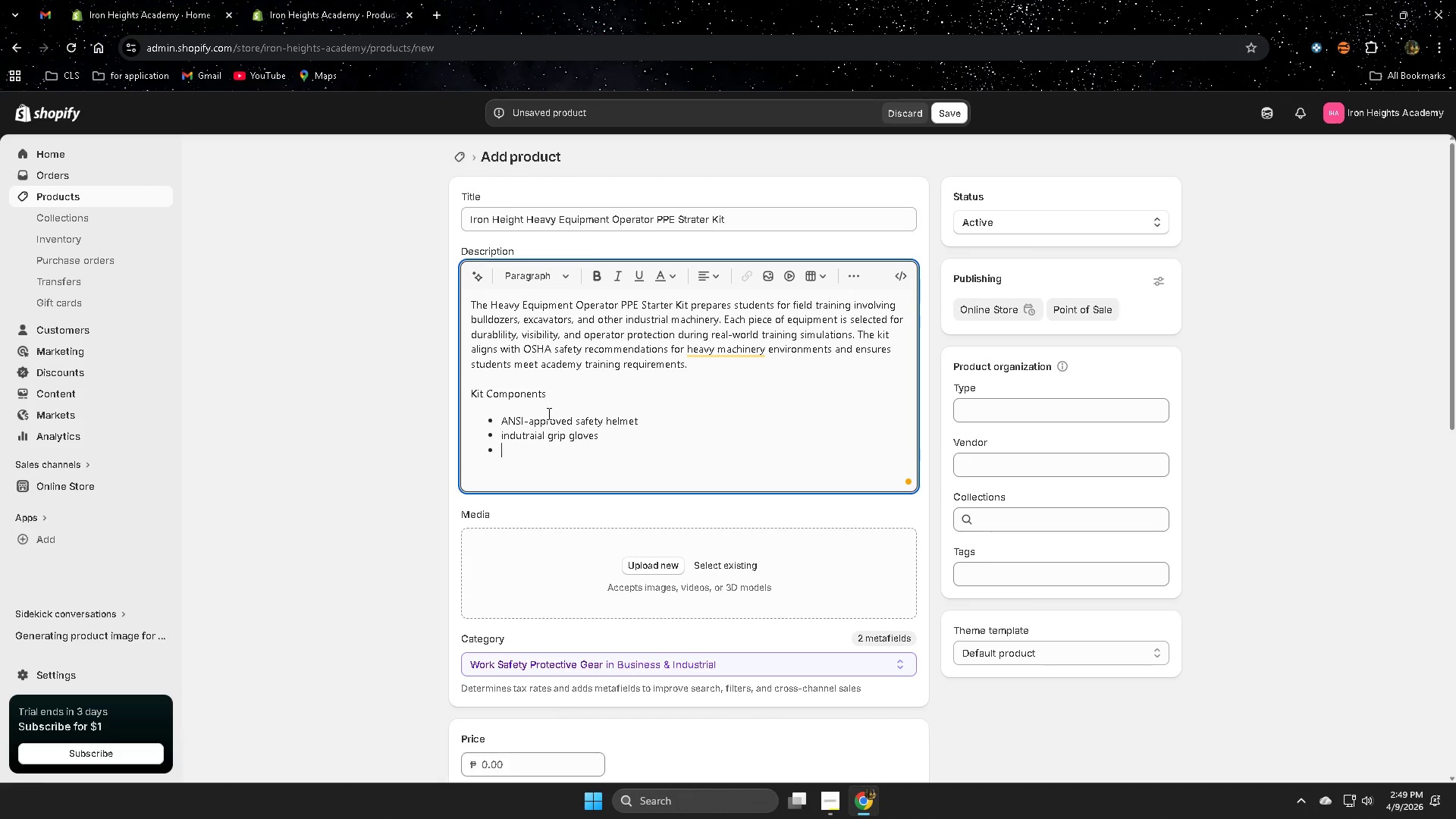 
key(Enter)
 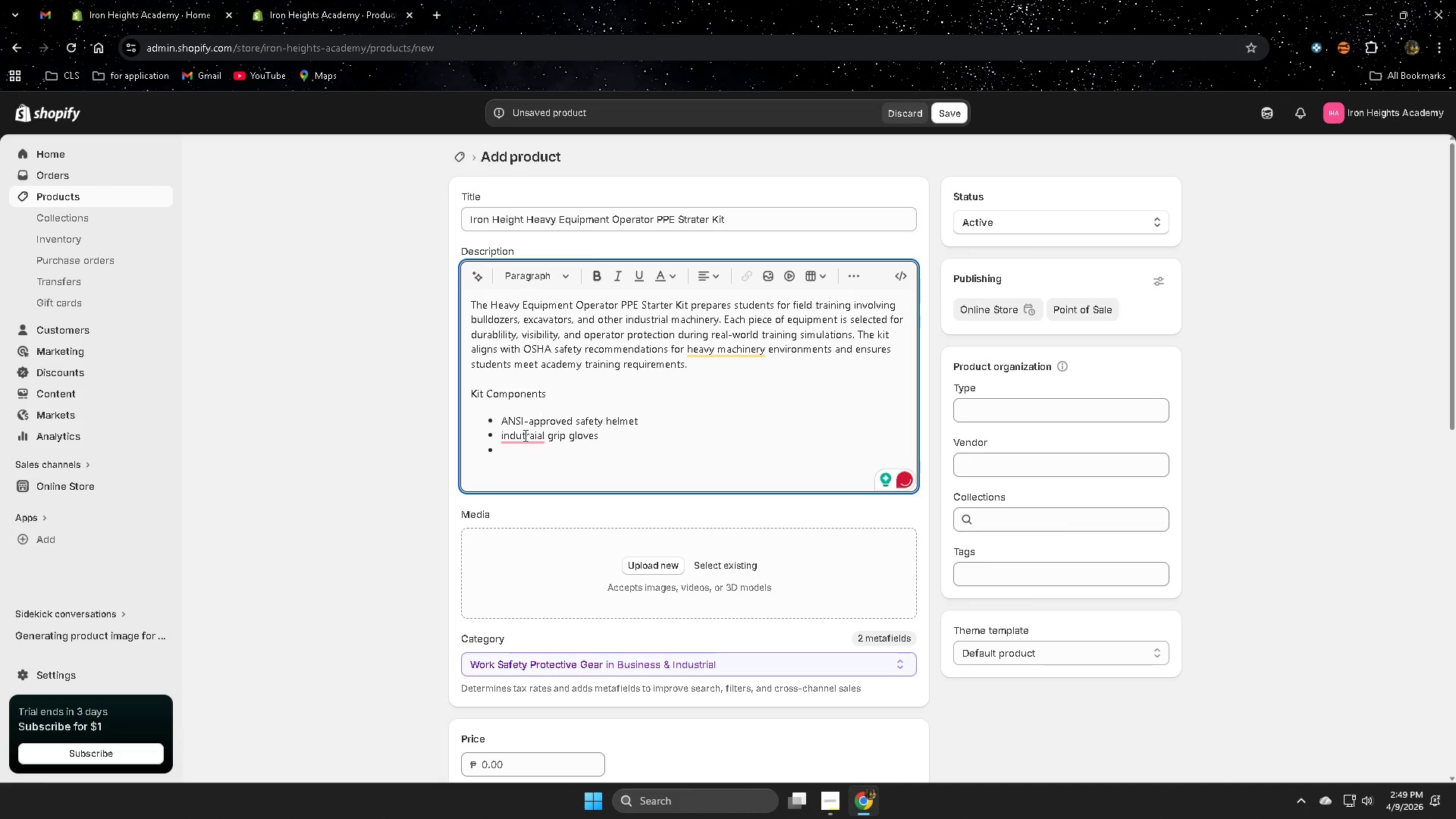 
wait(5.34)
 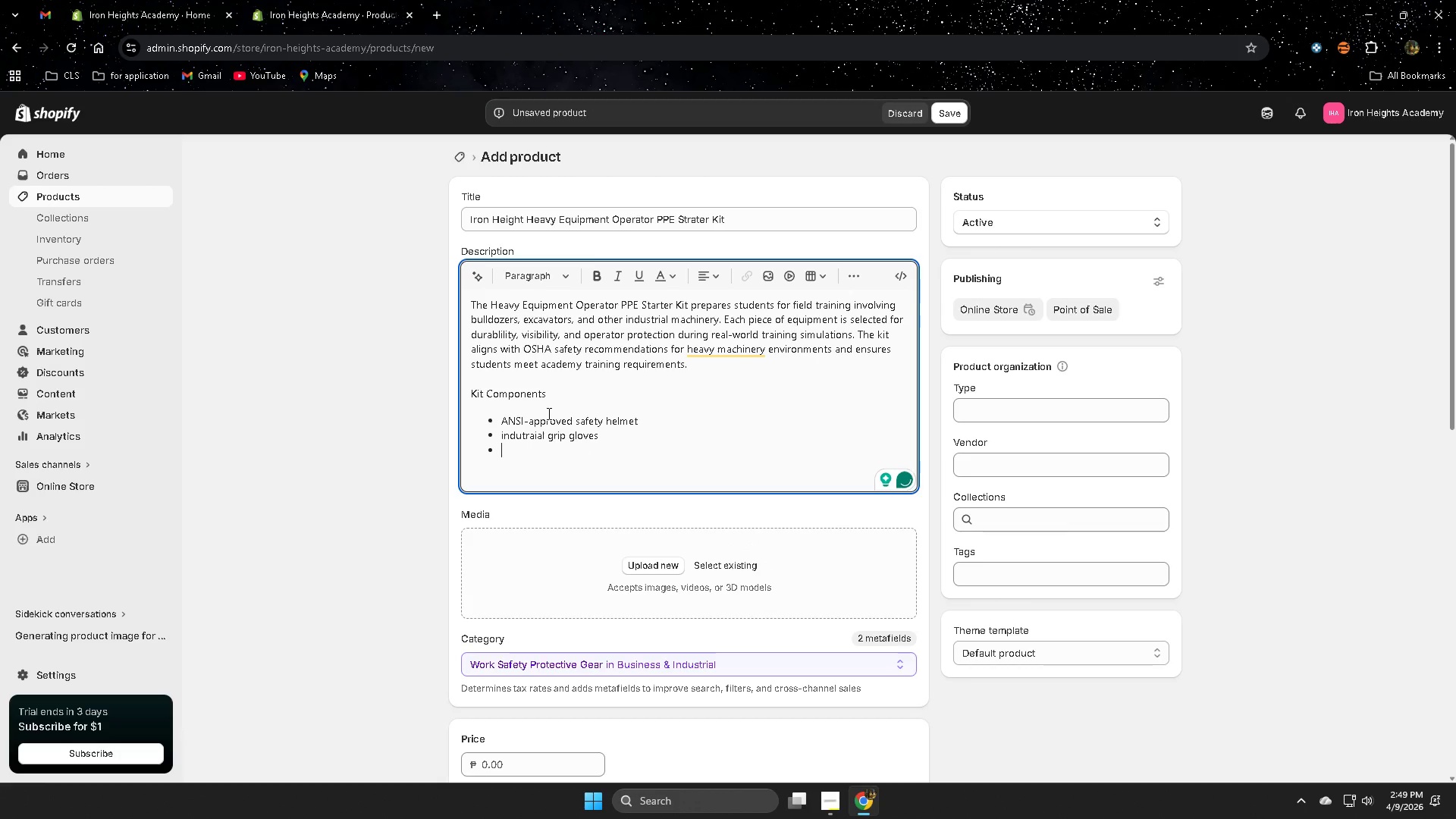 
left_click([532, 480])
 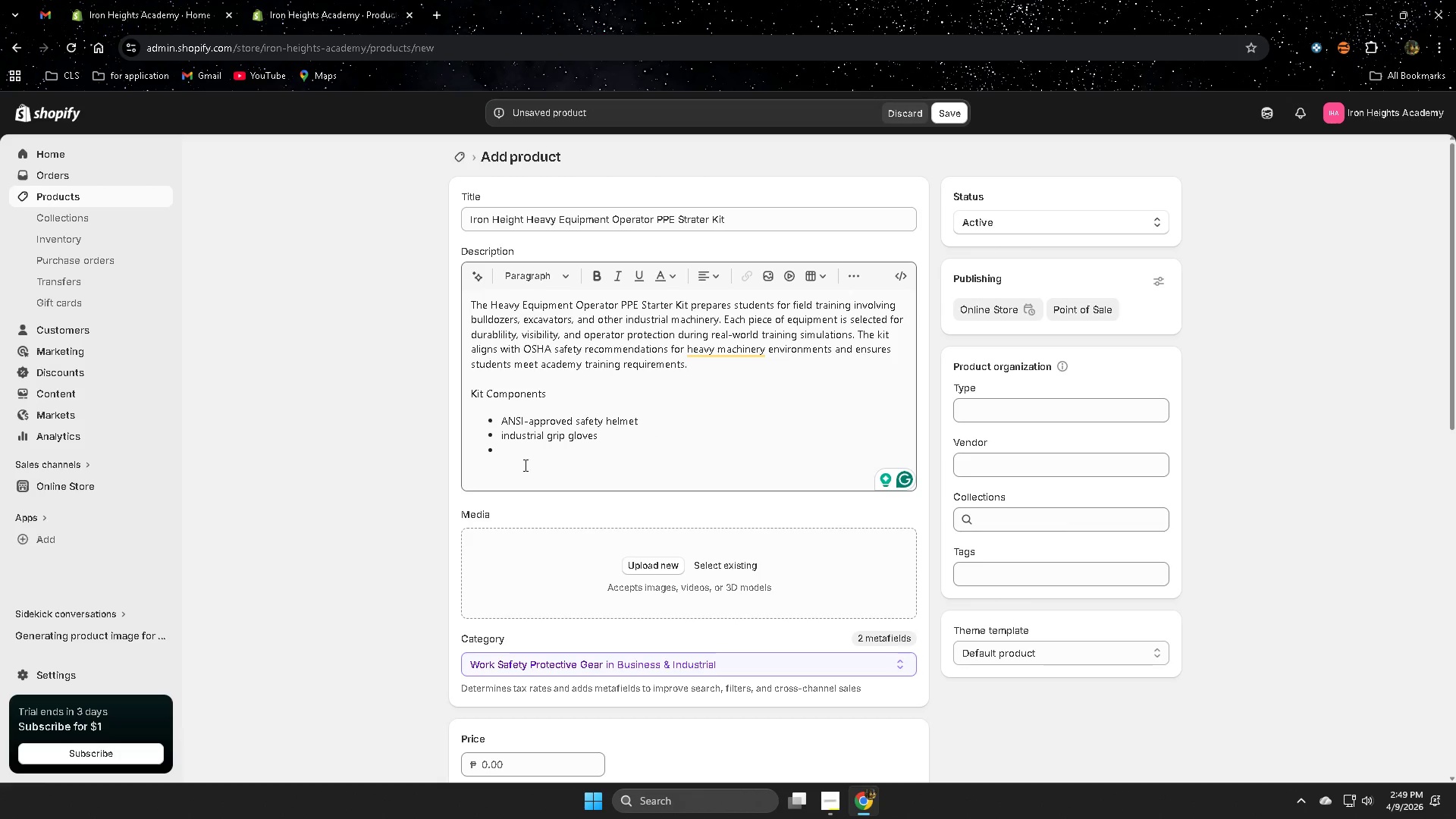 
left_click([524, 461])
 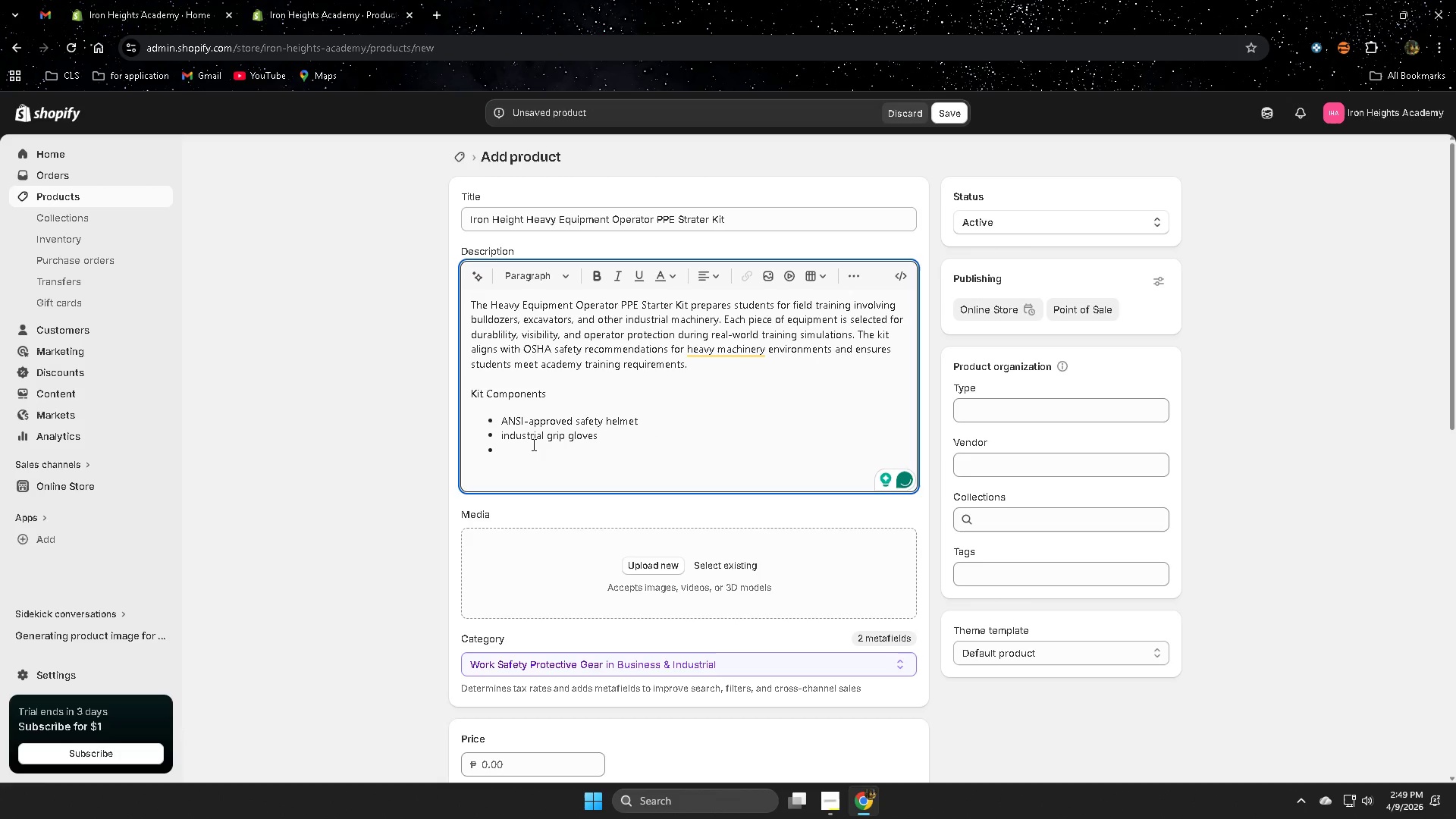 
left_click([532, 444])
 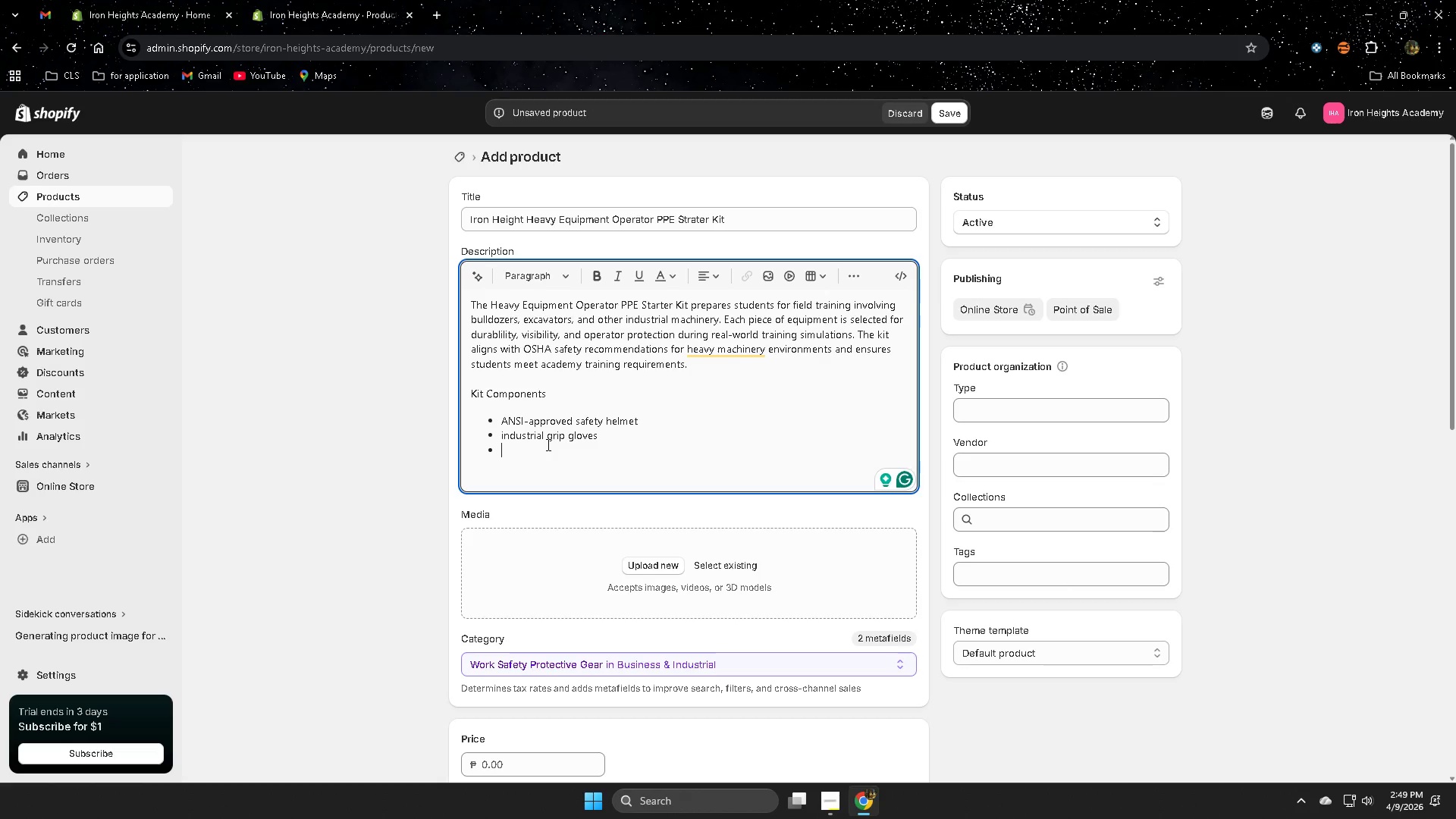 
wait(7.31)
 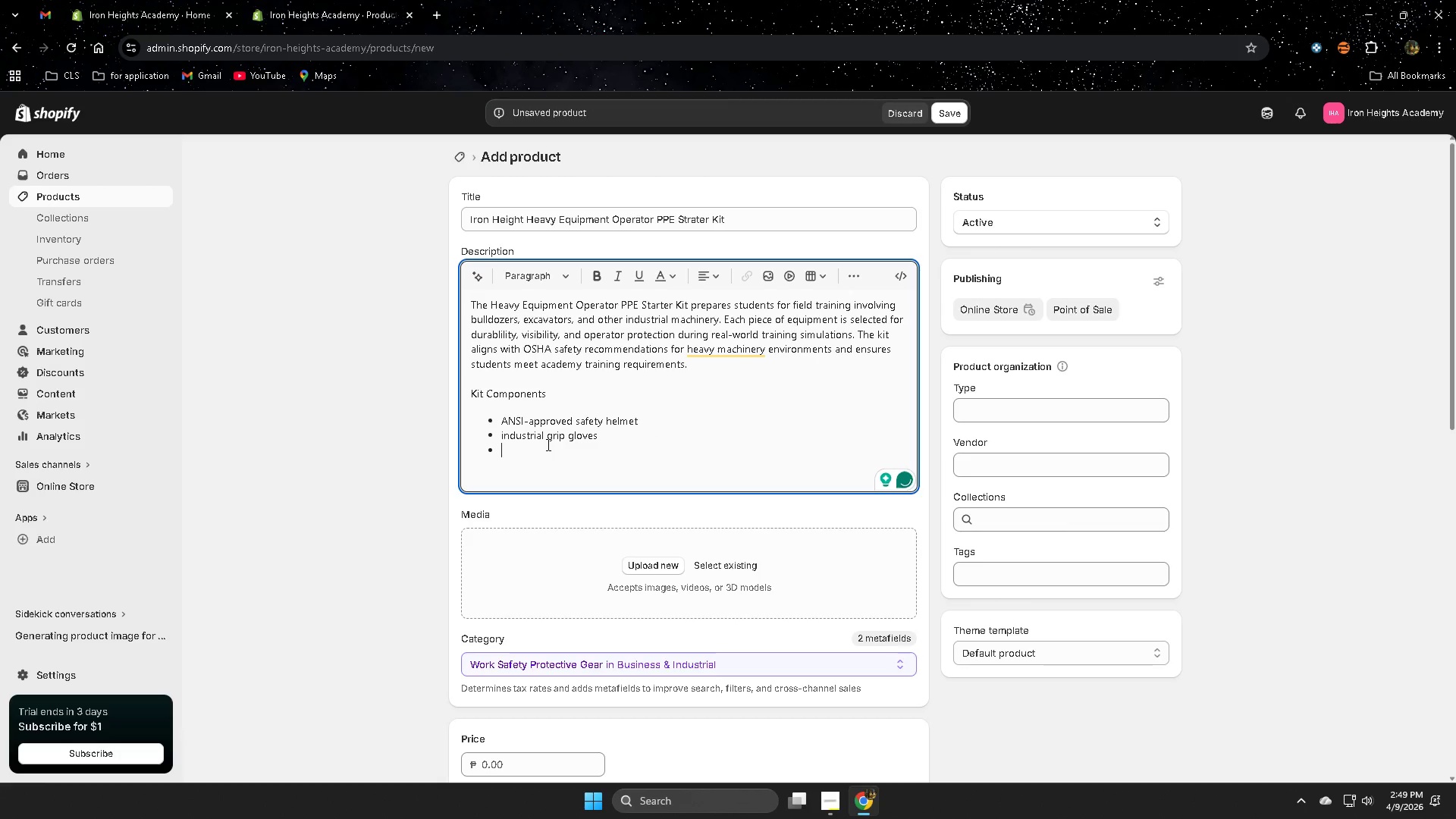 
type(ref)
key(Backspace)
key(Backspace)
key(Backspace)
 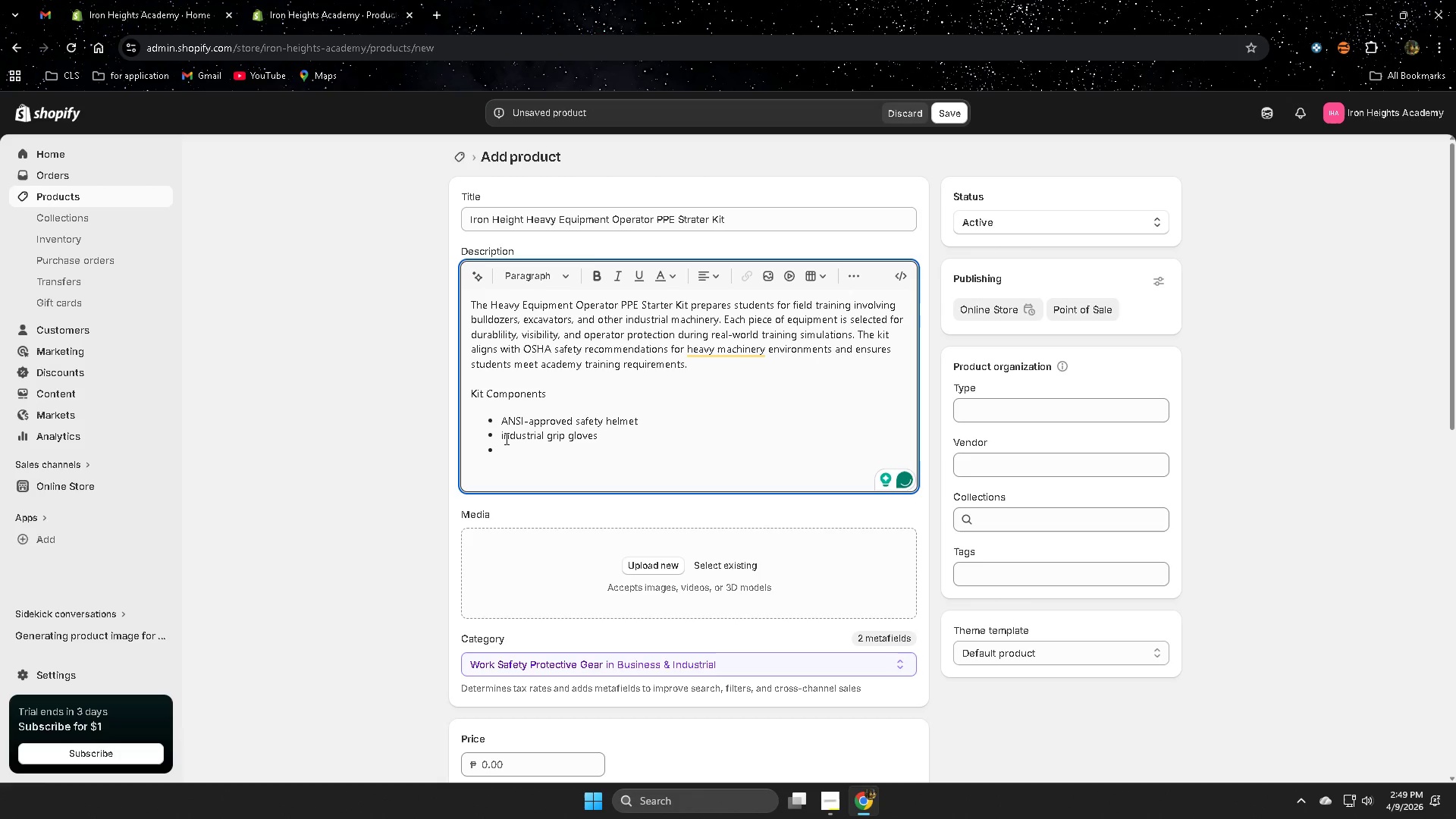 
left_click([502, 430])
 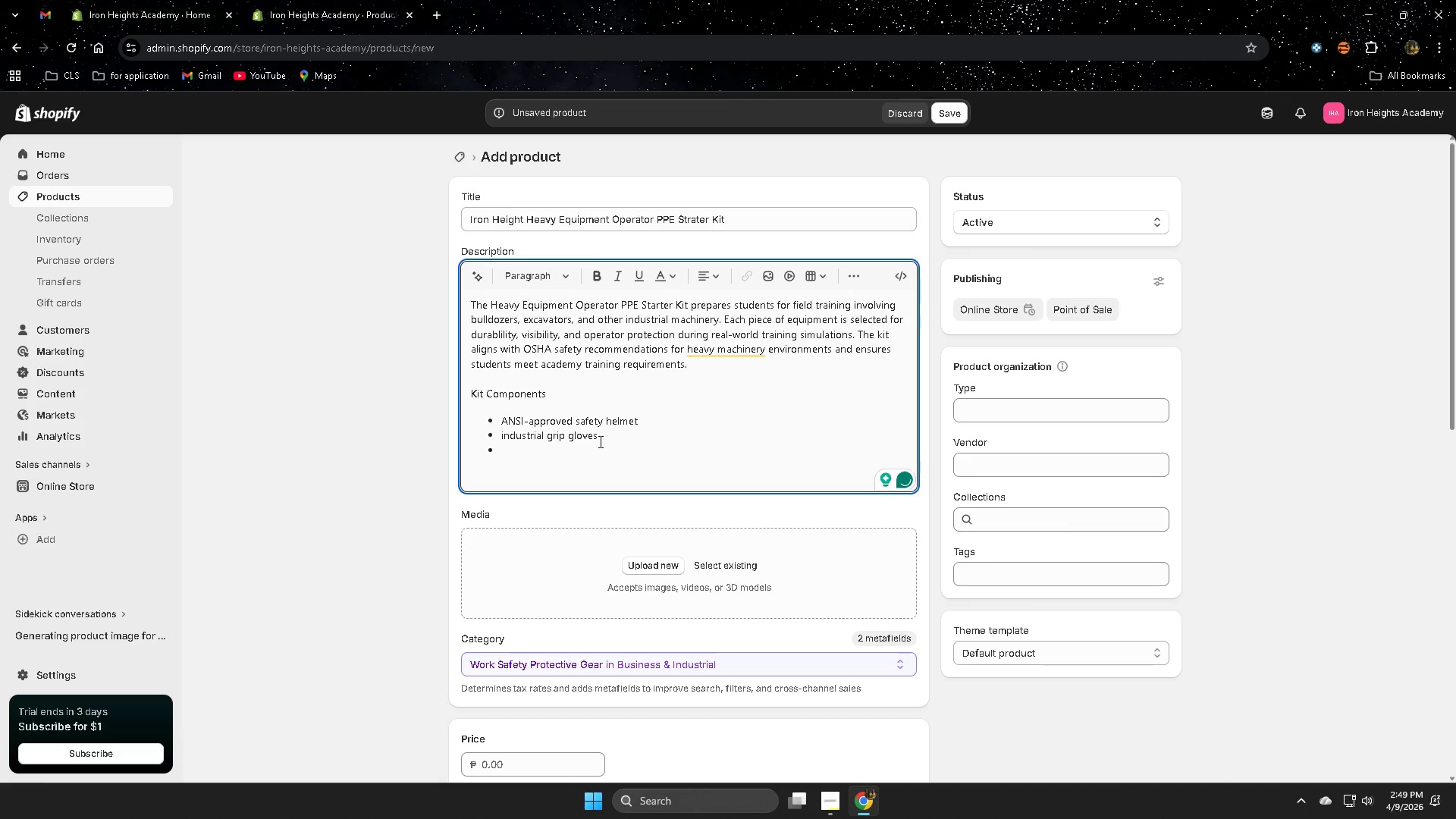 
key(ArrowRight)
 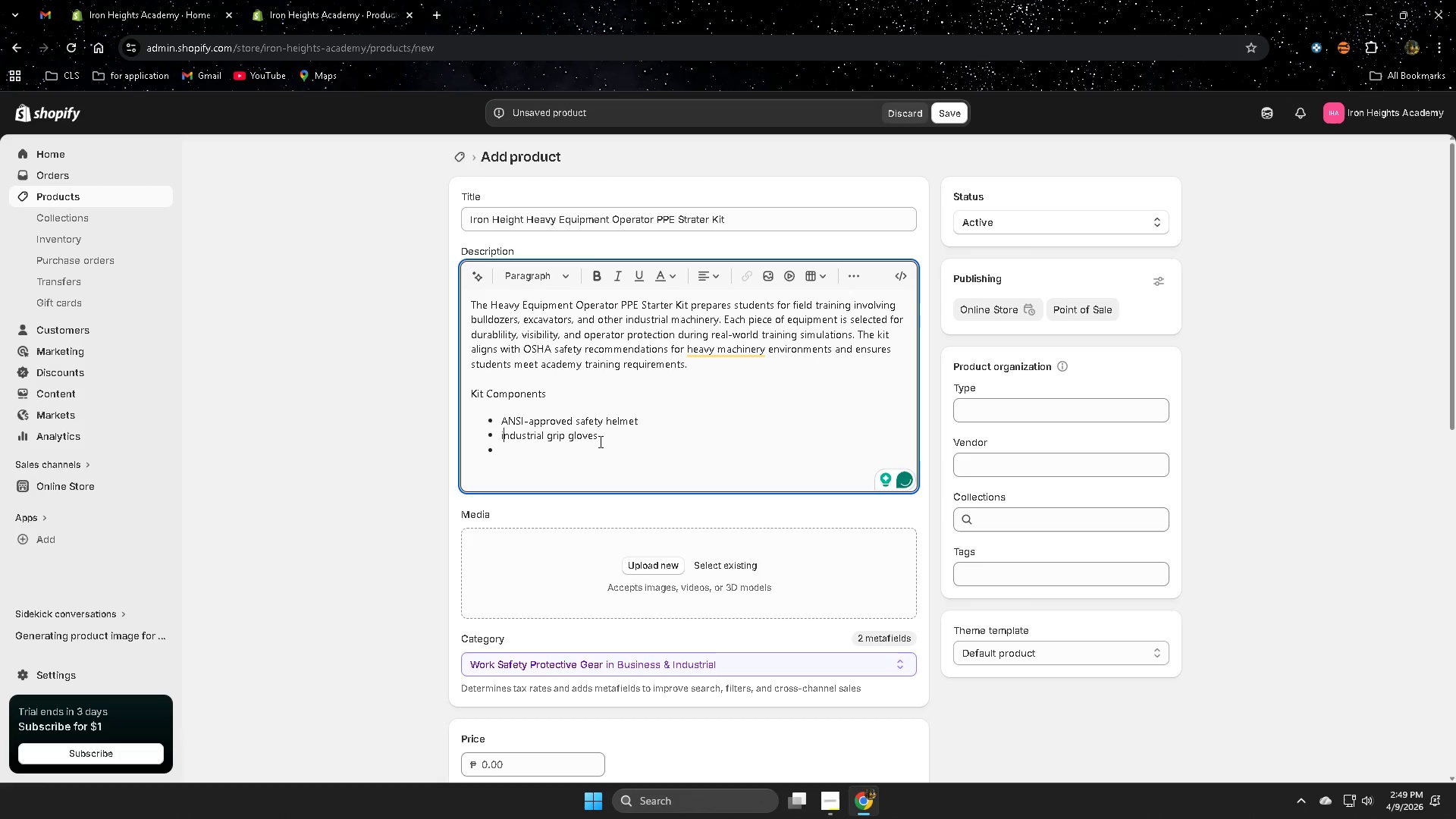 
key(Backspace)
 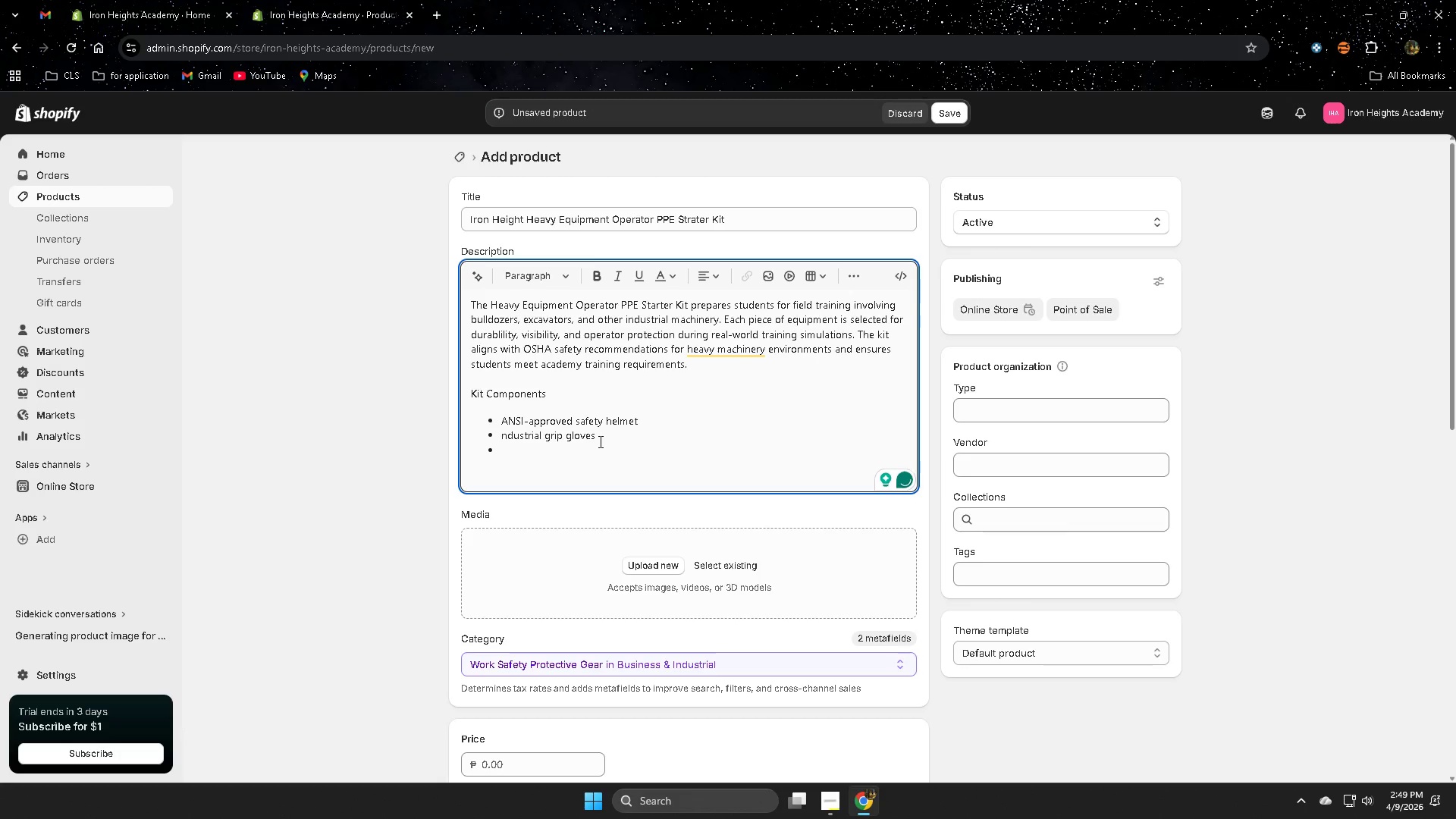 
key(Shift+I)
 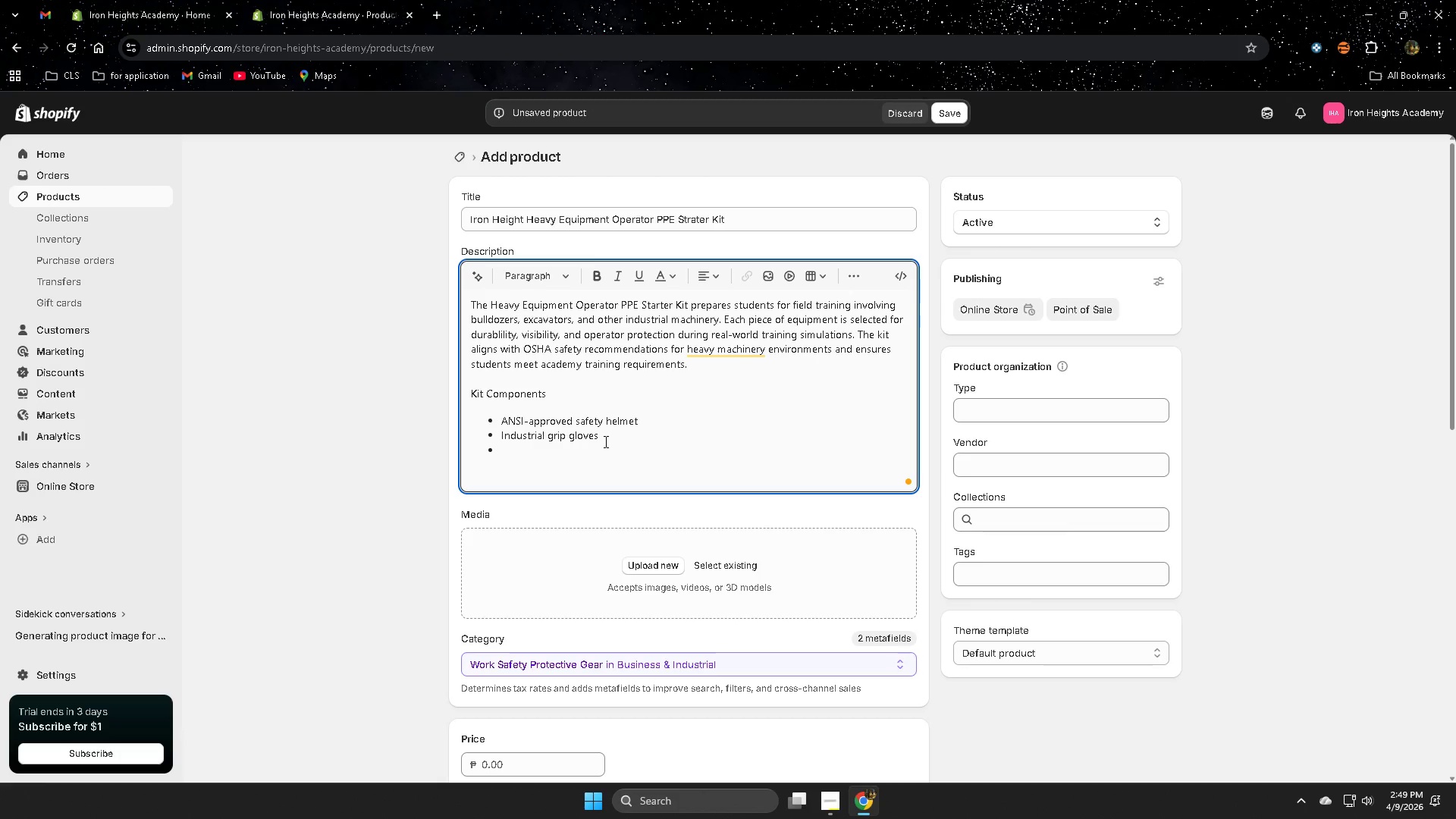 
left_click([599, 456])
 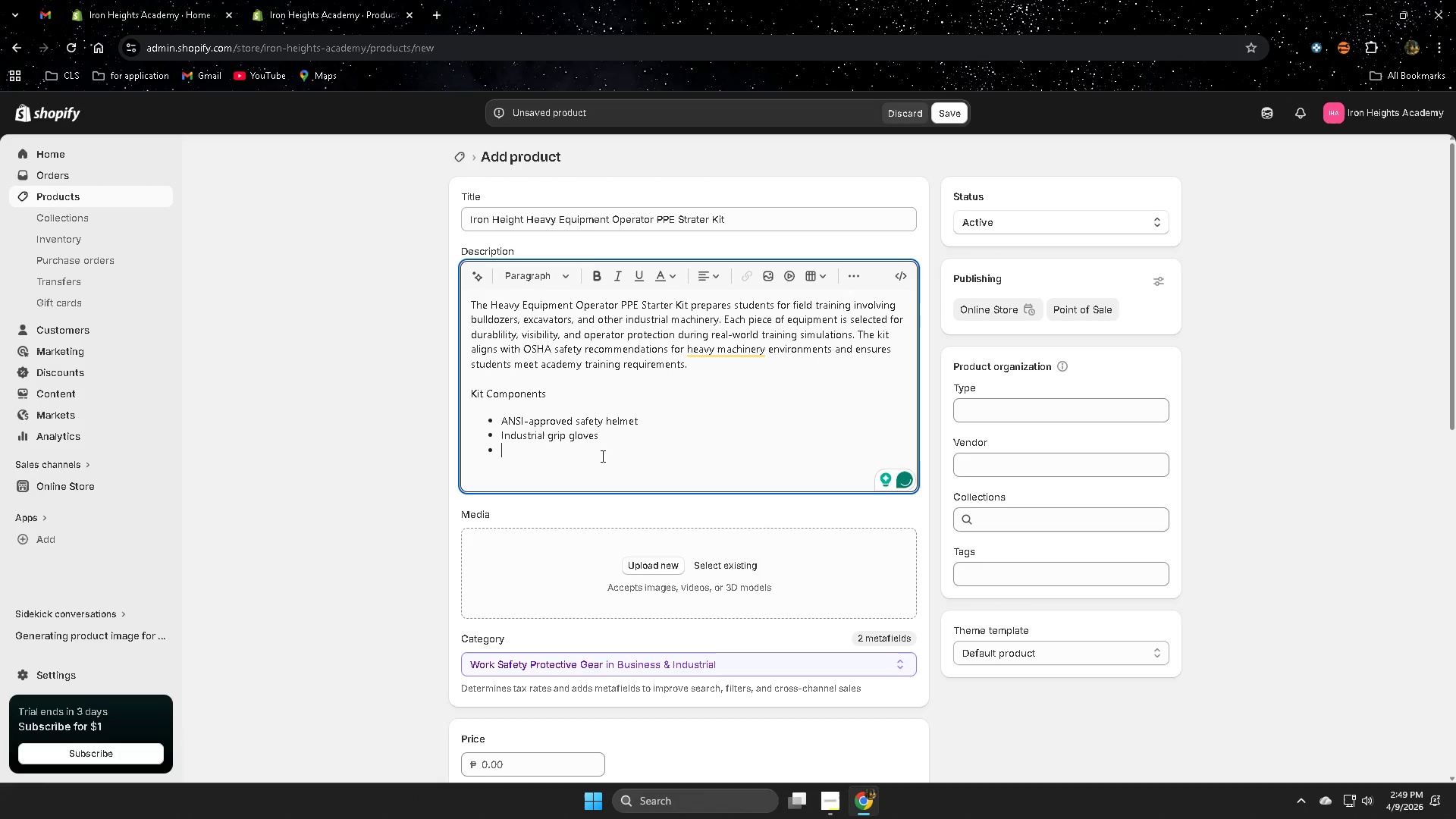 
type(Reflective fsa)
key(Backspace)
key(Backspace)
key(Backspace)
type(safety vest )
 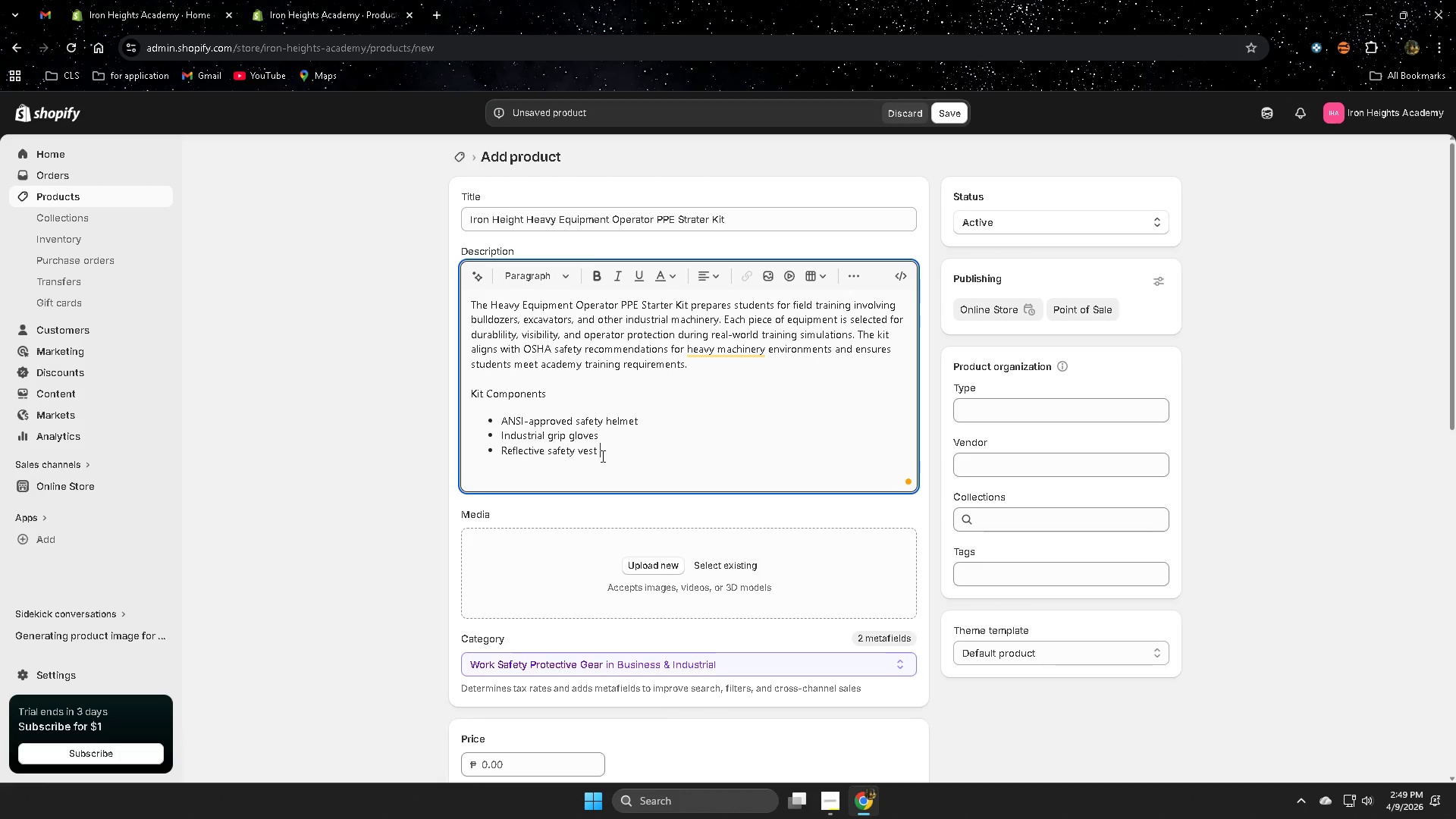 
key(Enter)
 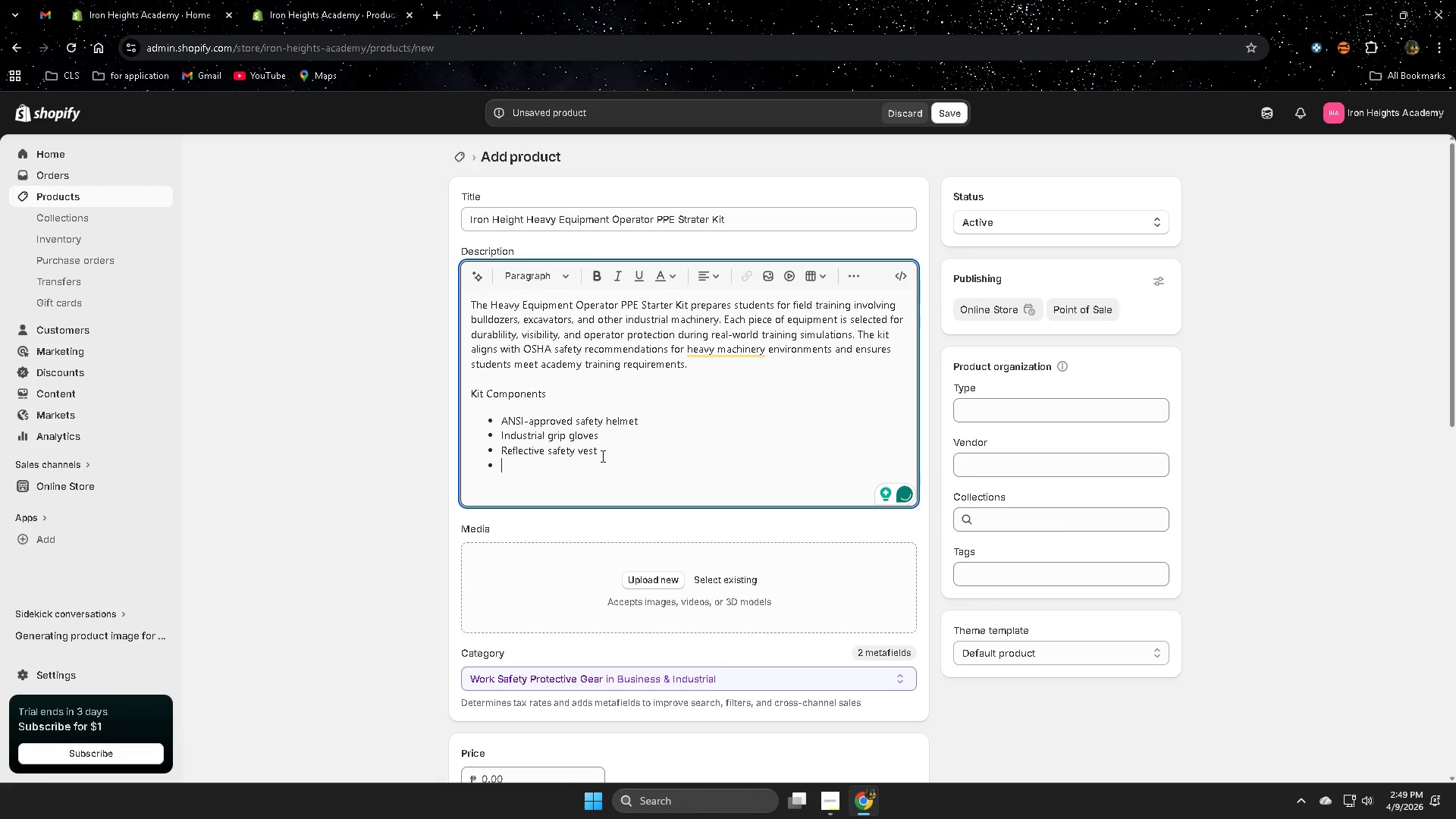 
type(Equipment training badge)
key(Backspace)
type(e holder)
 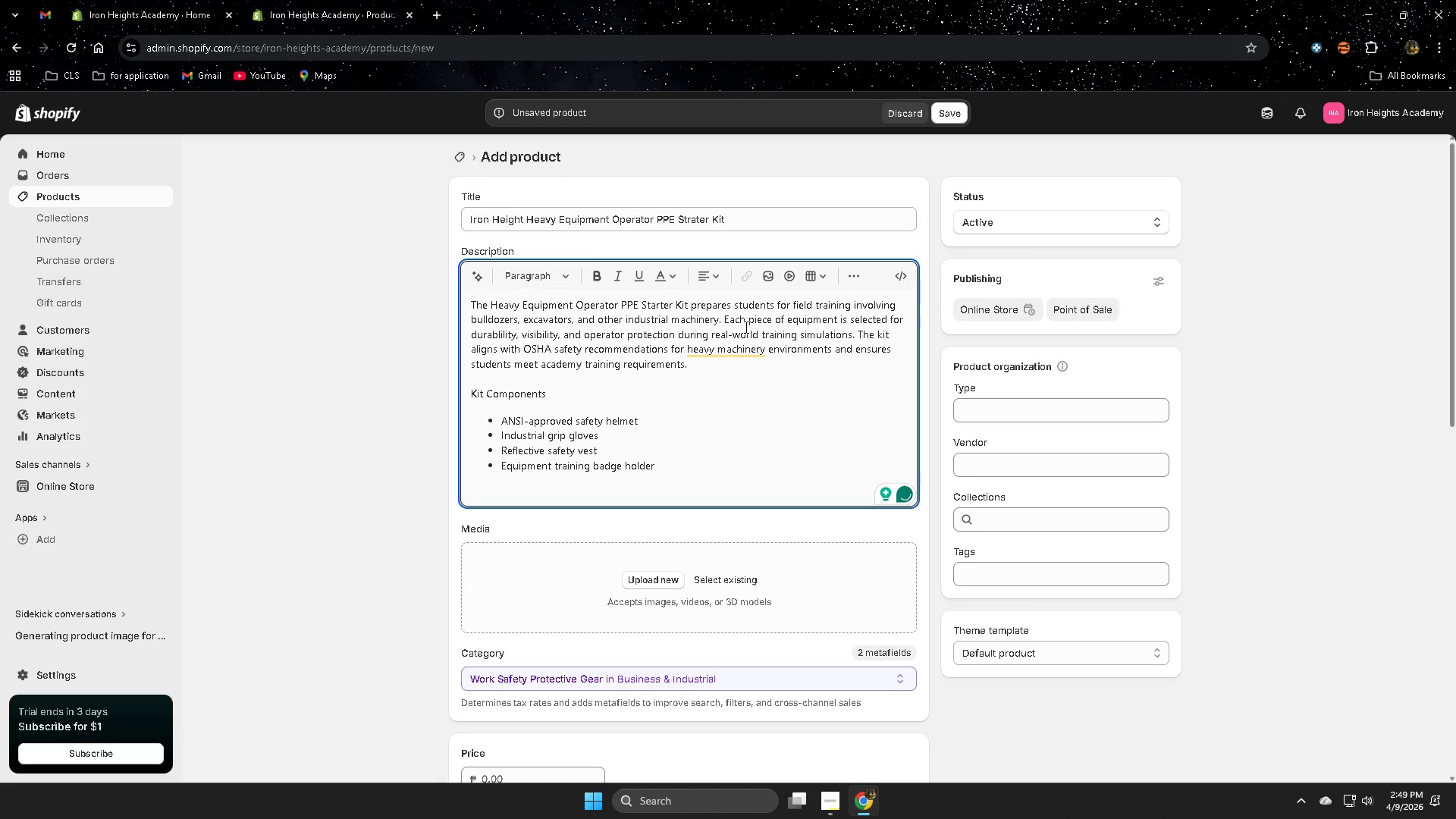 
wait(8.64)
 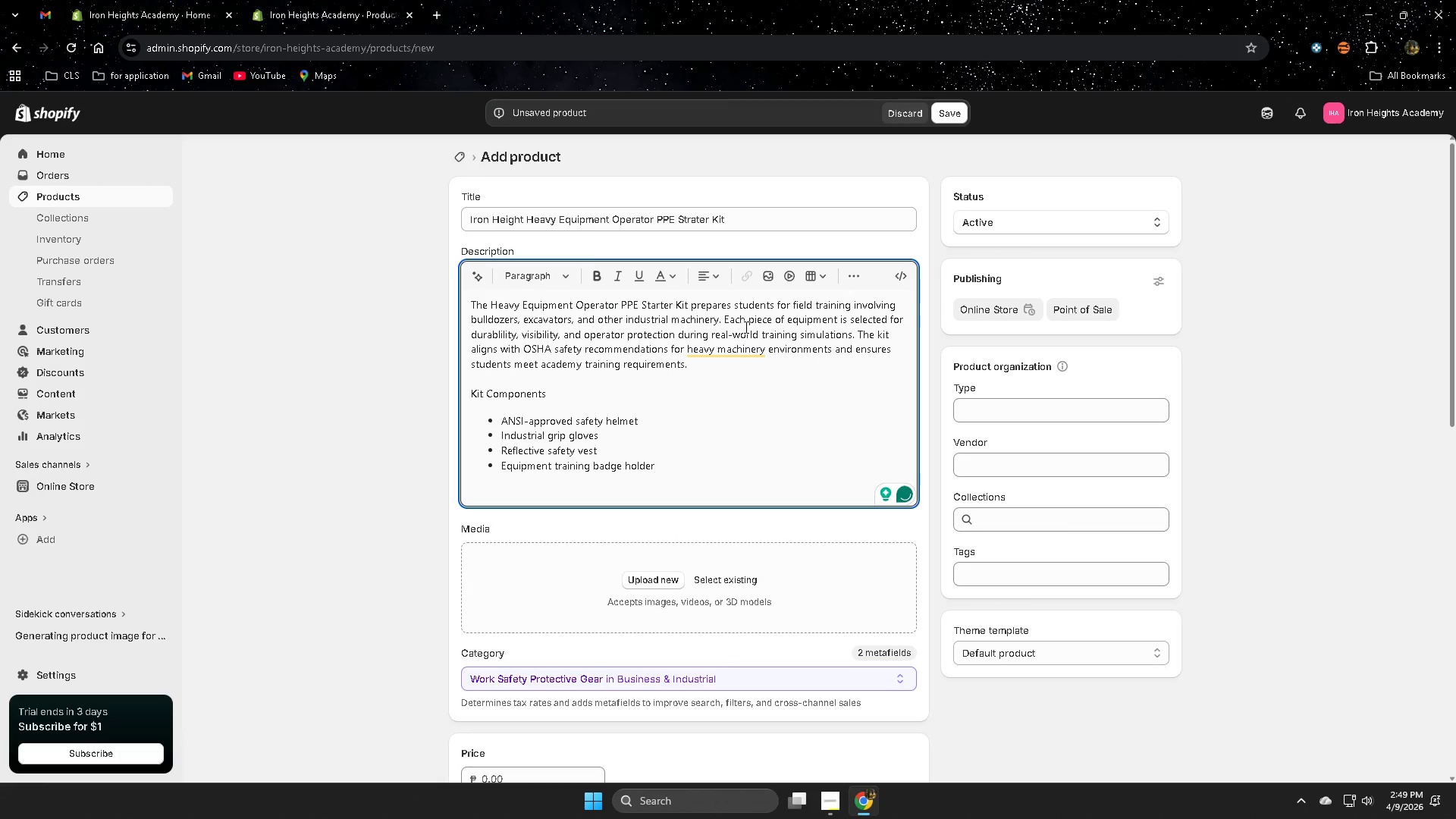 
left_click([854, 275])
 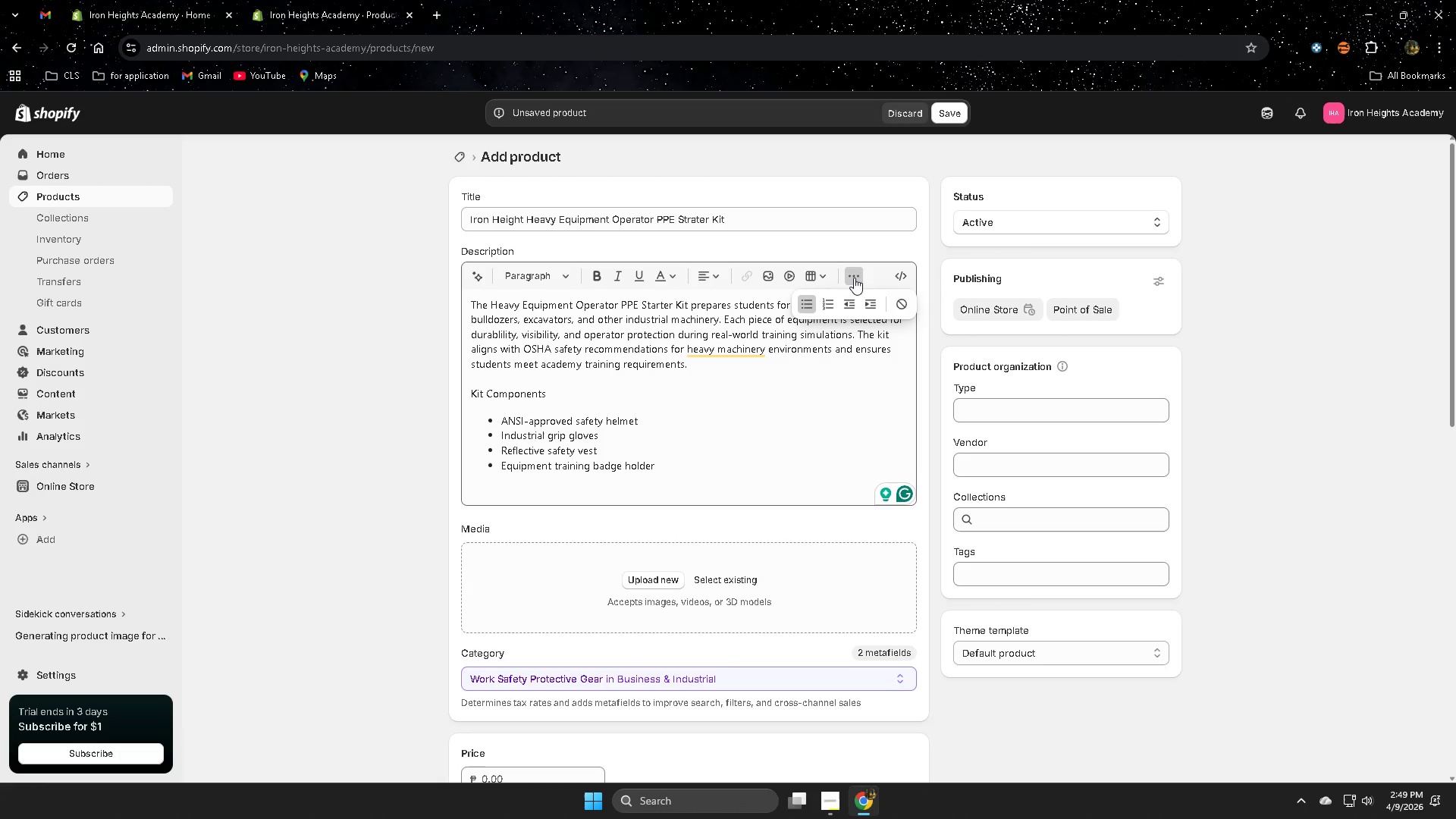 
left_click([684, 466])
 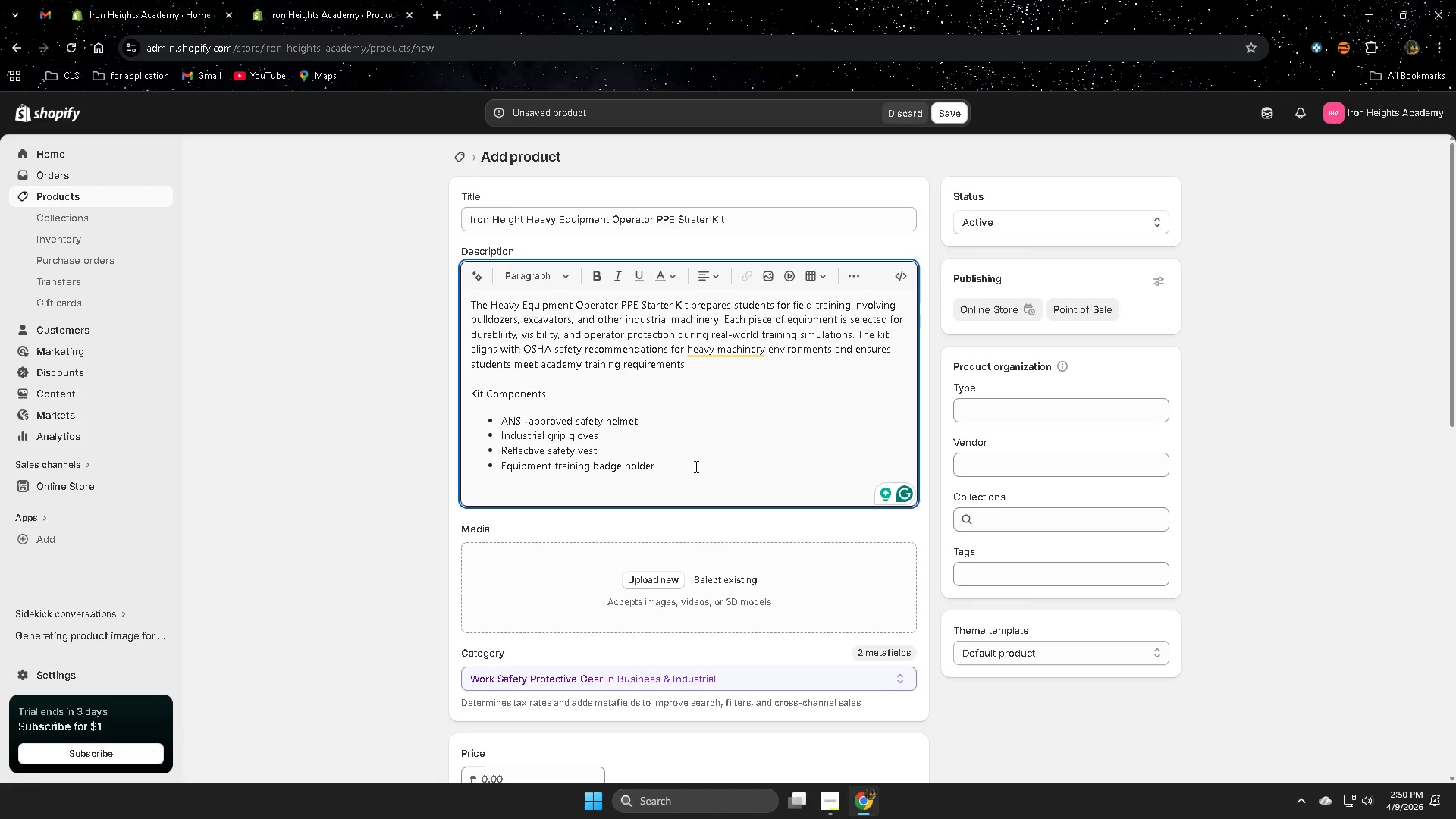 
key(Enter)
 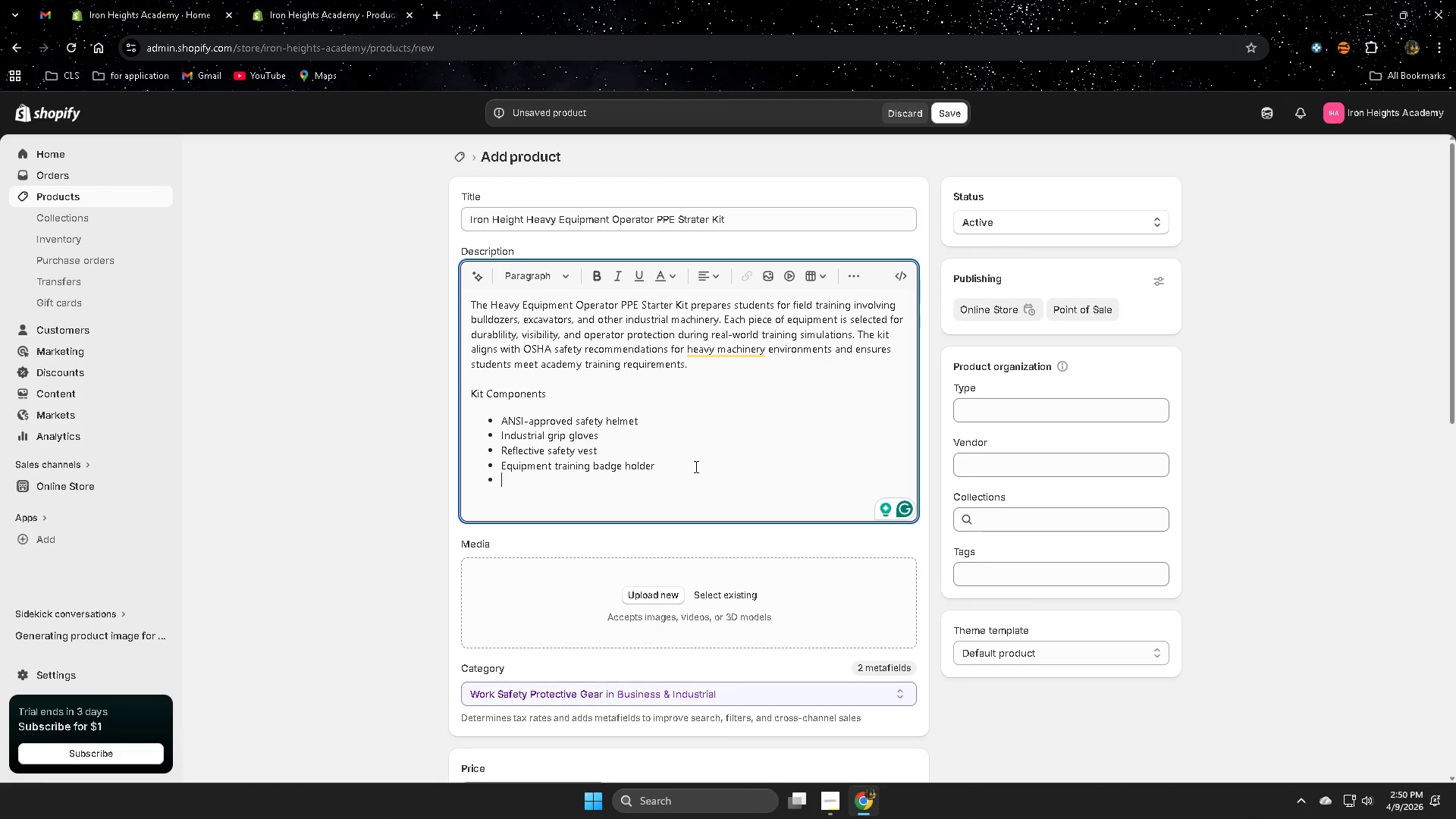 
key(Enter)
 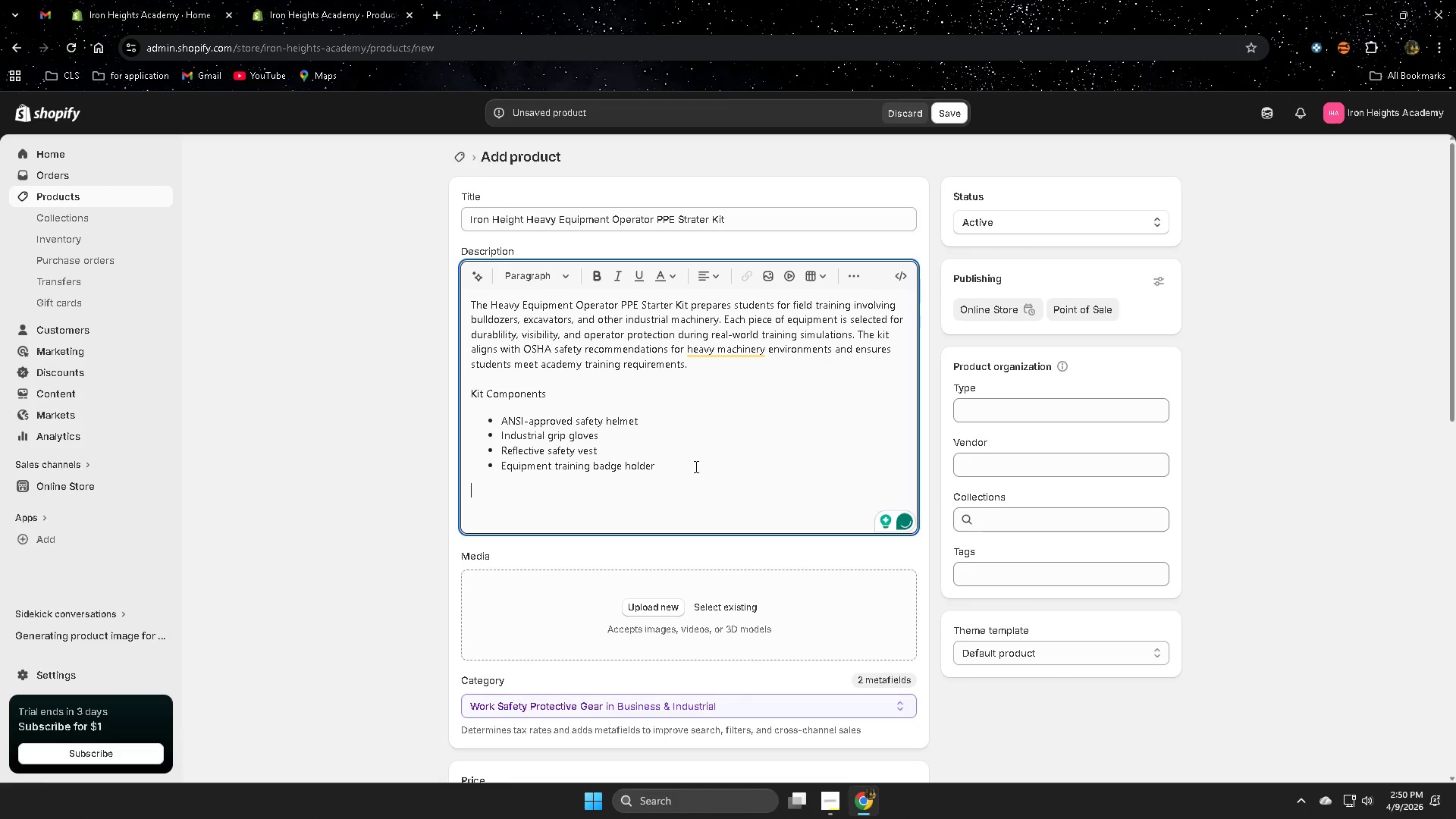 
type(Ideal )
 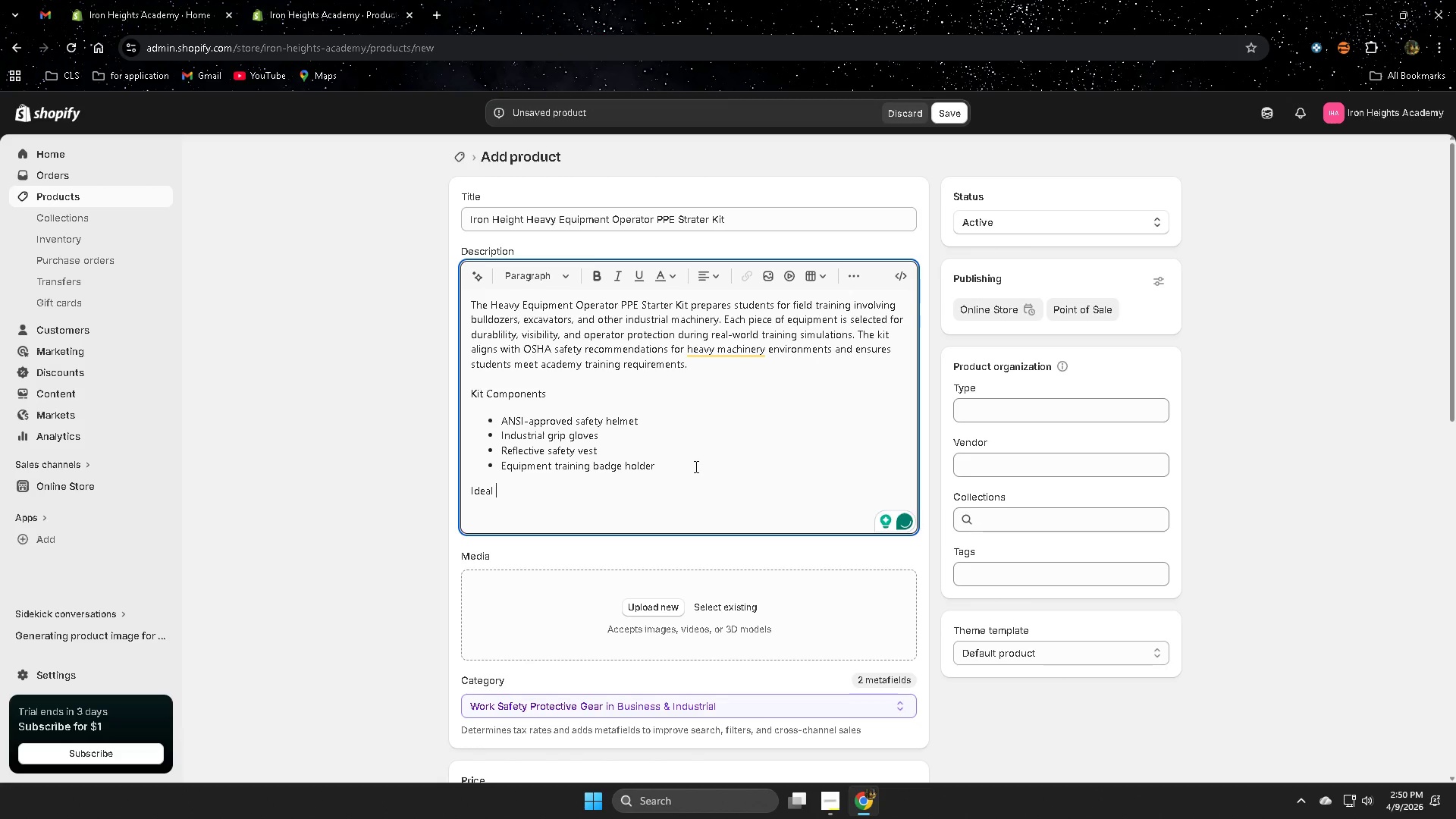 
type(for tra)
 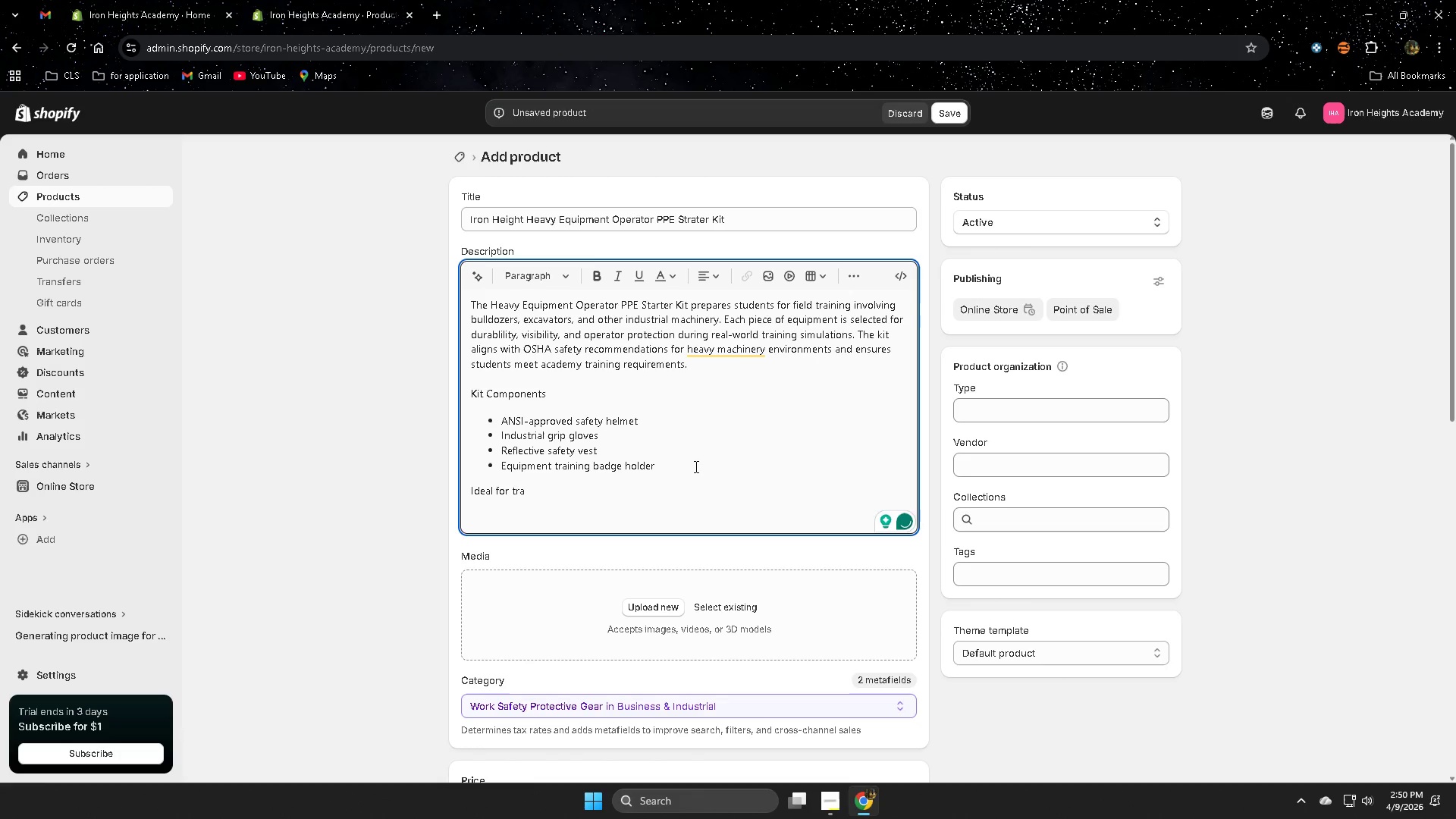 
type(inee entering )
 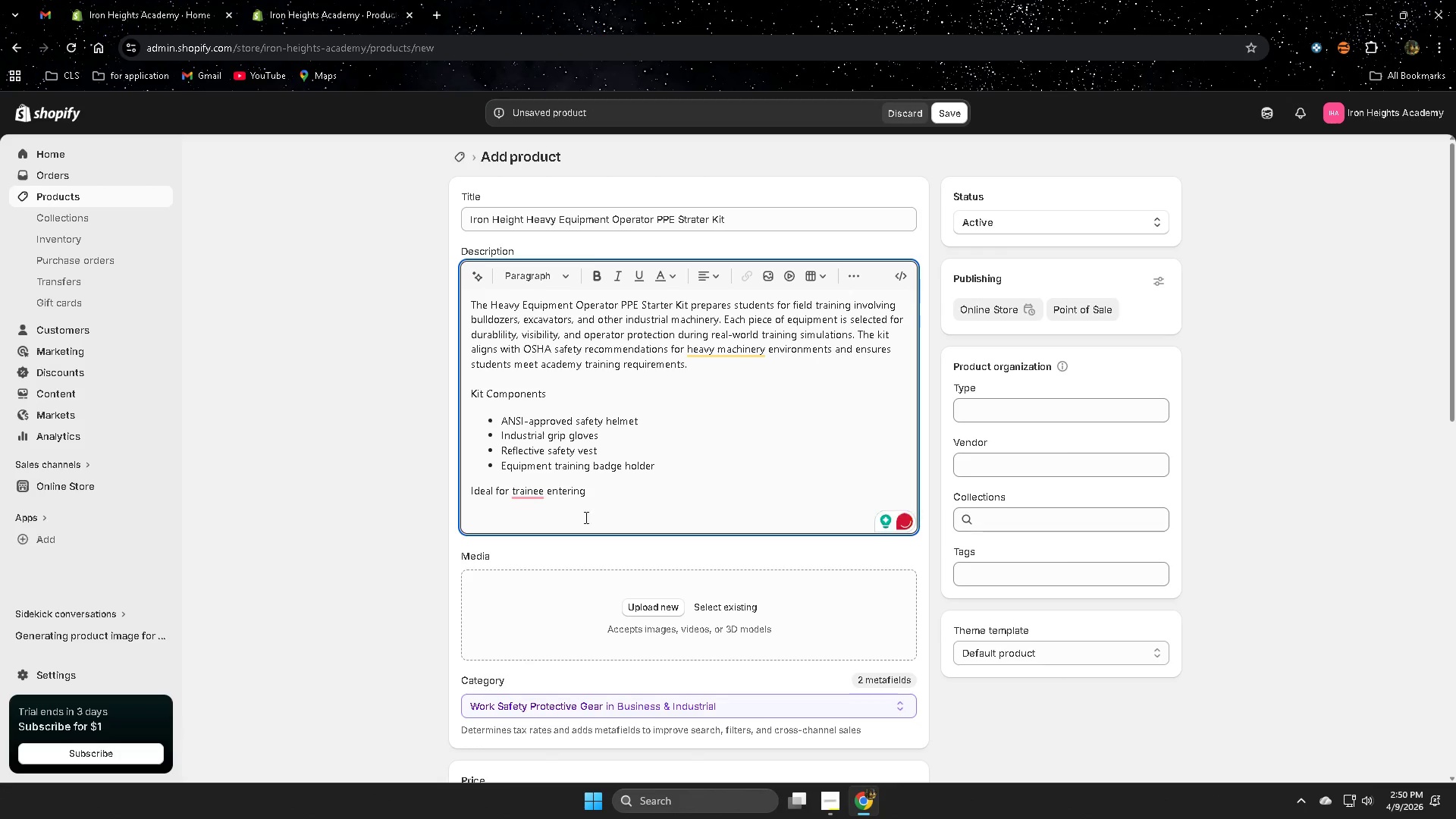 
mouse_move([548, 502])
 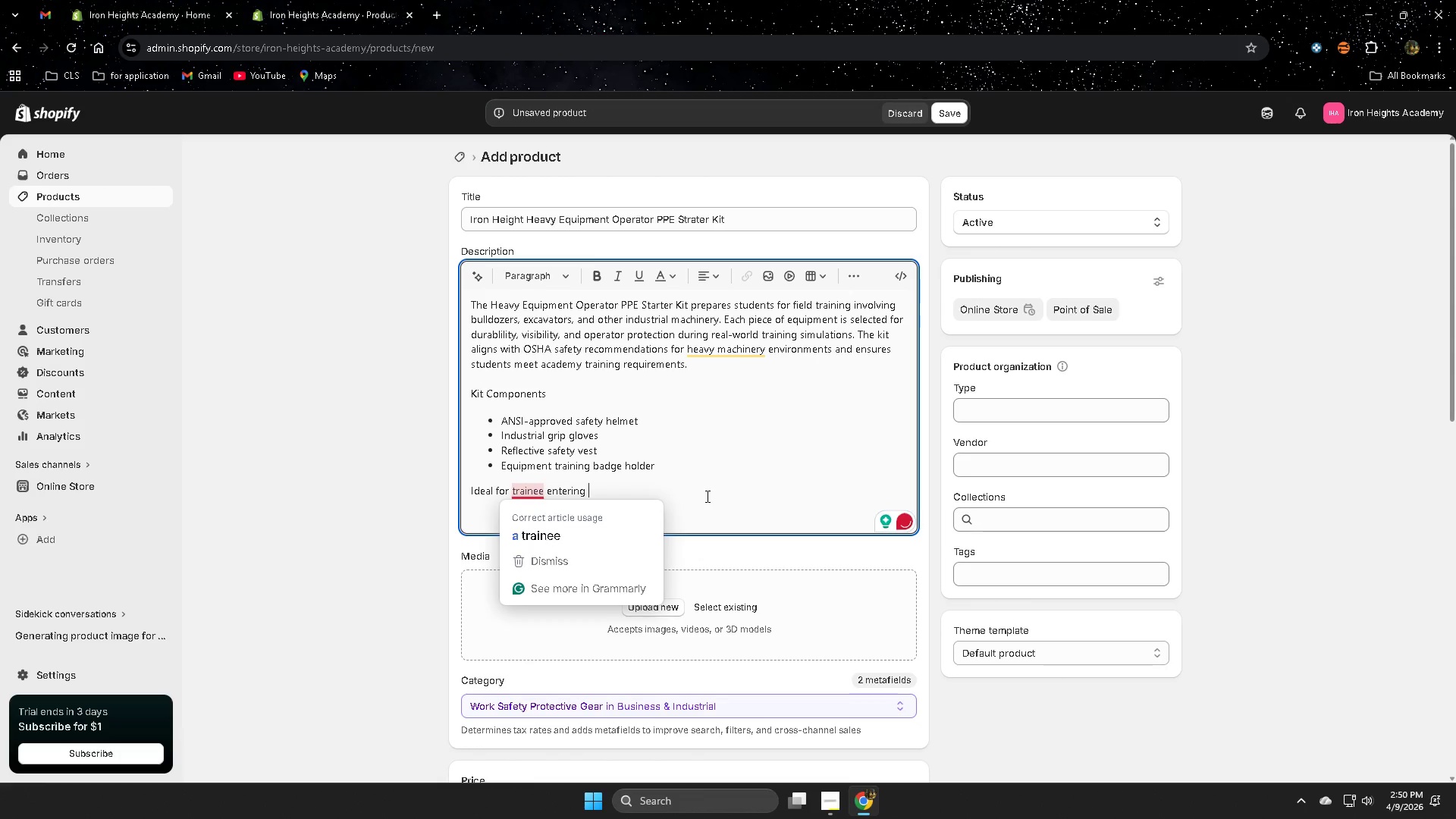 
left_click([706, 496])
 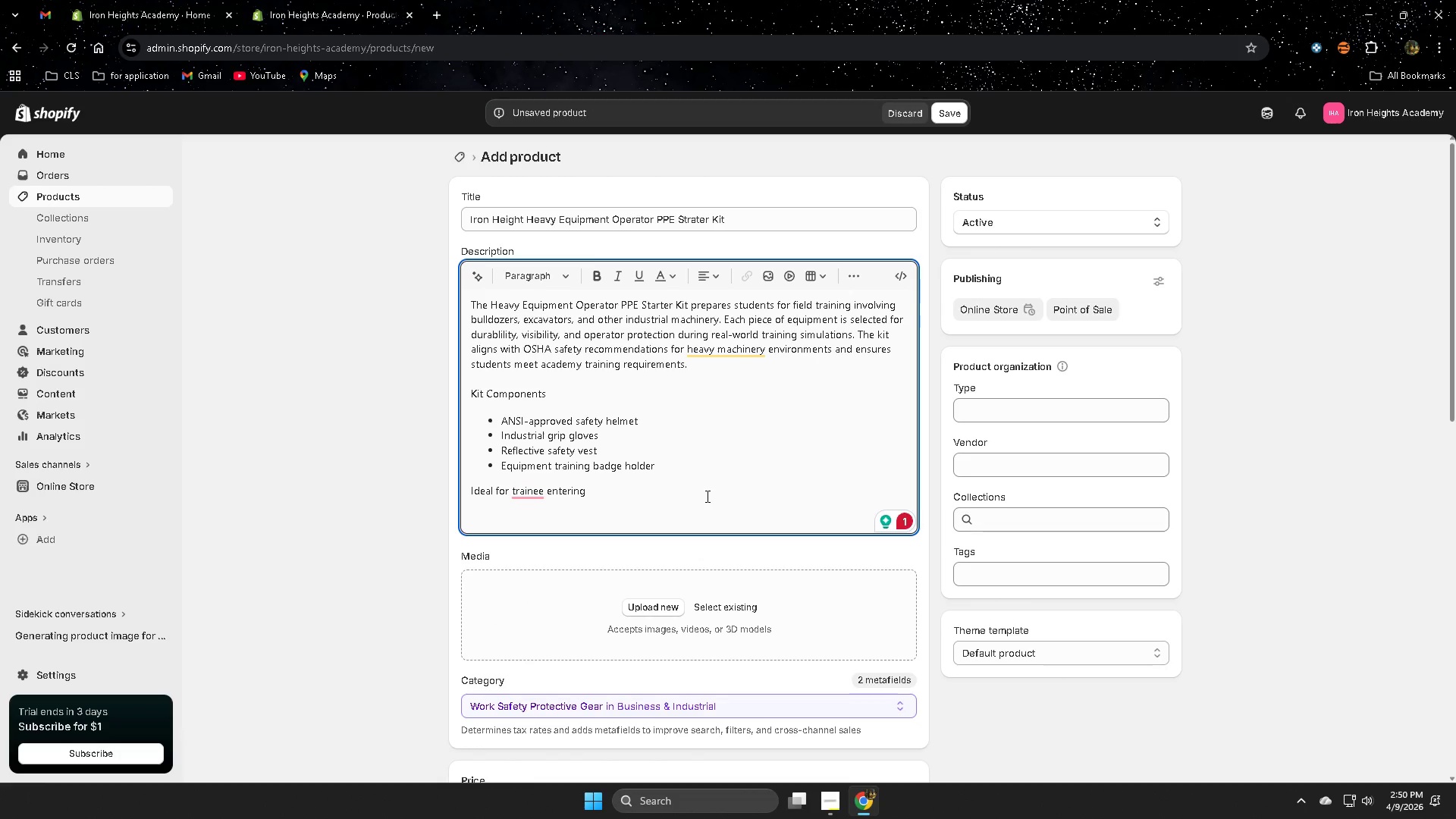 
type(g)
key(Backspace)
type(heavy )
 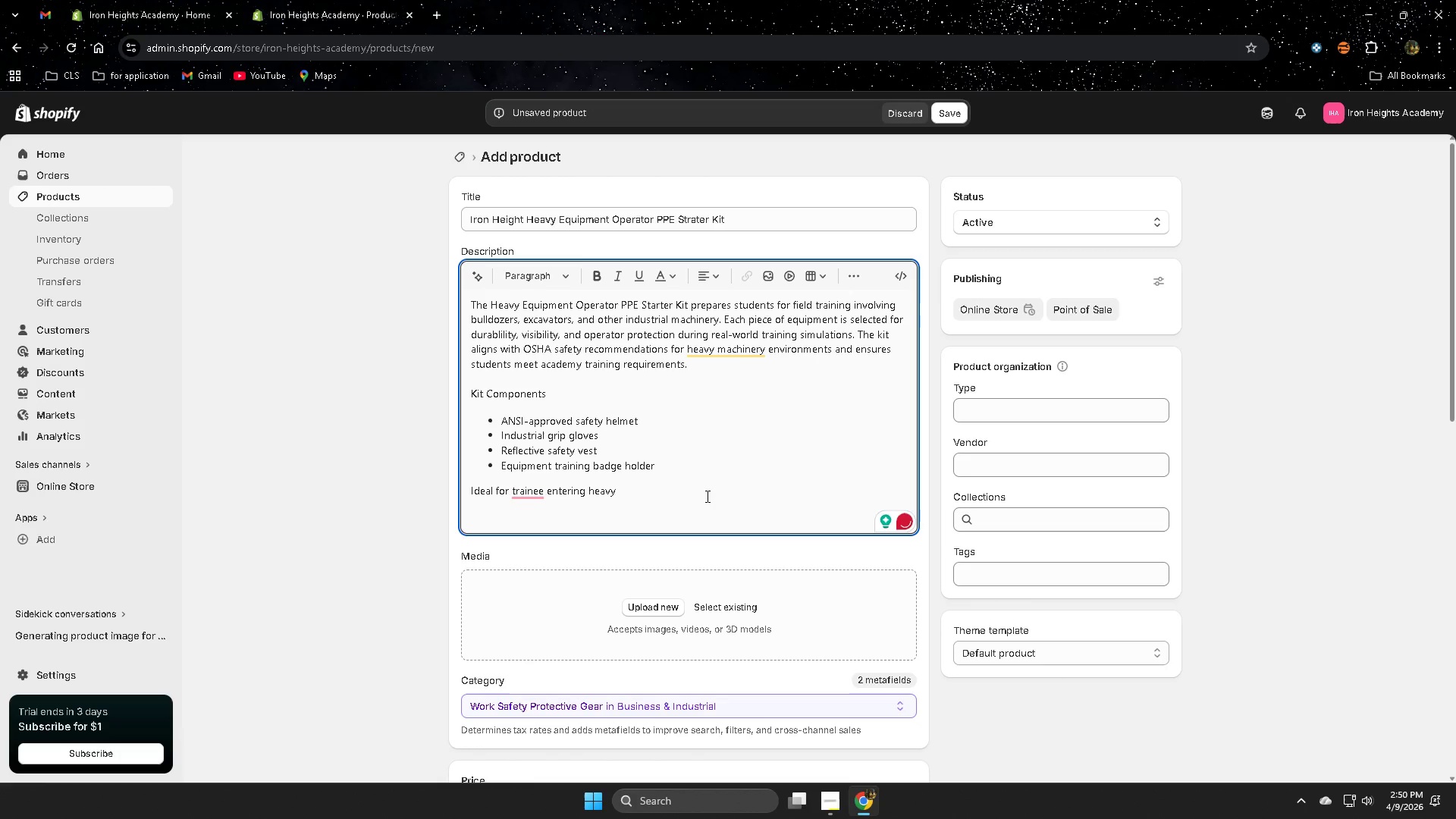 
type(qu)
key(Backspace)
key(Backspace)
type(equipmn)
key(Backspace)
type(ent )
 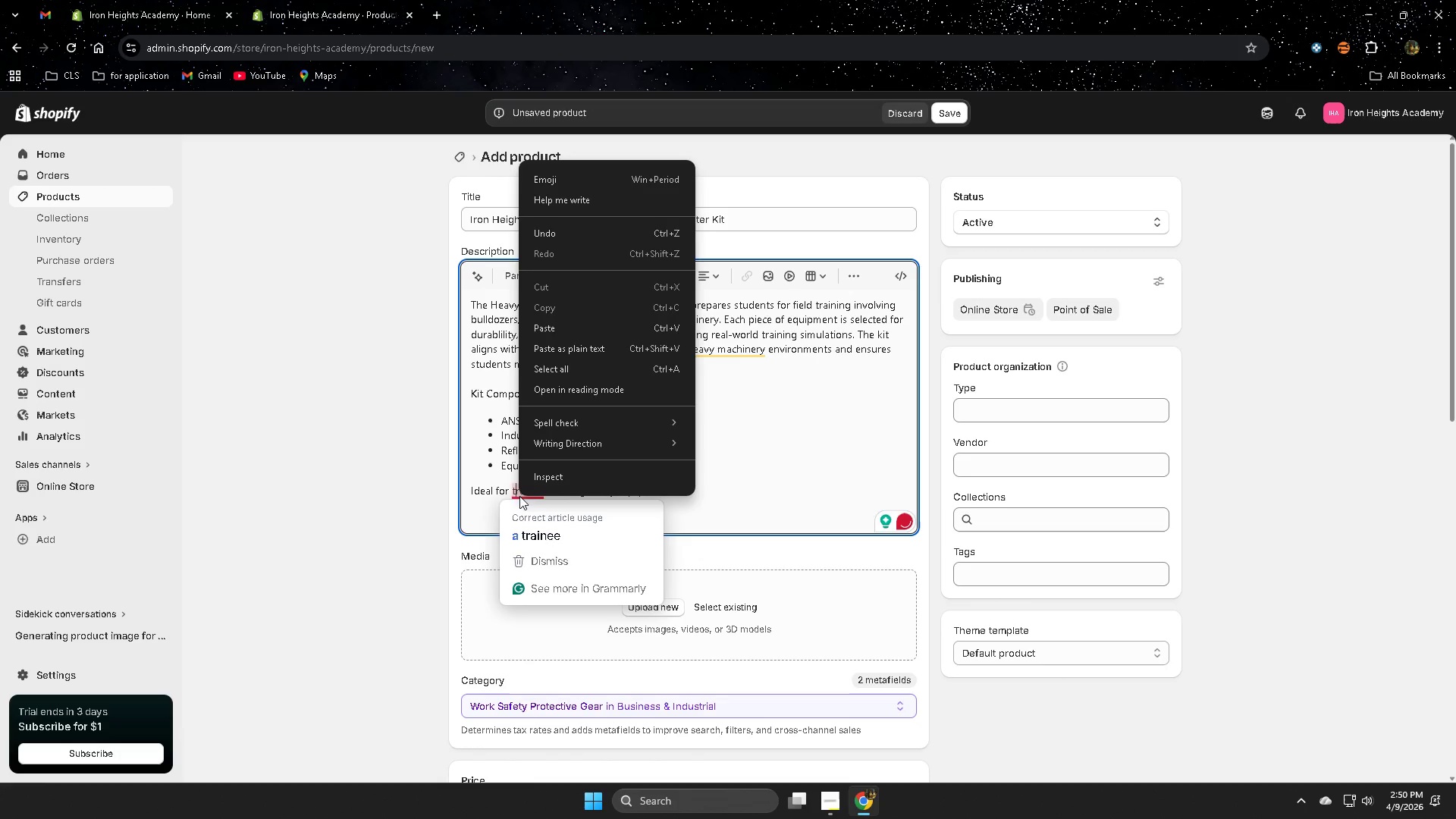 
left_click([755, 505])
 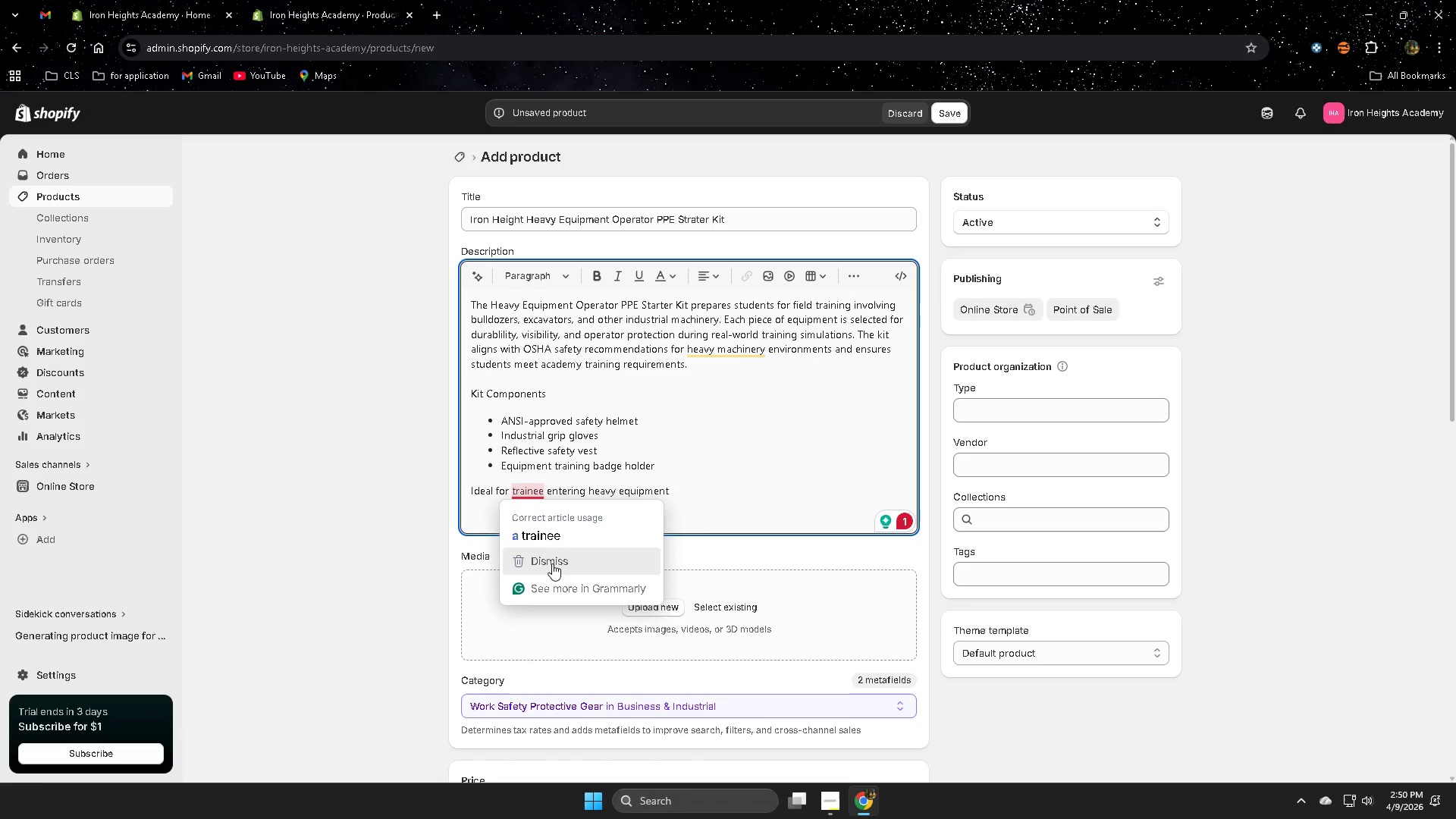 
wait(5.02)
 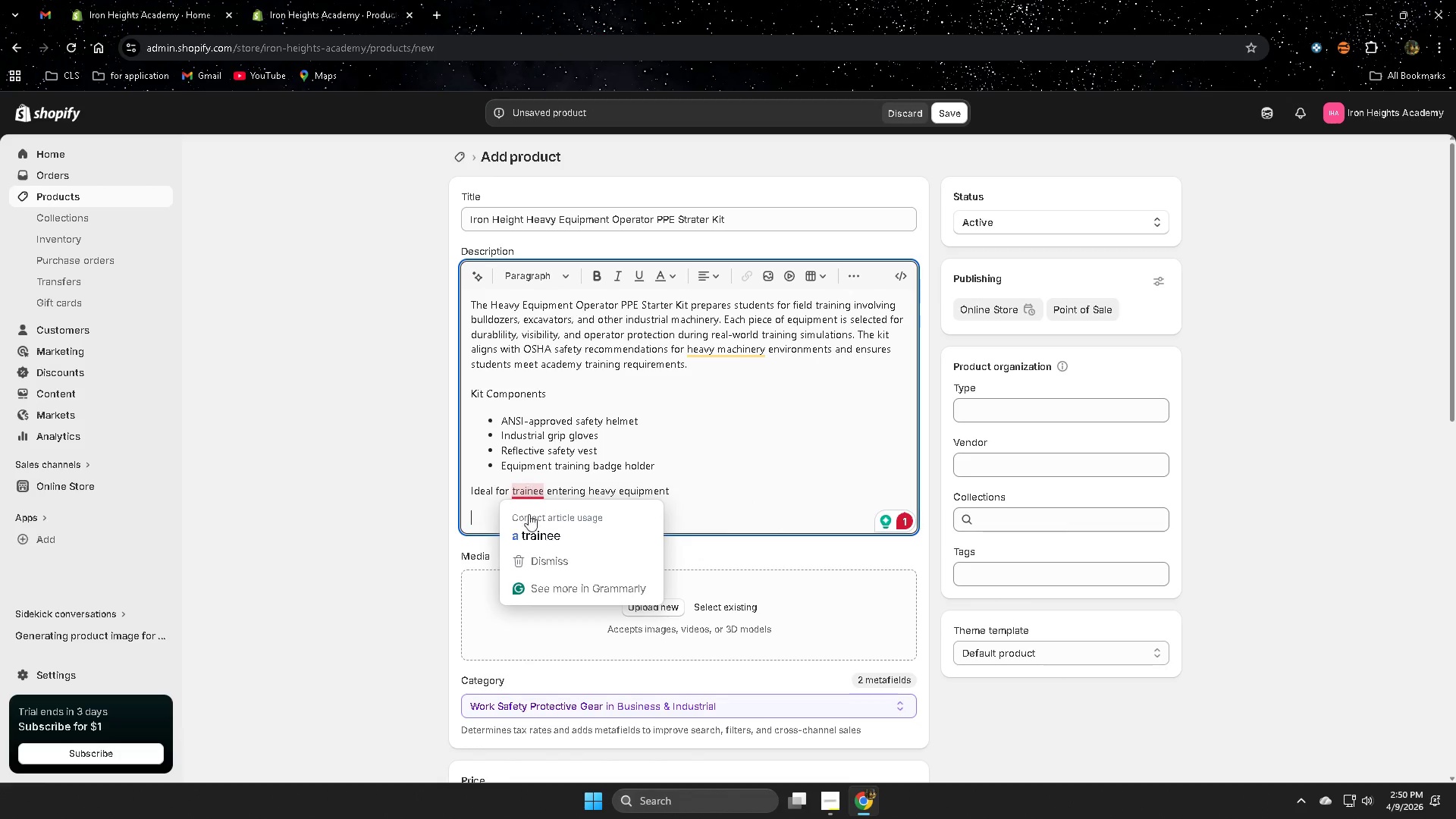 
left_click([544, 532])
 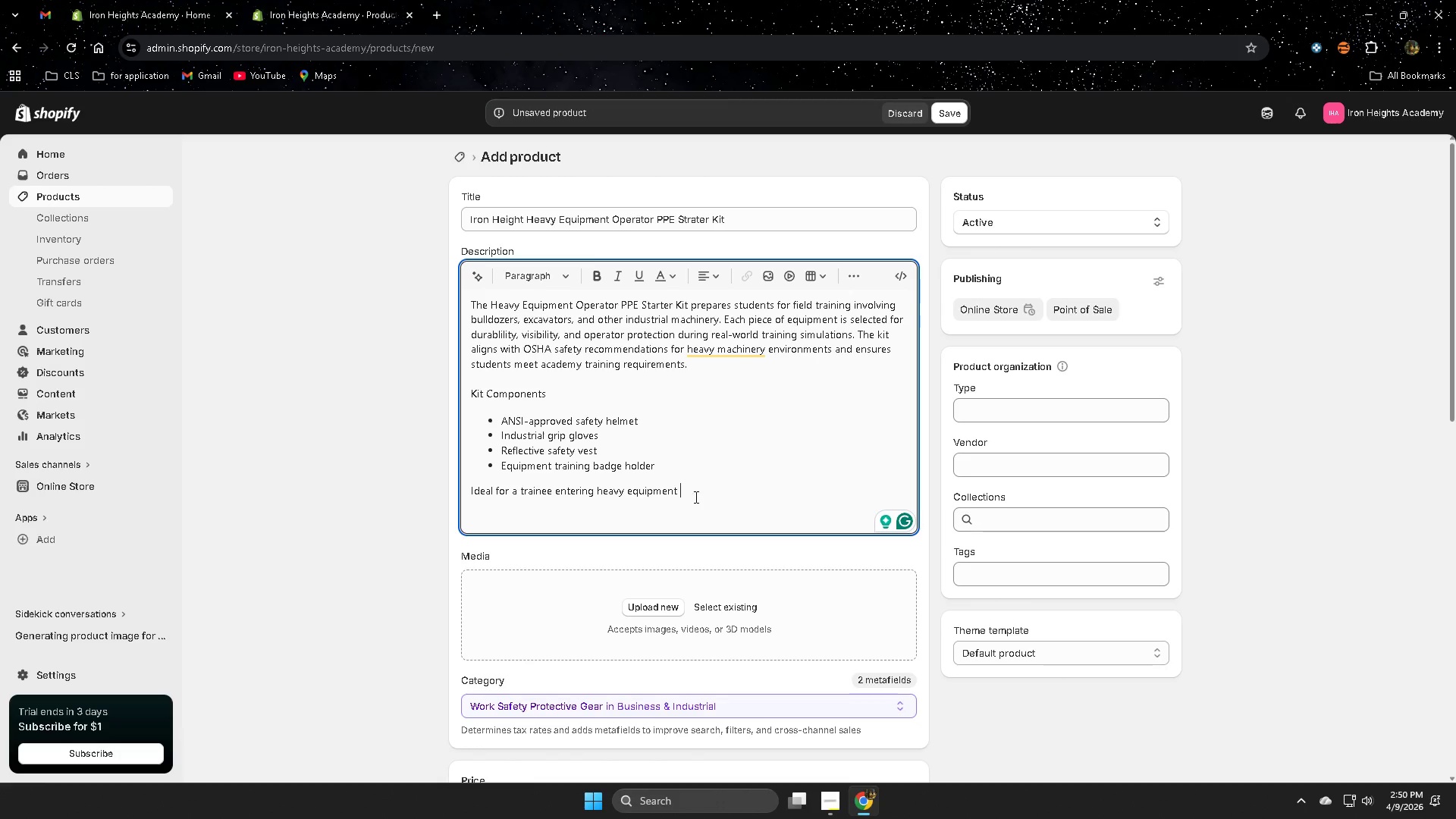 
wait(14.09)
 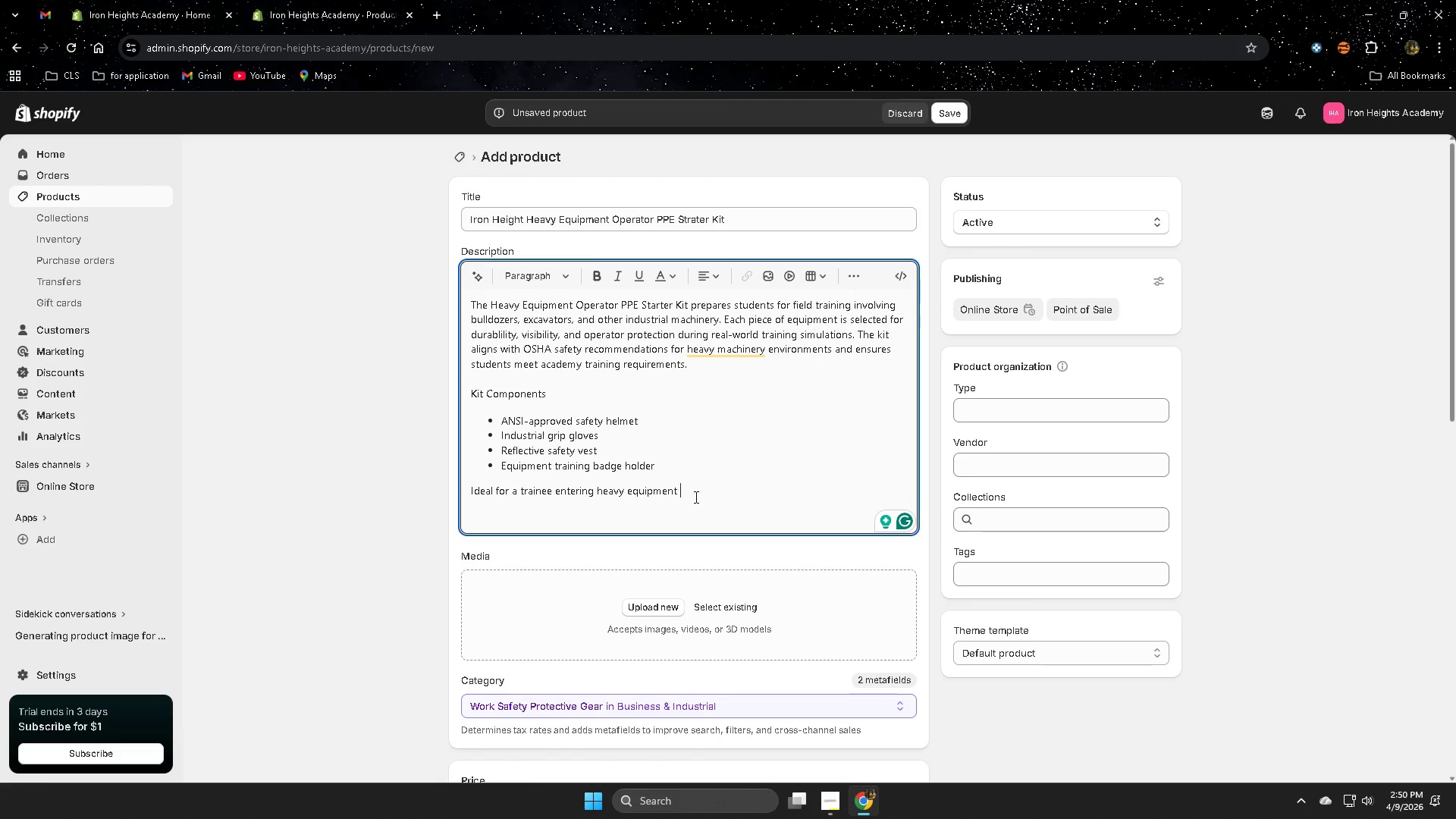 
type(oper)
key(Backspace)
key(Backspace)
type(eration program or construction equipment cerfit)
key(Backspace)
key(Backspace)
key(Backspace)
type(tification)
 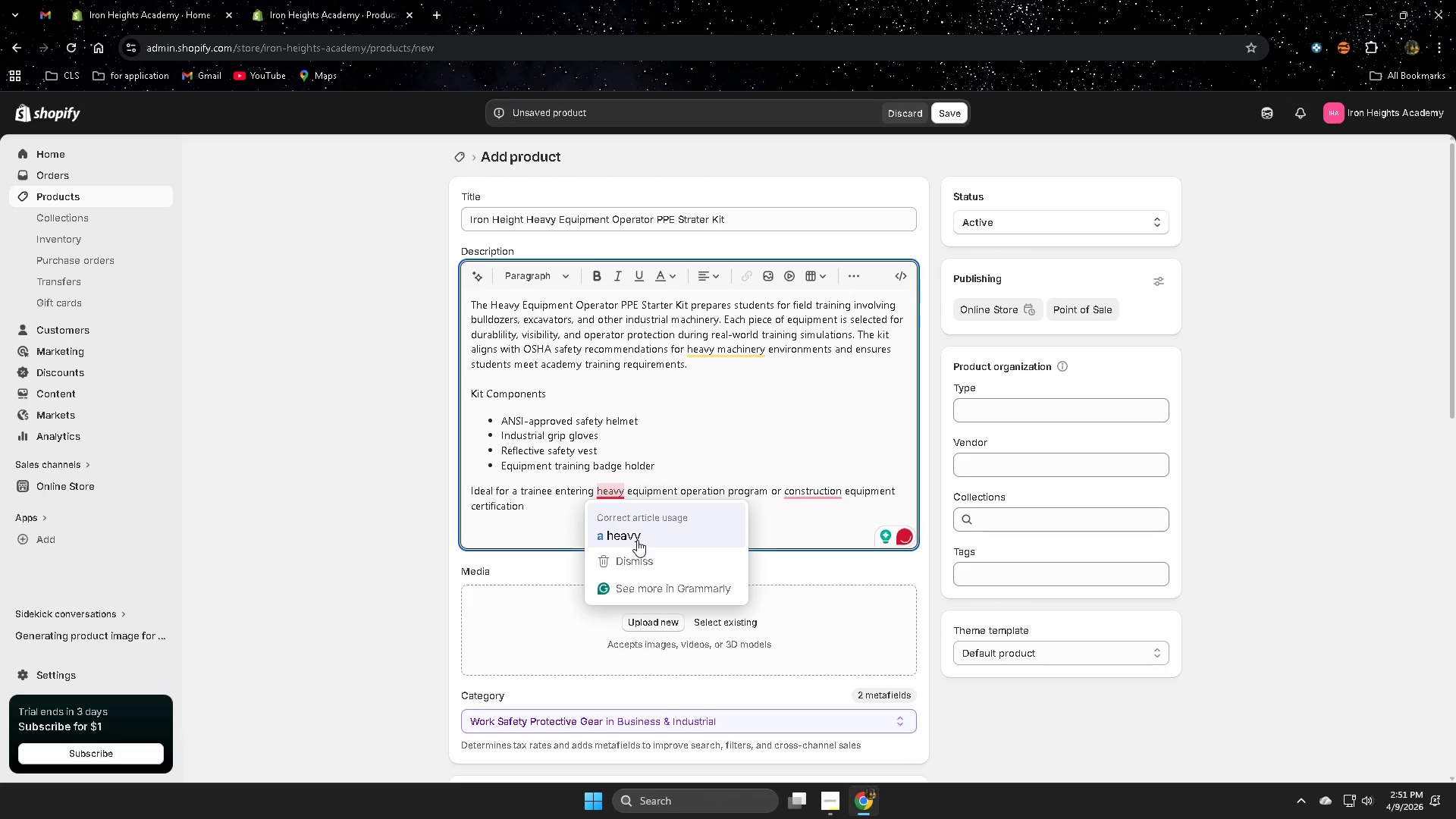 
left_click([637, 540])
 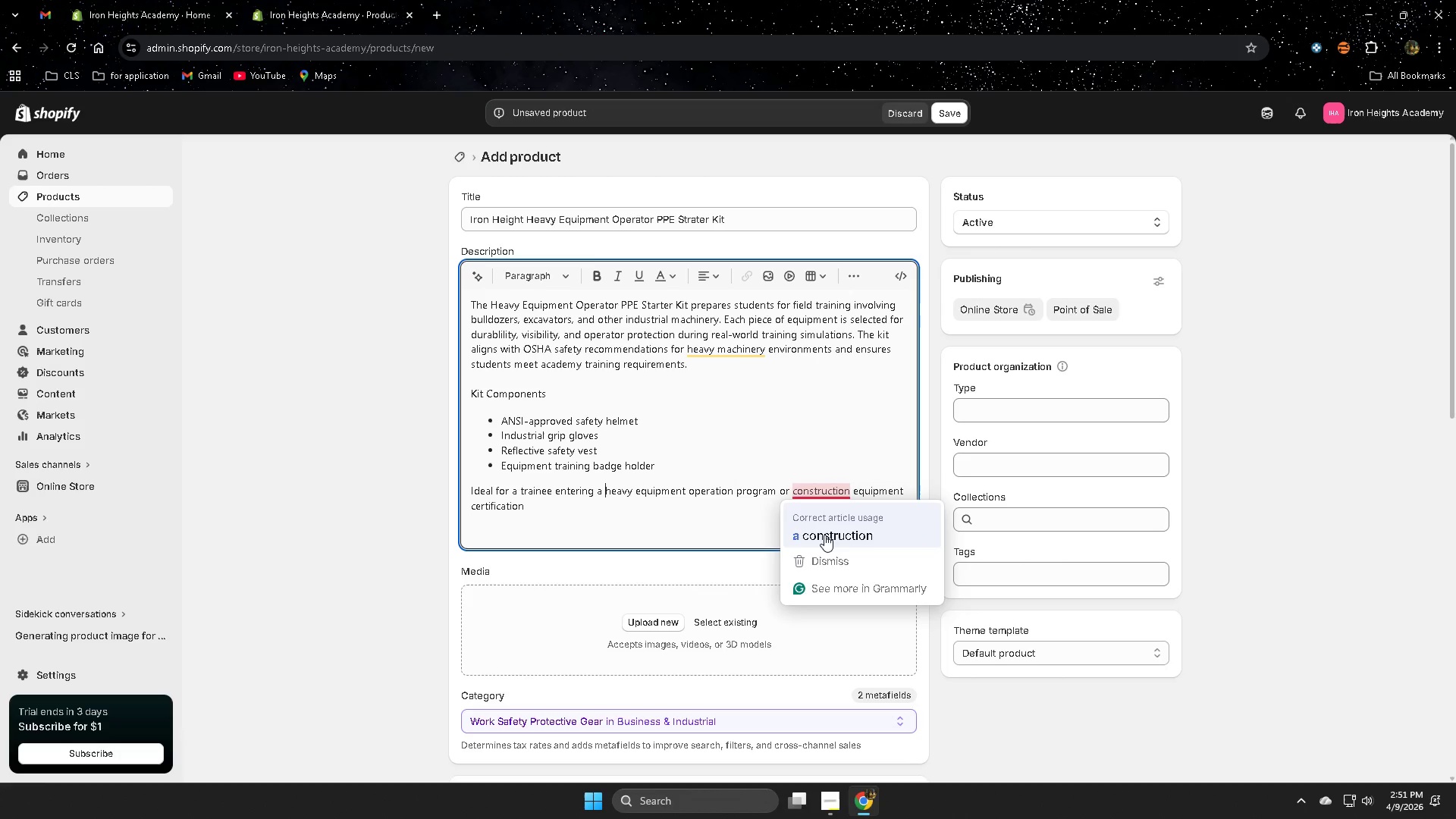 
left_click([824, 535])
 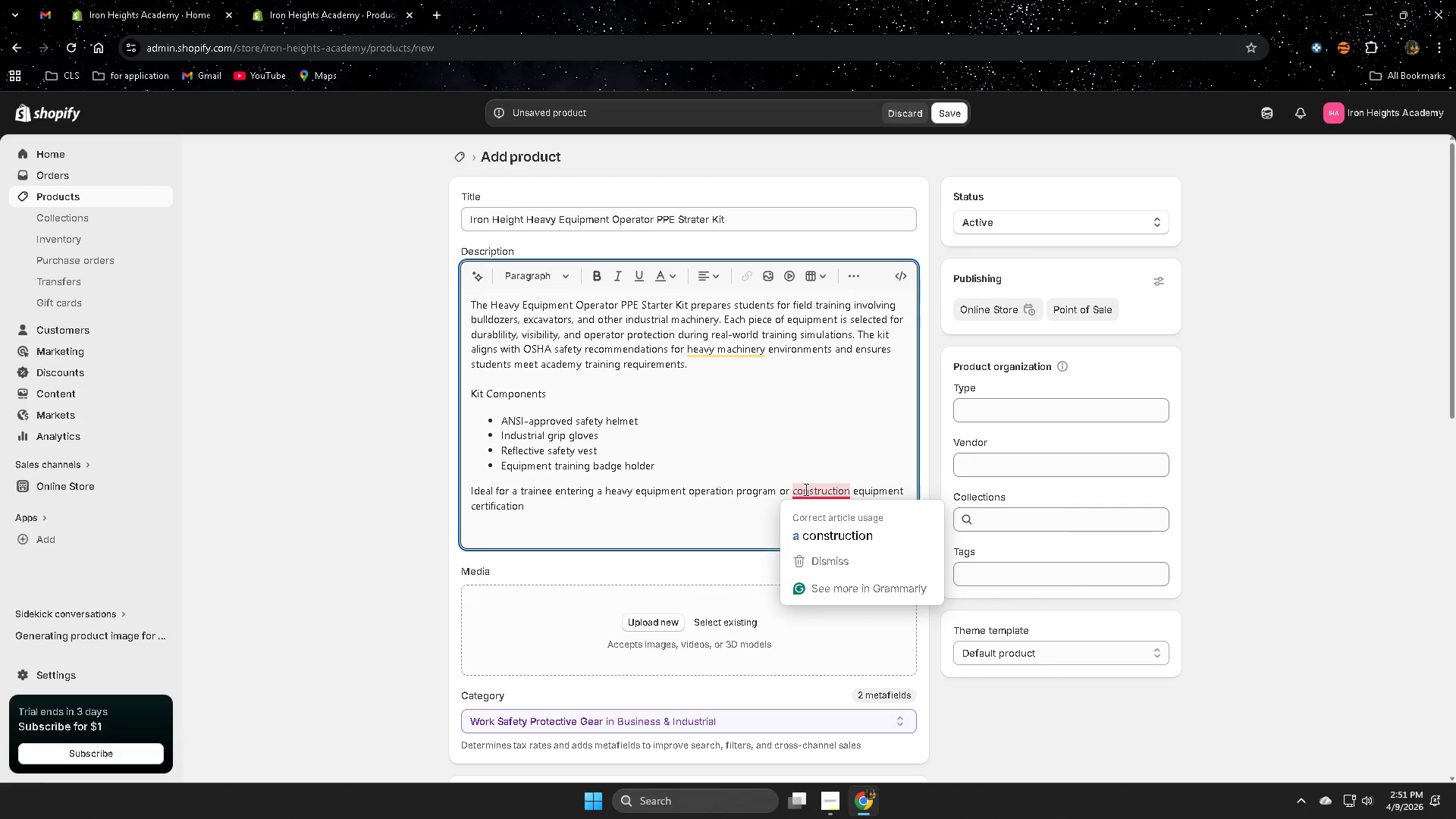 
left_click([824, 533])
 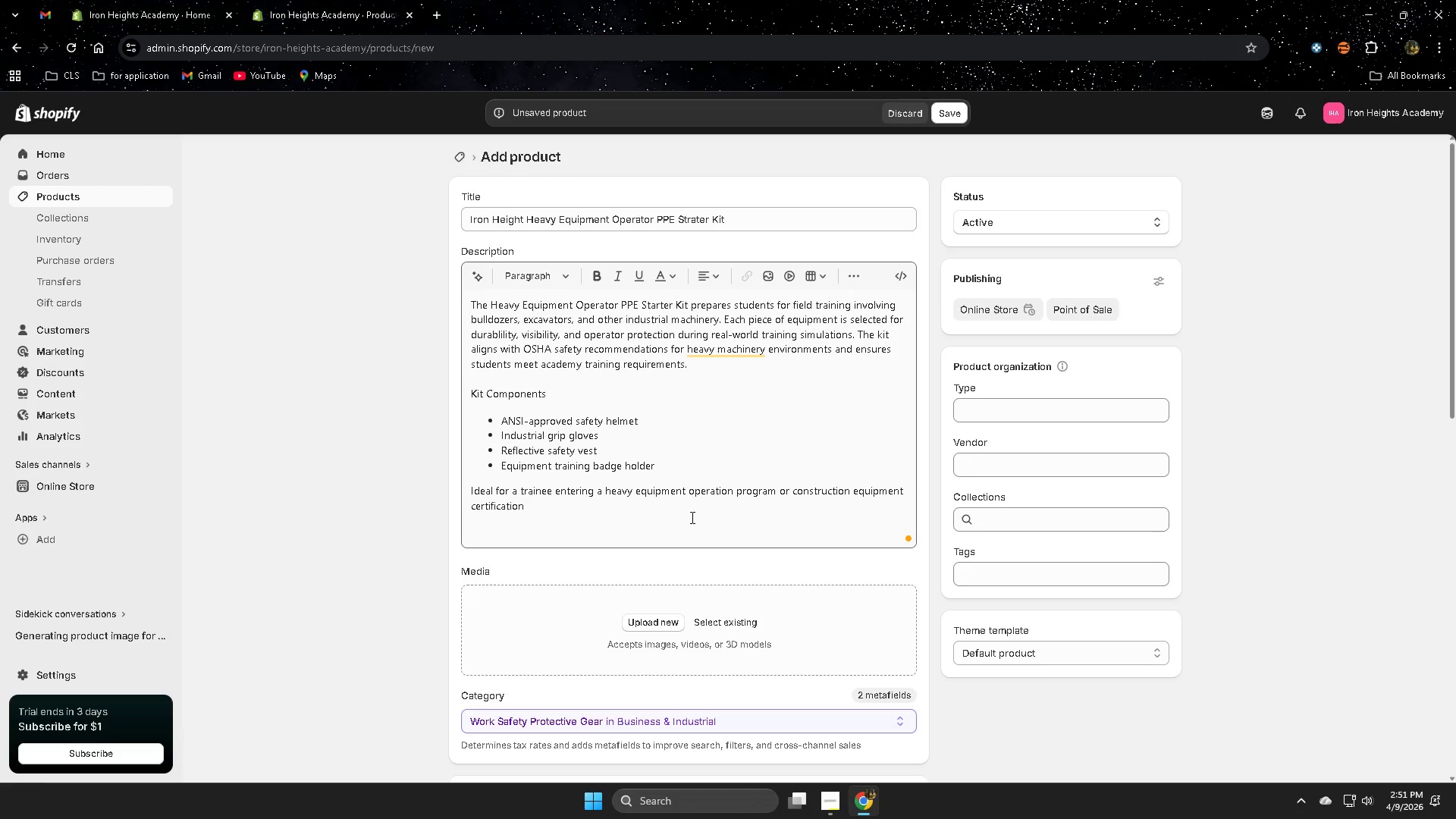 
left_click([685, 517])
 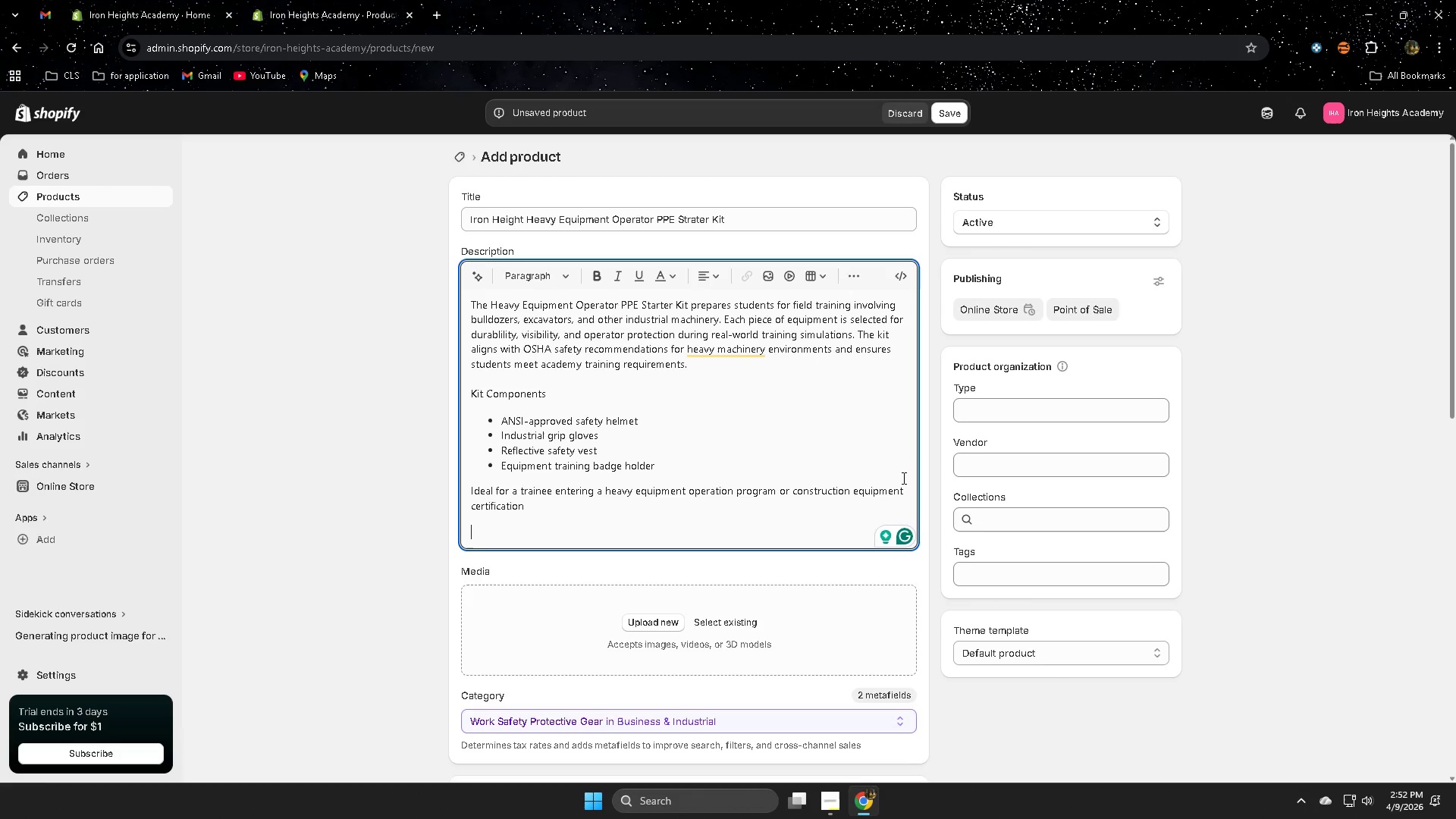 
wait(70.03)
 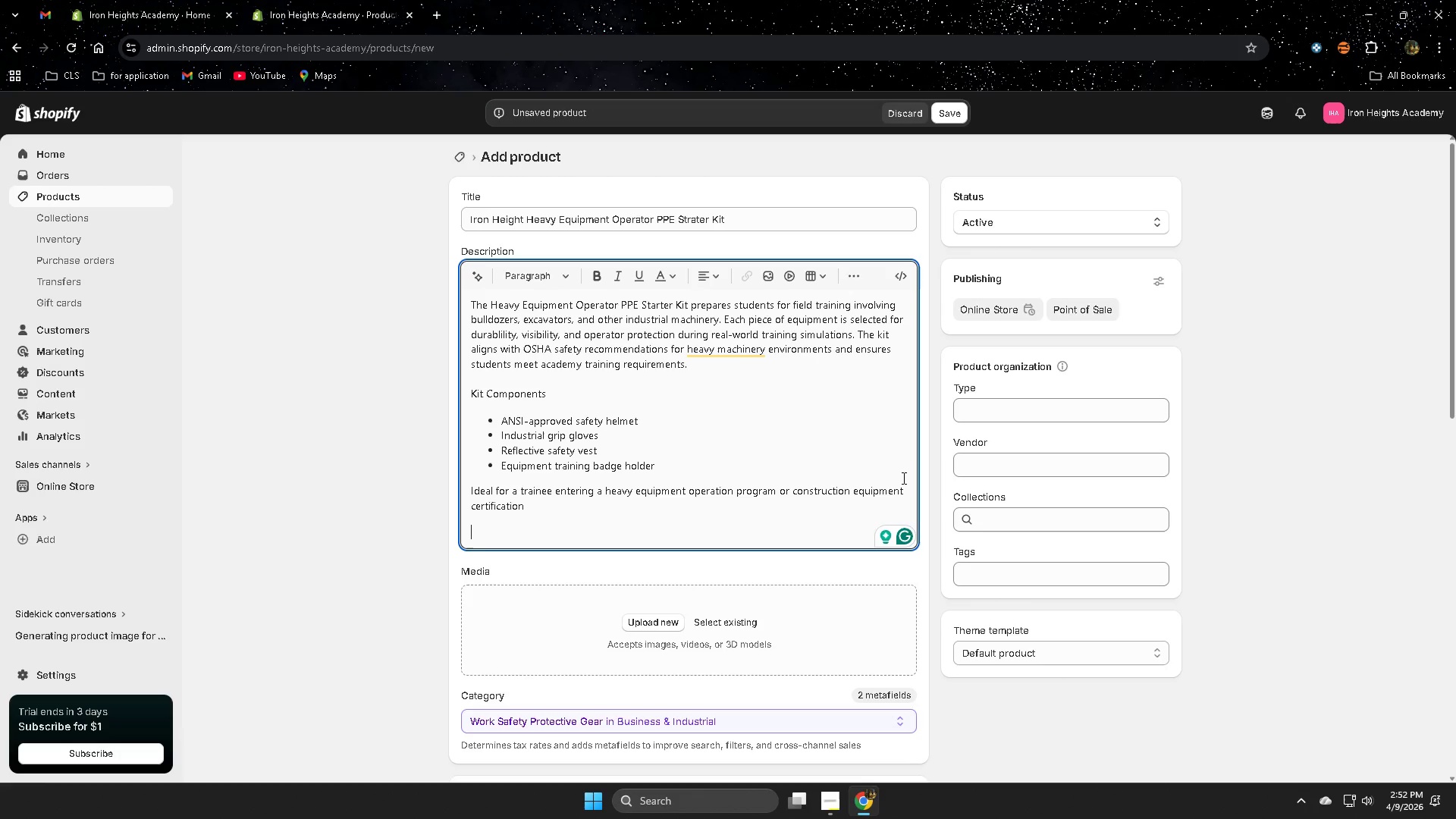 
left_click([1014, 523])
 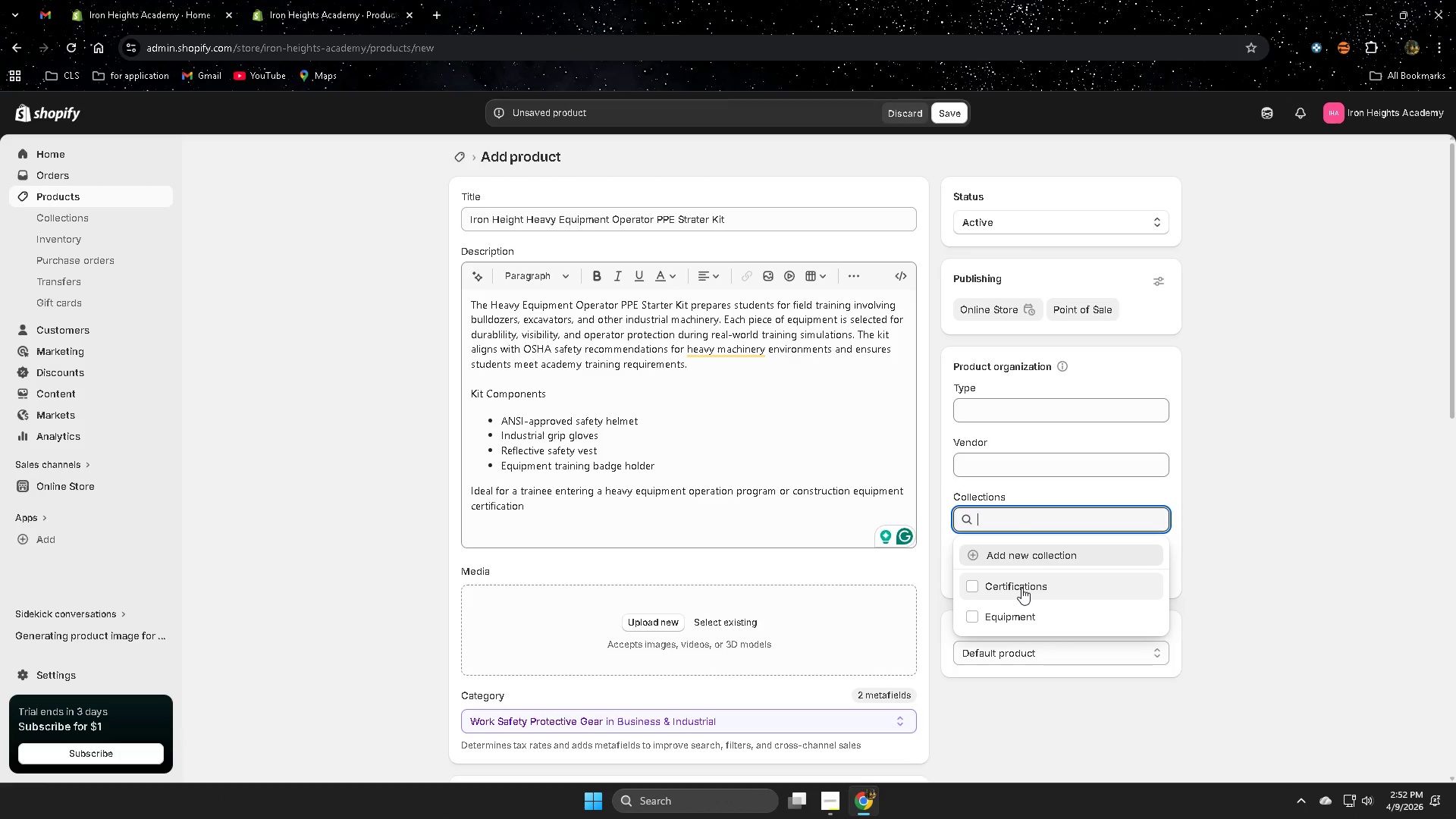 
left_click_drag(start_coordinate=[1021, 588], to_coordinate=[846, 544])
 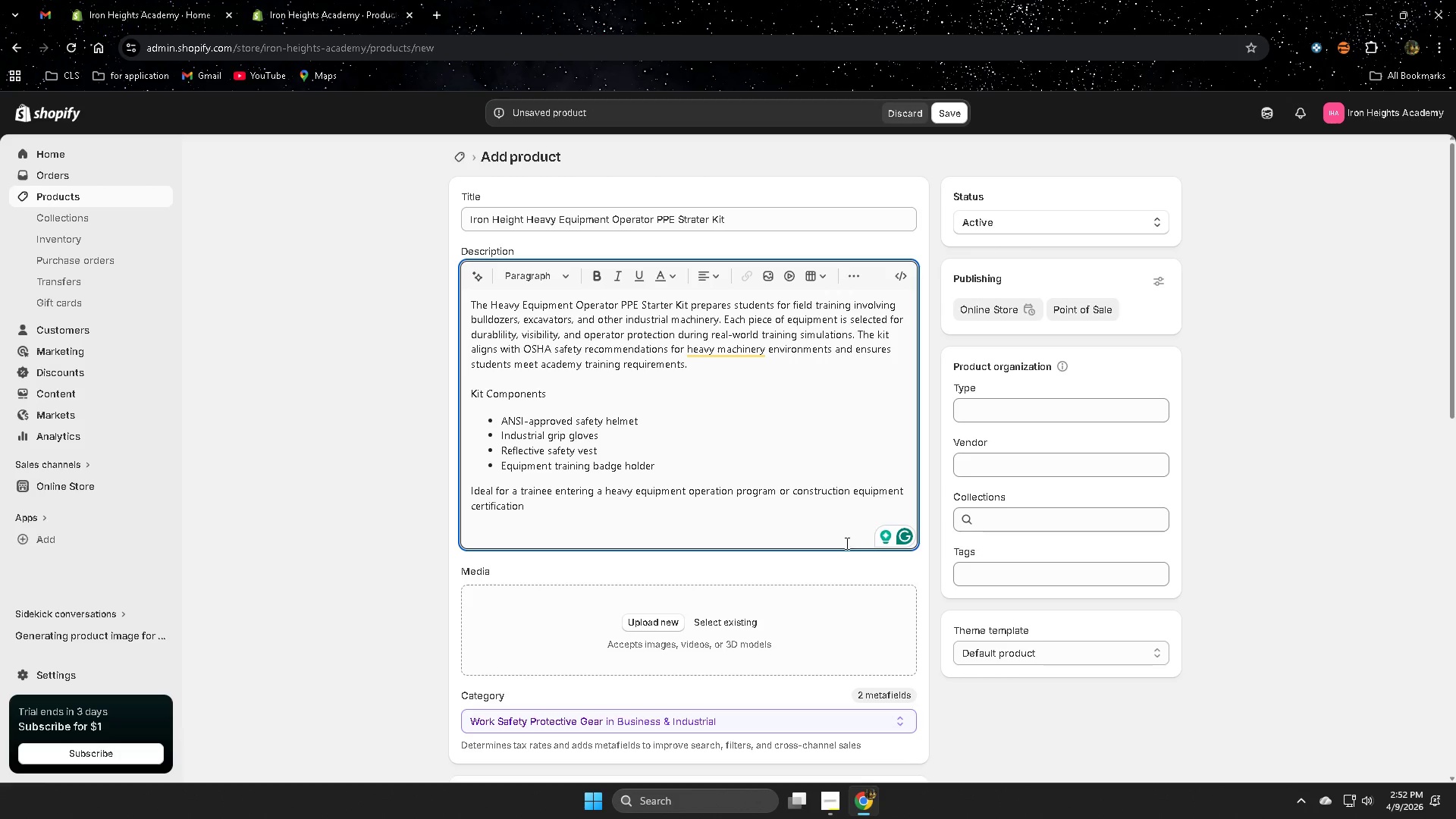 
left_click([1043, 522])
 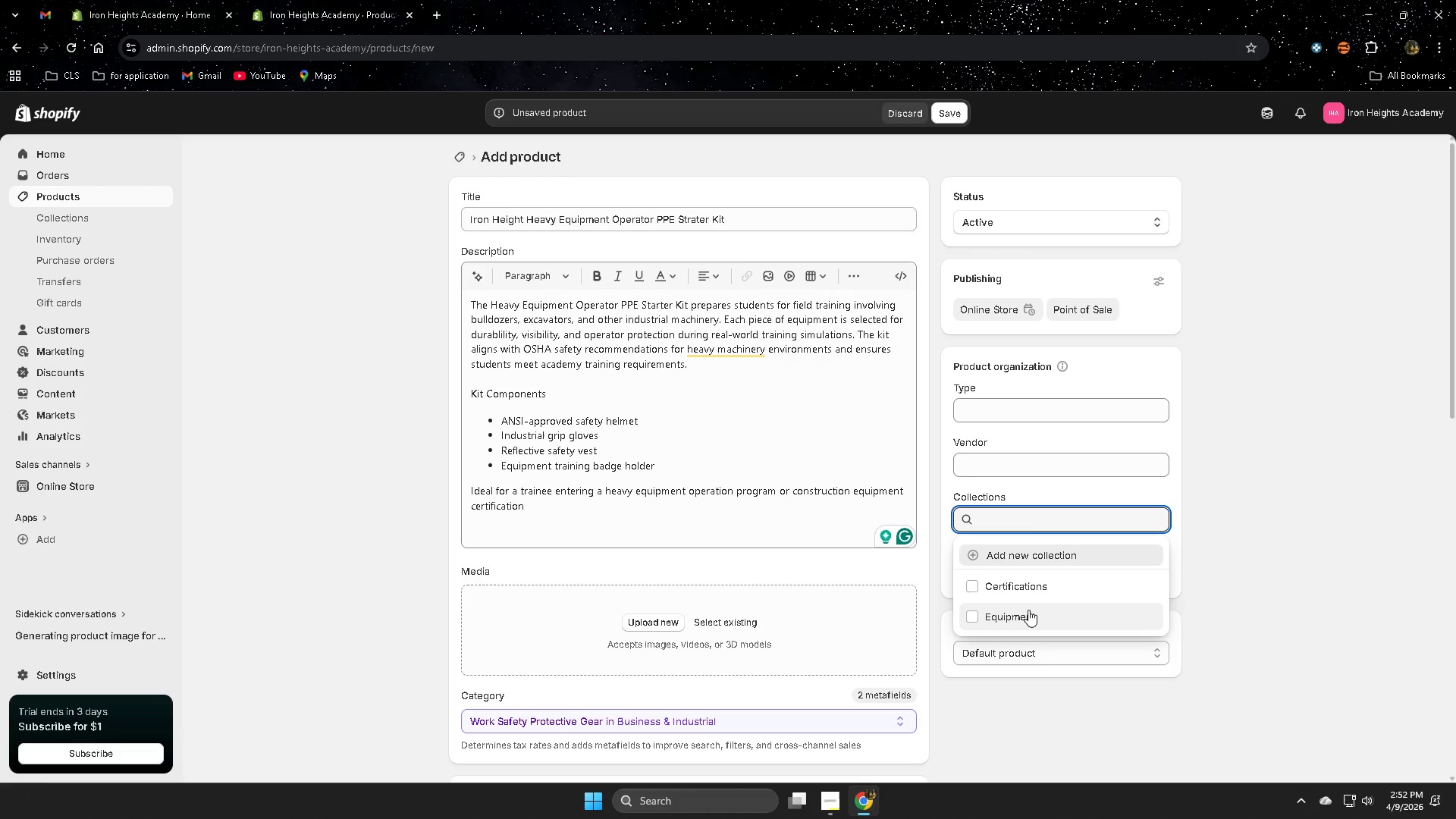 
left_click([1027, 613])
 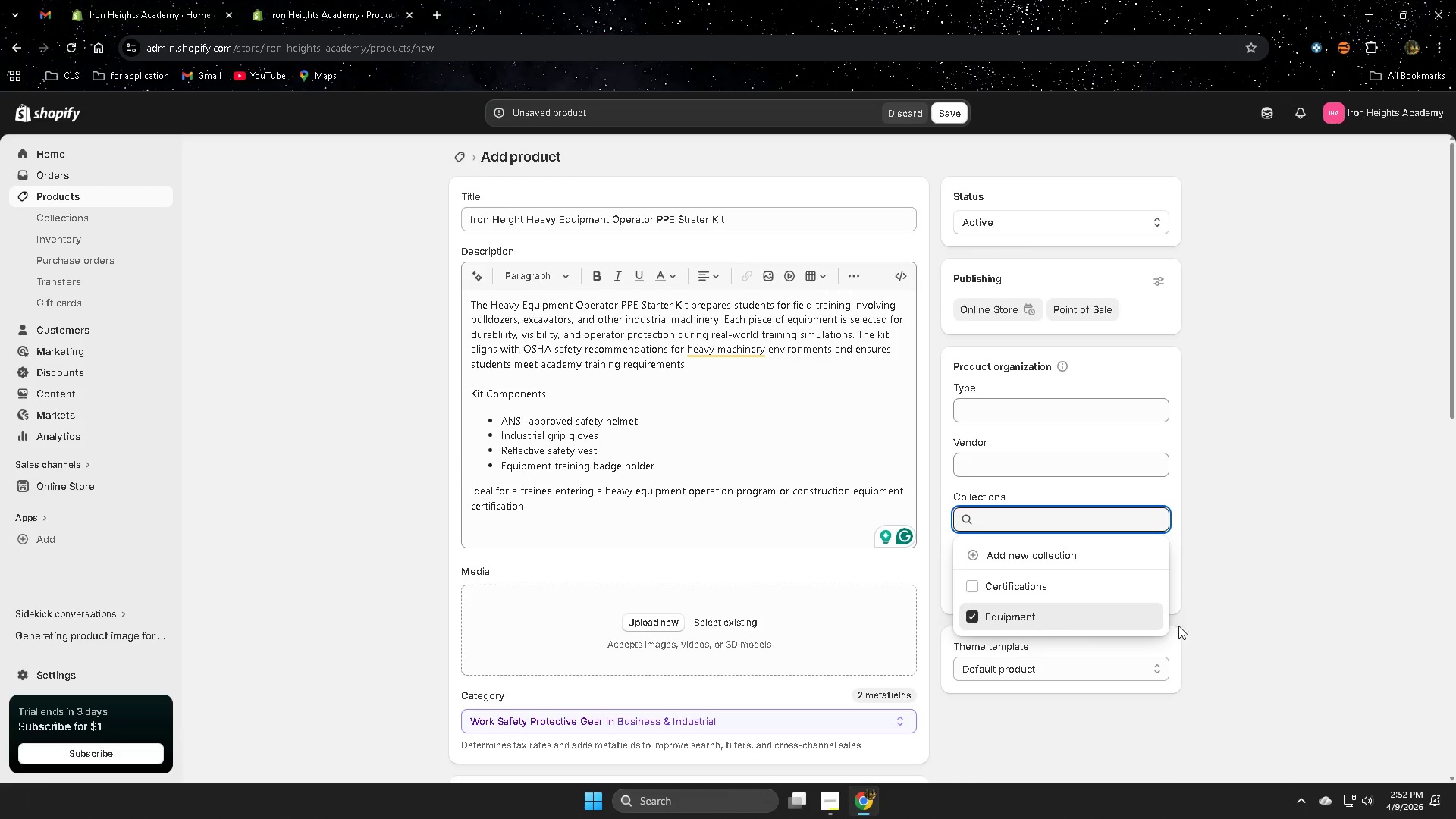 
left_click([1249, 618])
 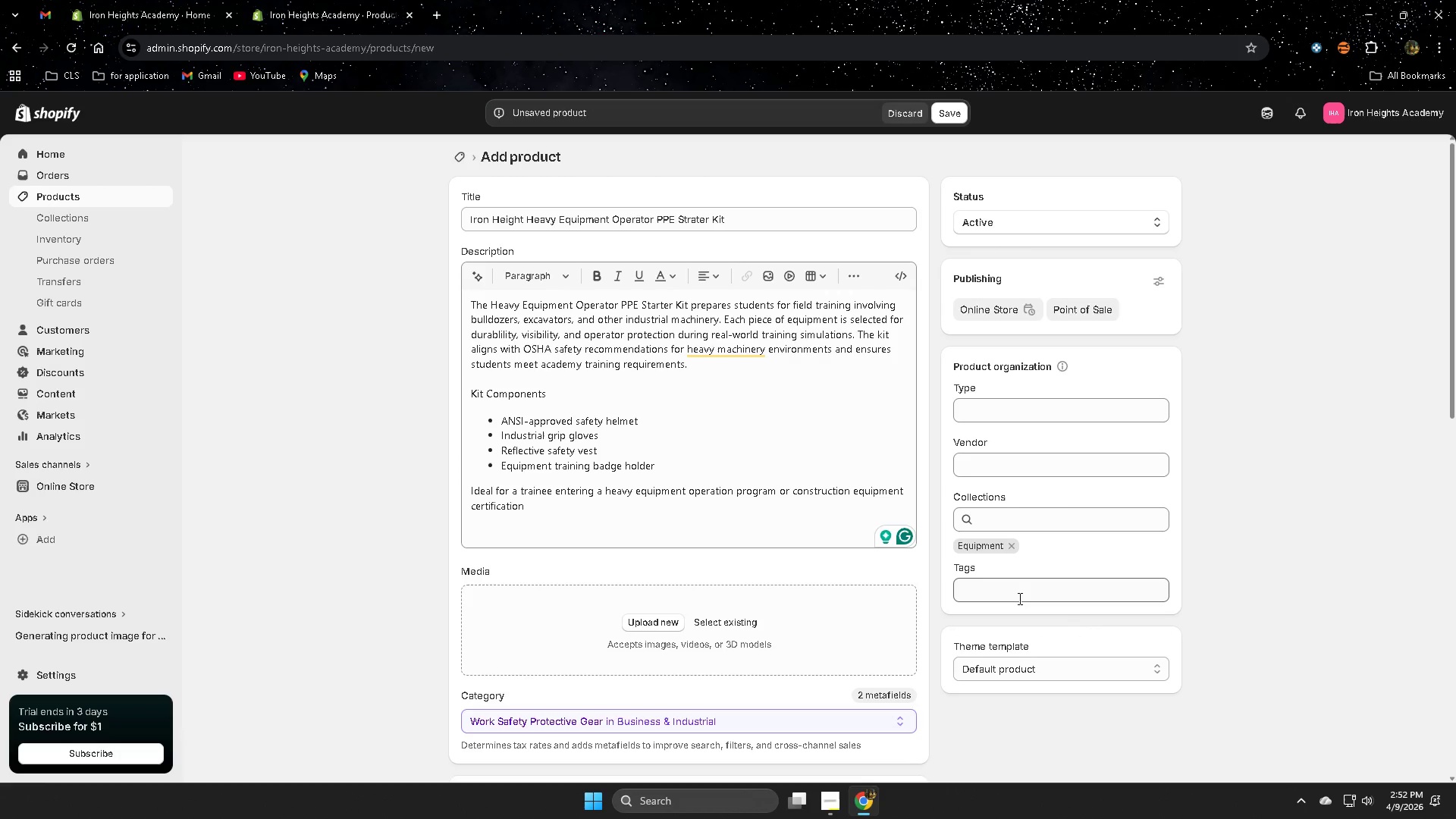 
left_click([1018, 596])
 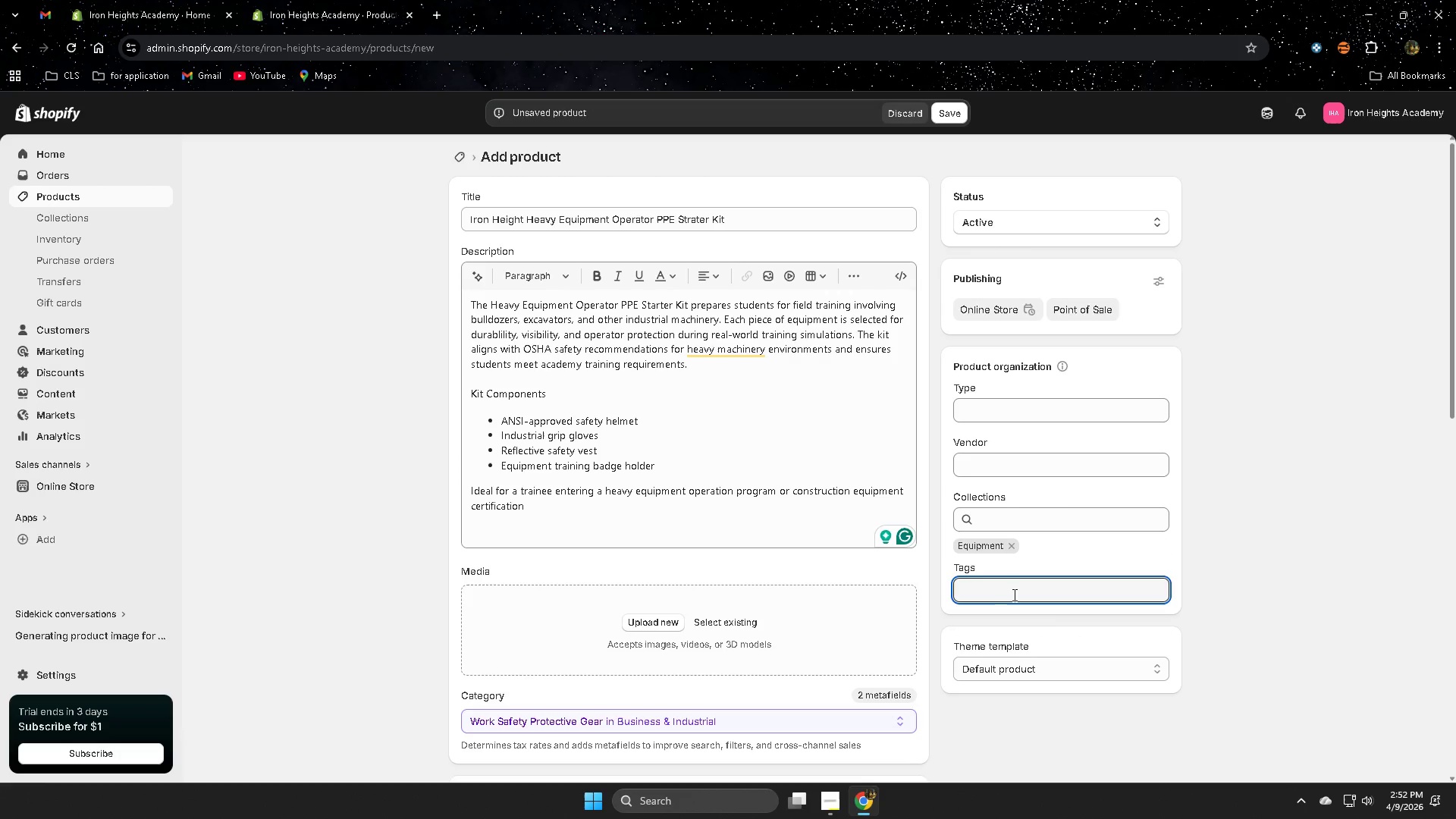 
left_click([1000, 589])
 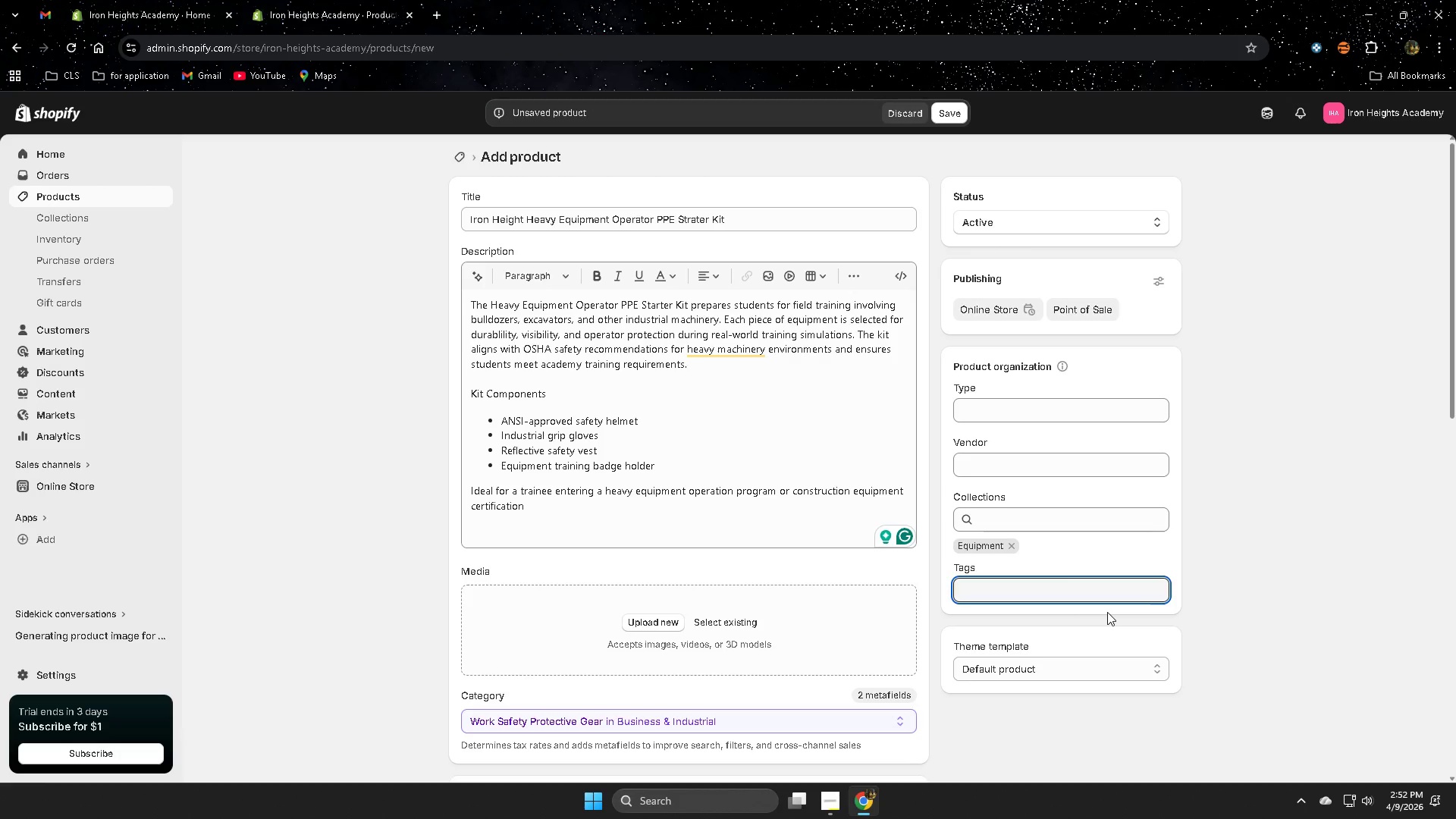 
wait(5.67)
 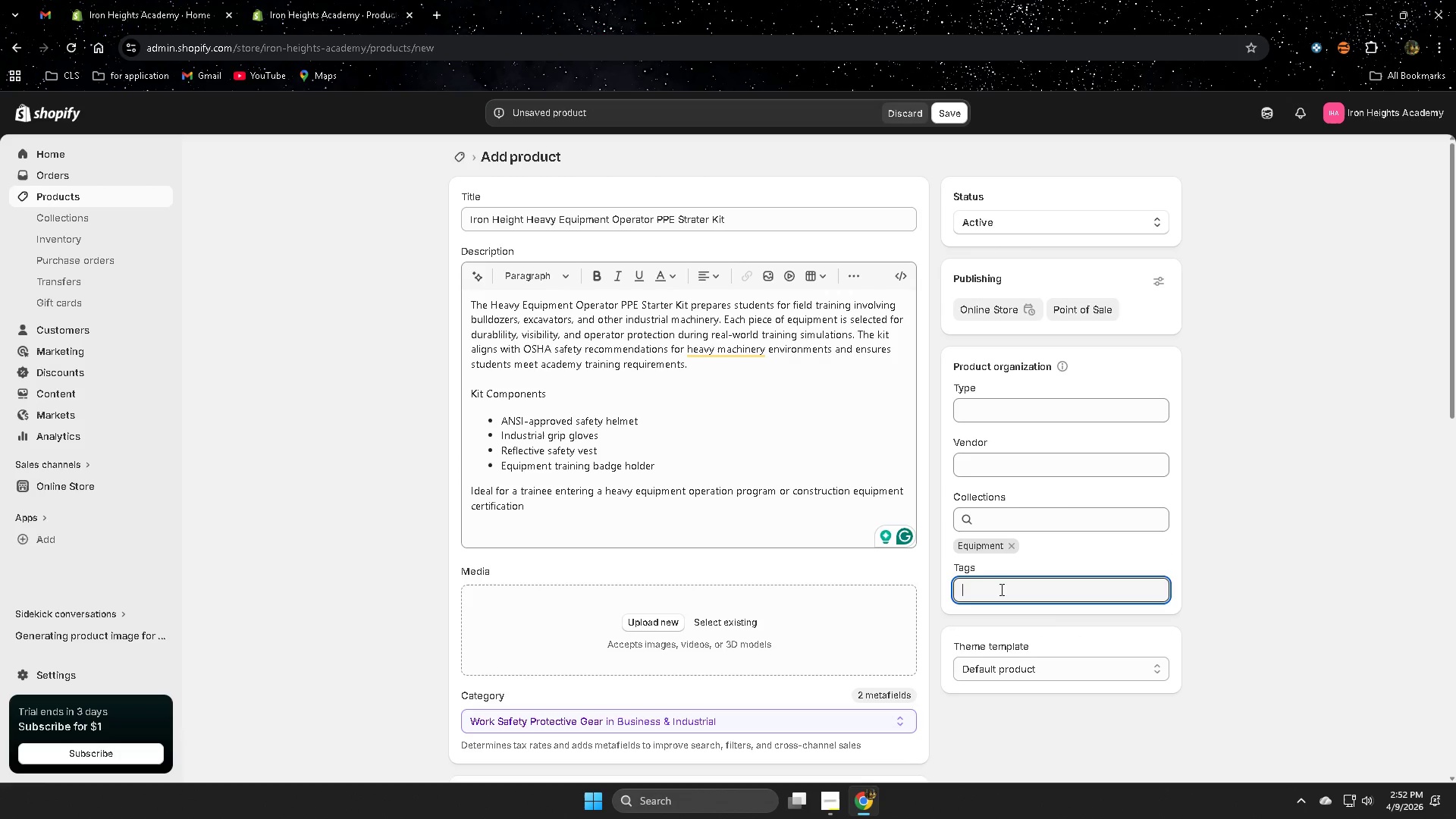 
key(Tab)
 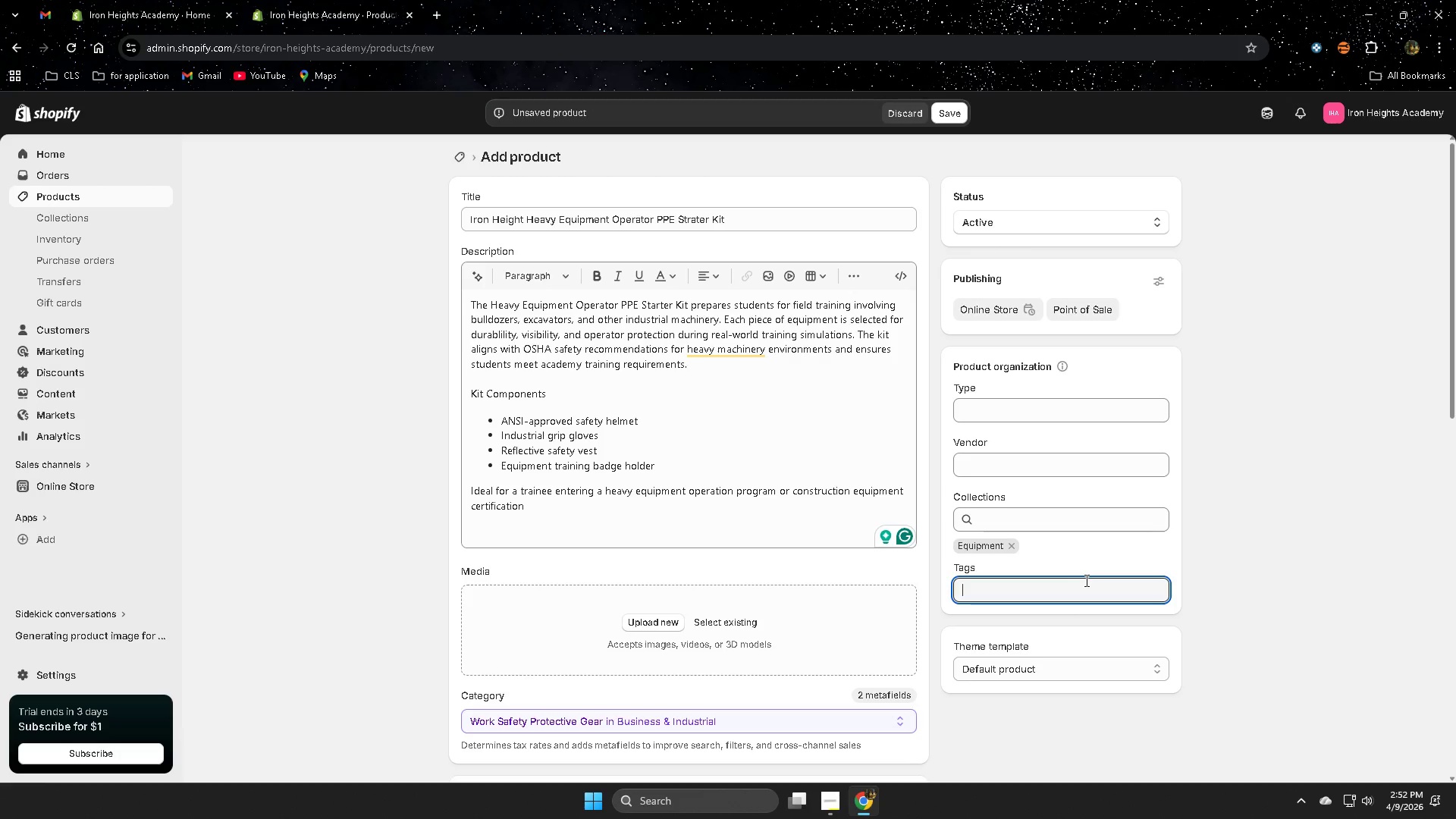 
type(Equipment )
 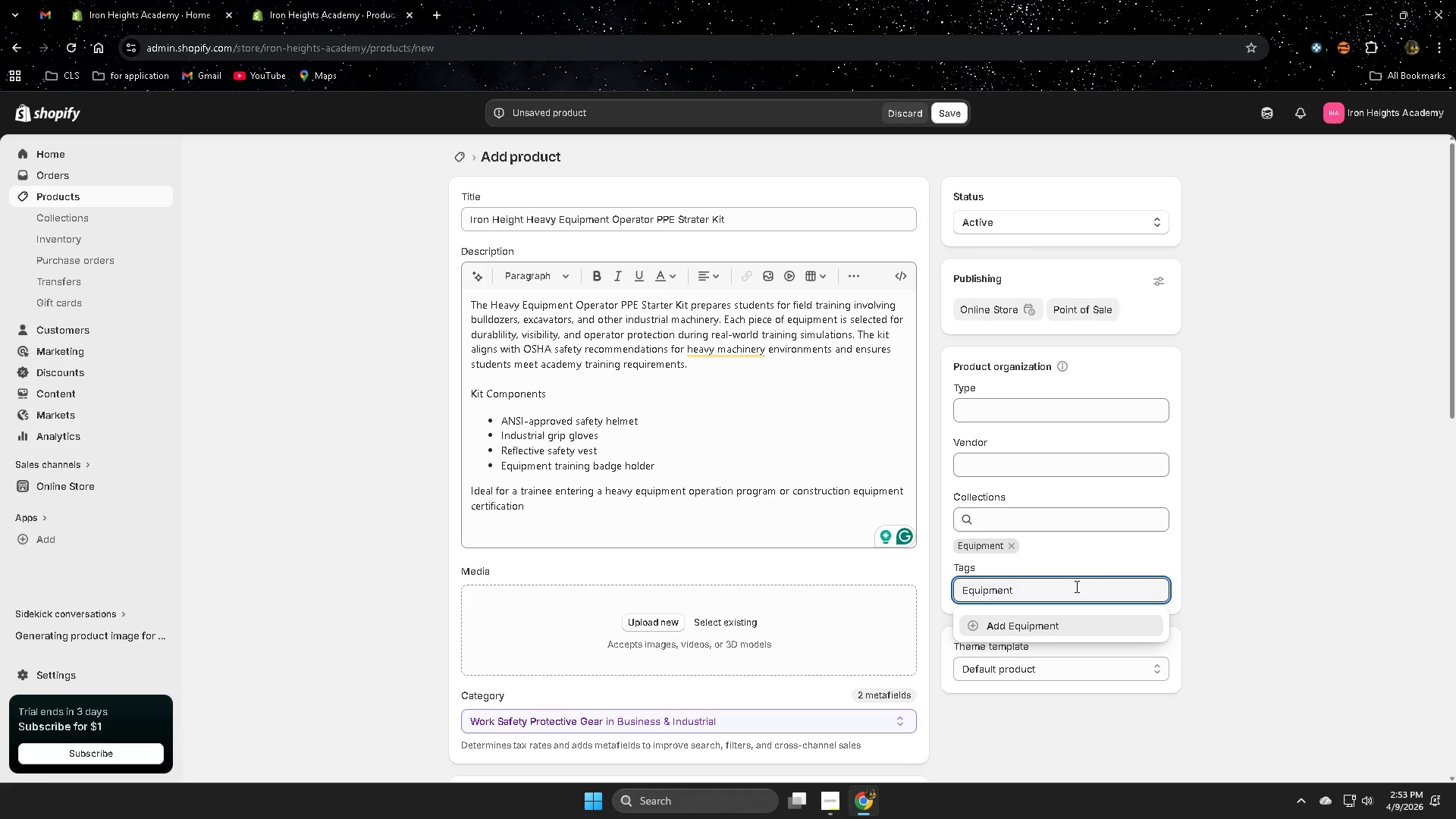 
left_click([1050, 620])
 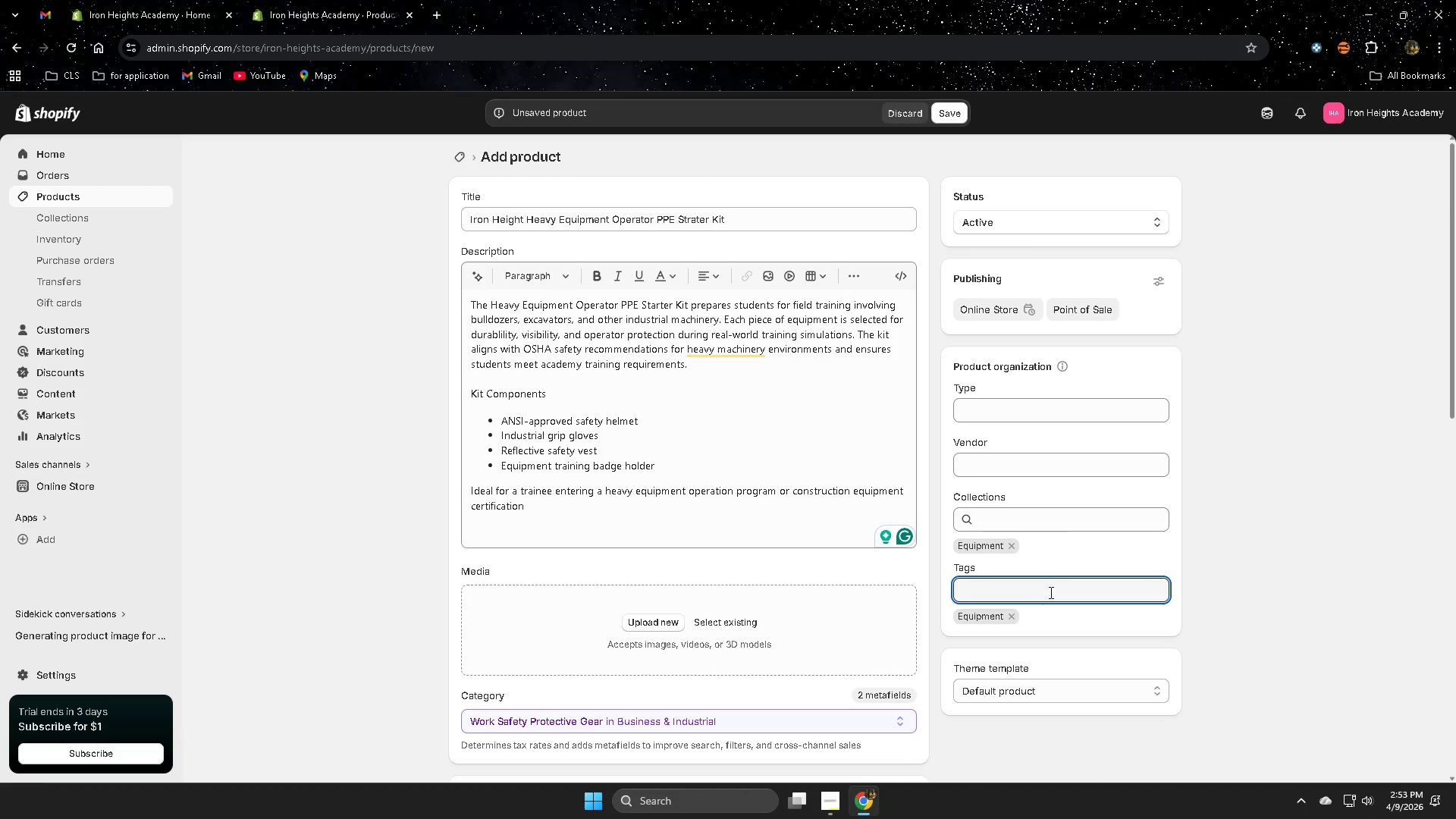 
wait(11.19)
 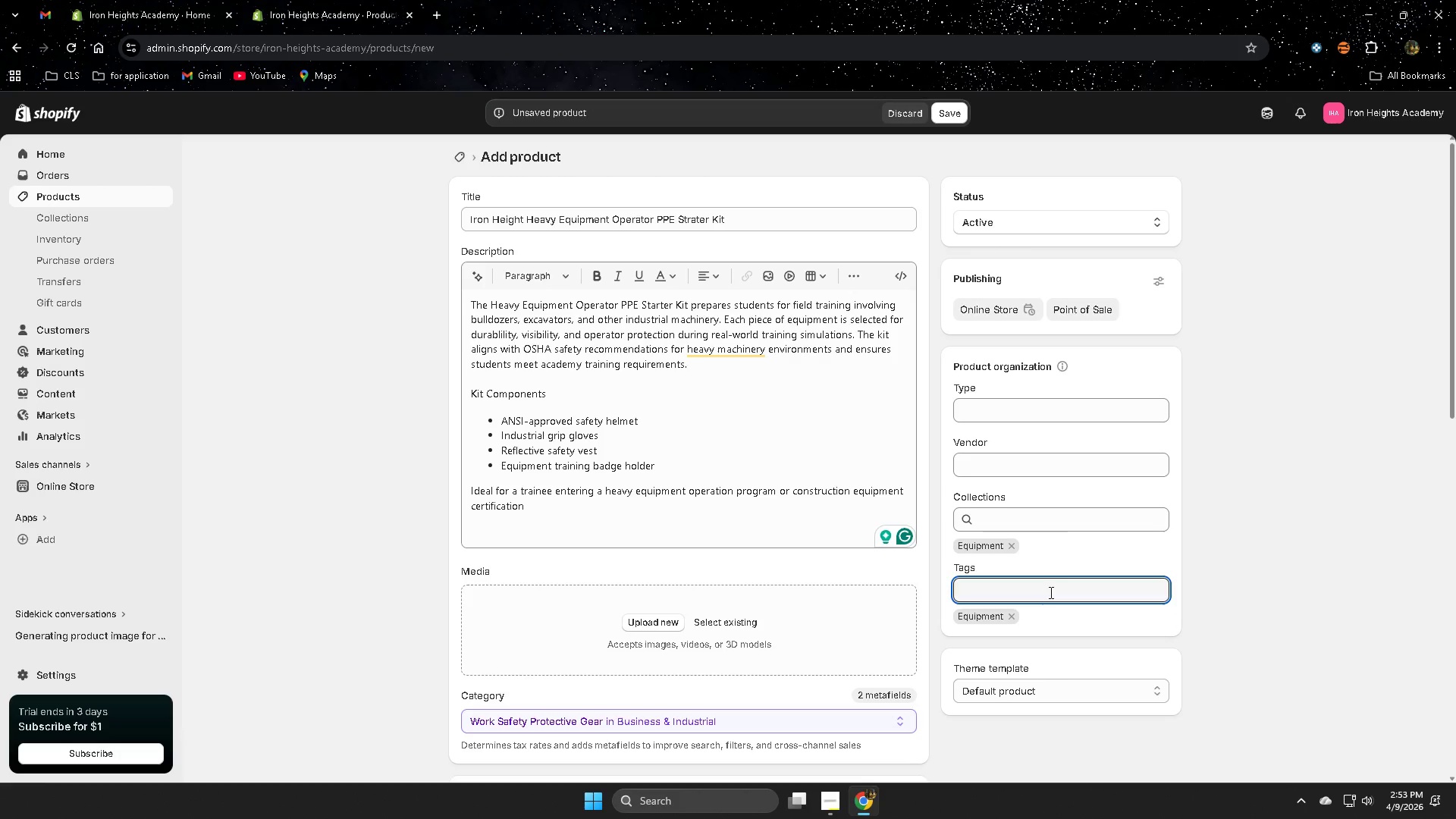 
type(heavyt)
key(Backspace)
key(Backspace)
type( )
key(Backspace)
type(y equipment traing )
key(Backspace)
key(Backspace)
type(ing)
 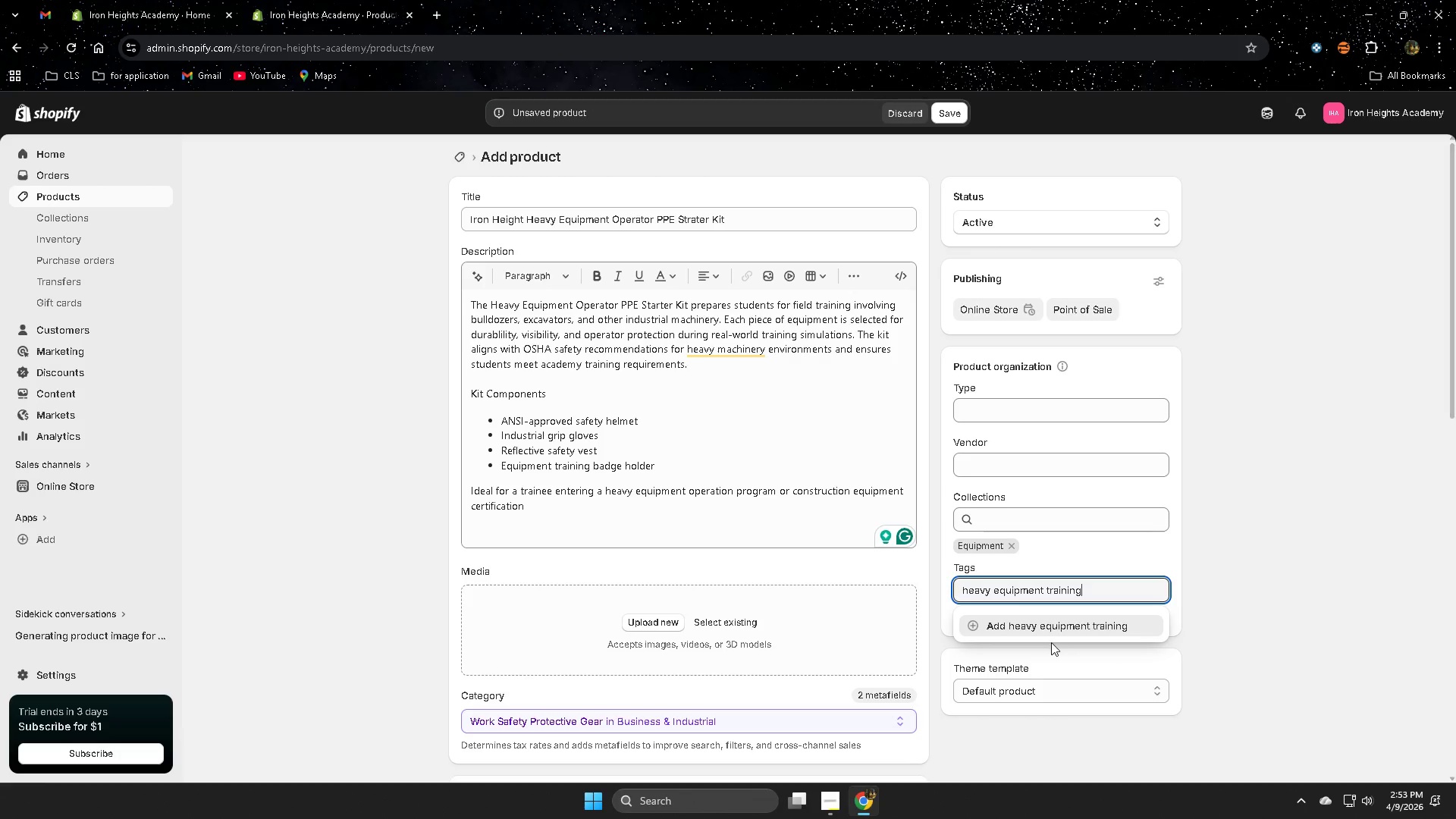 
left_click([1050, 632])
 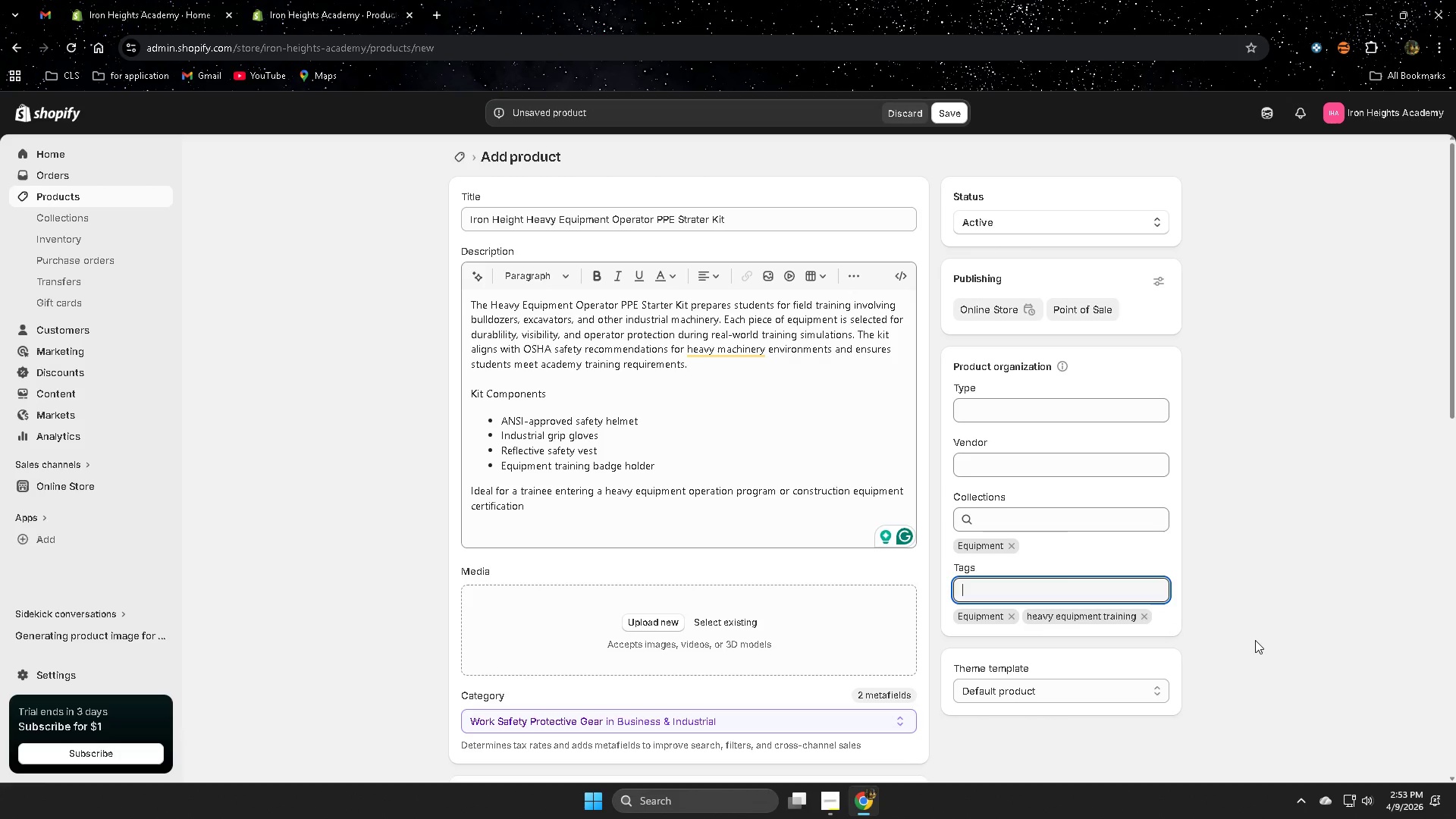 
wait(7.44)
 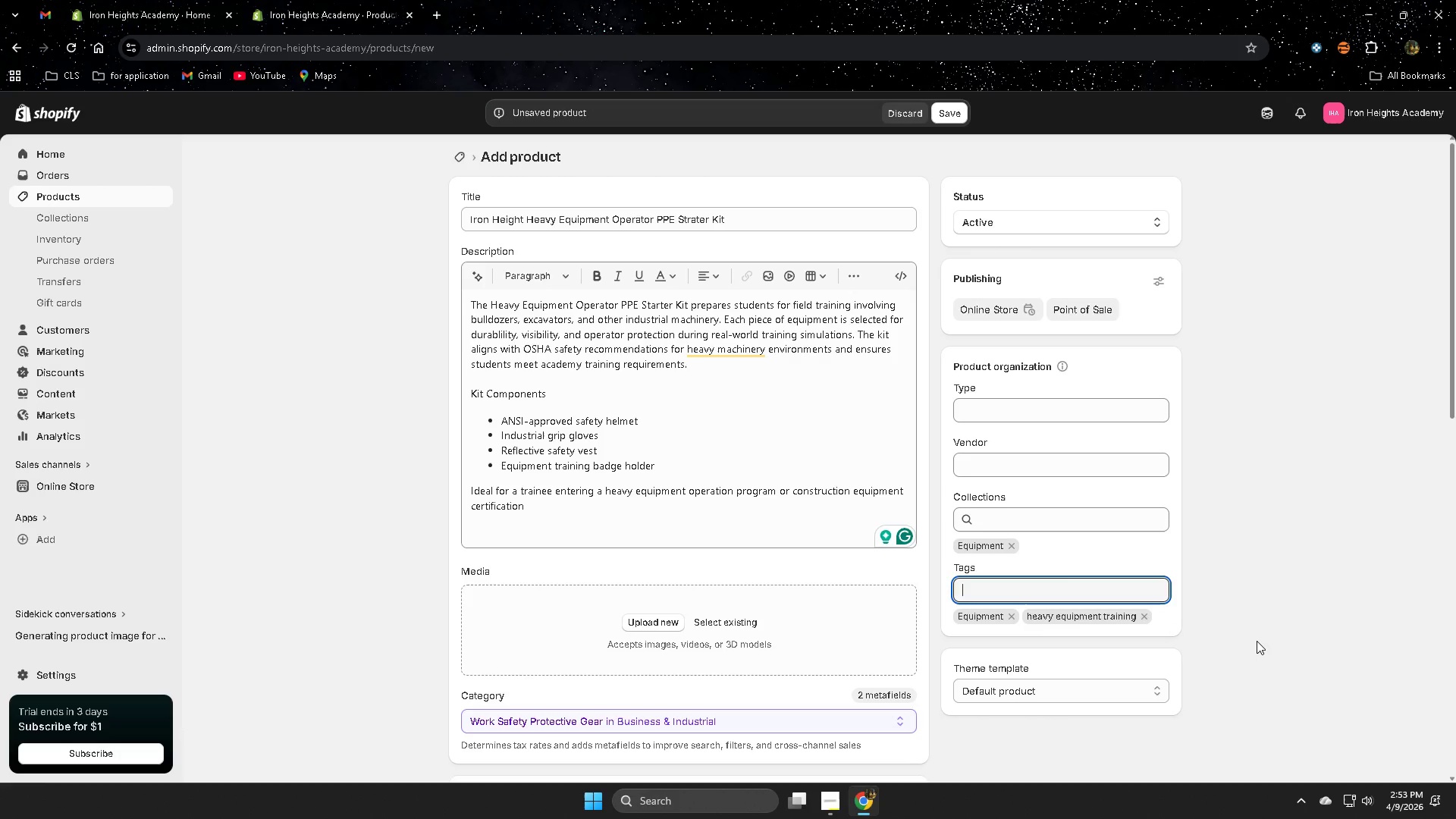 
scroll: coordinate [764, 652], scroll_direction: down, amount: 3.0
 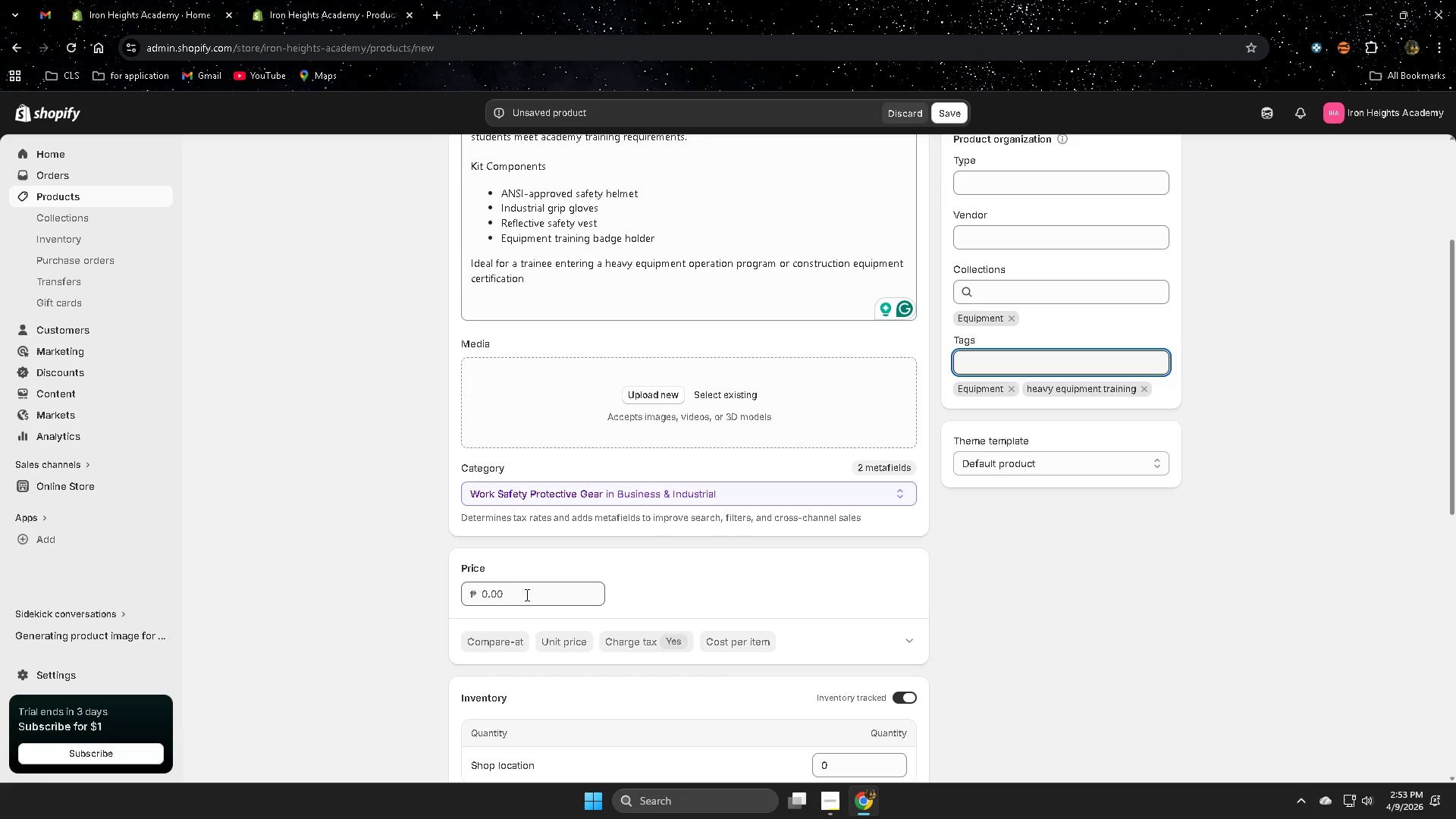 
double_click([526, 594])
 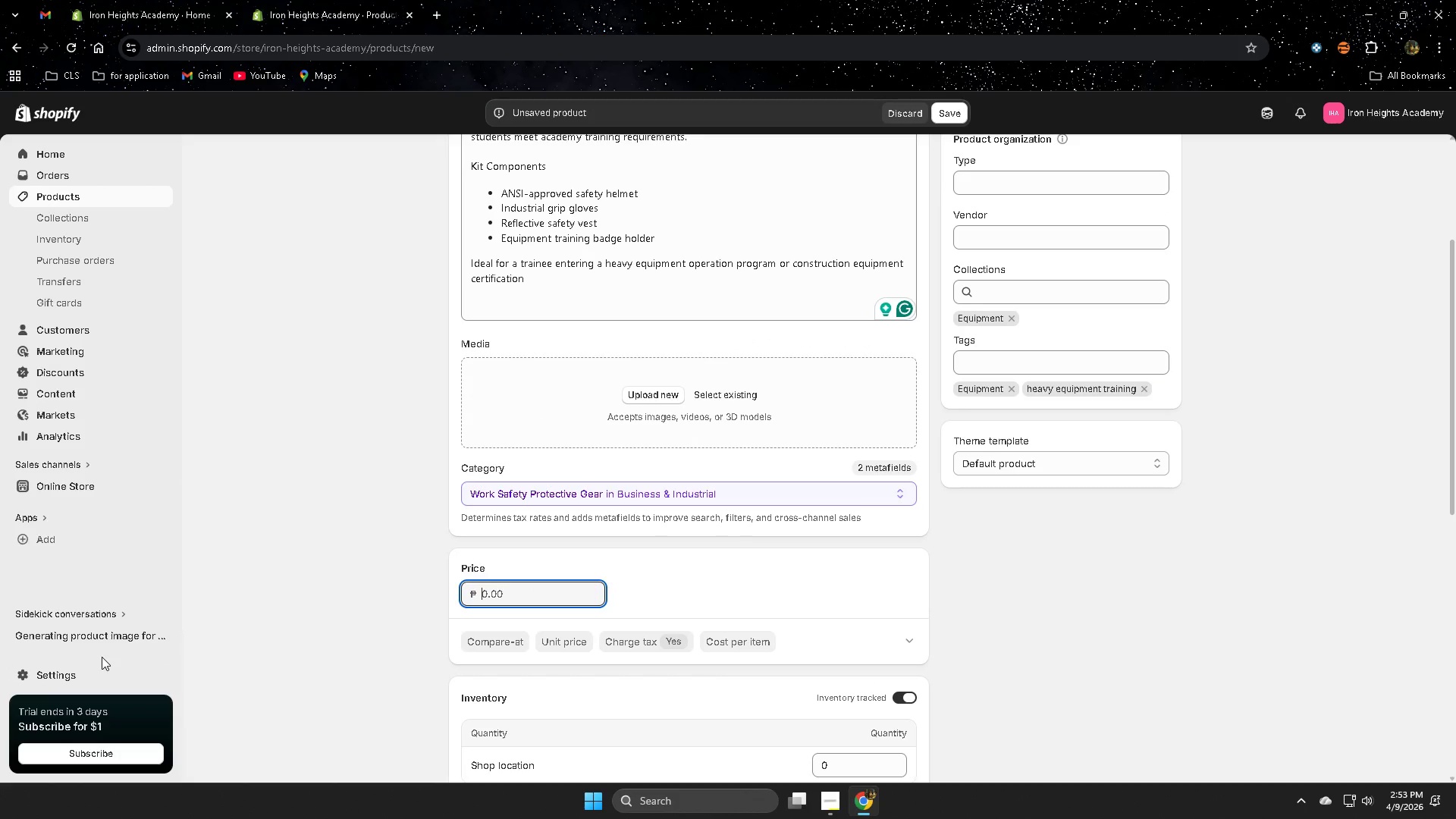 
wait(7.25)
 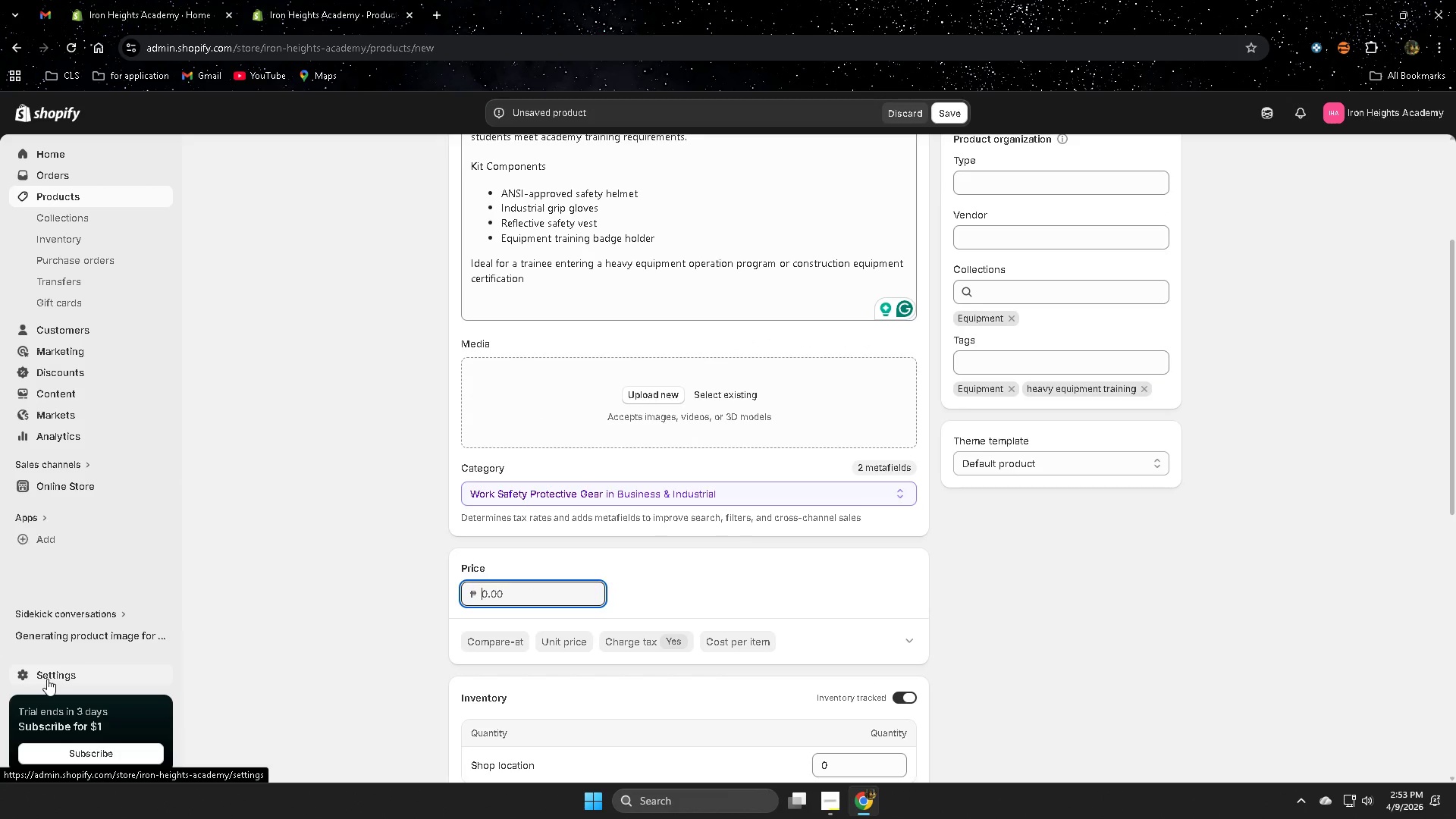 
key(Numpad9)
 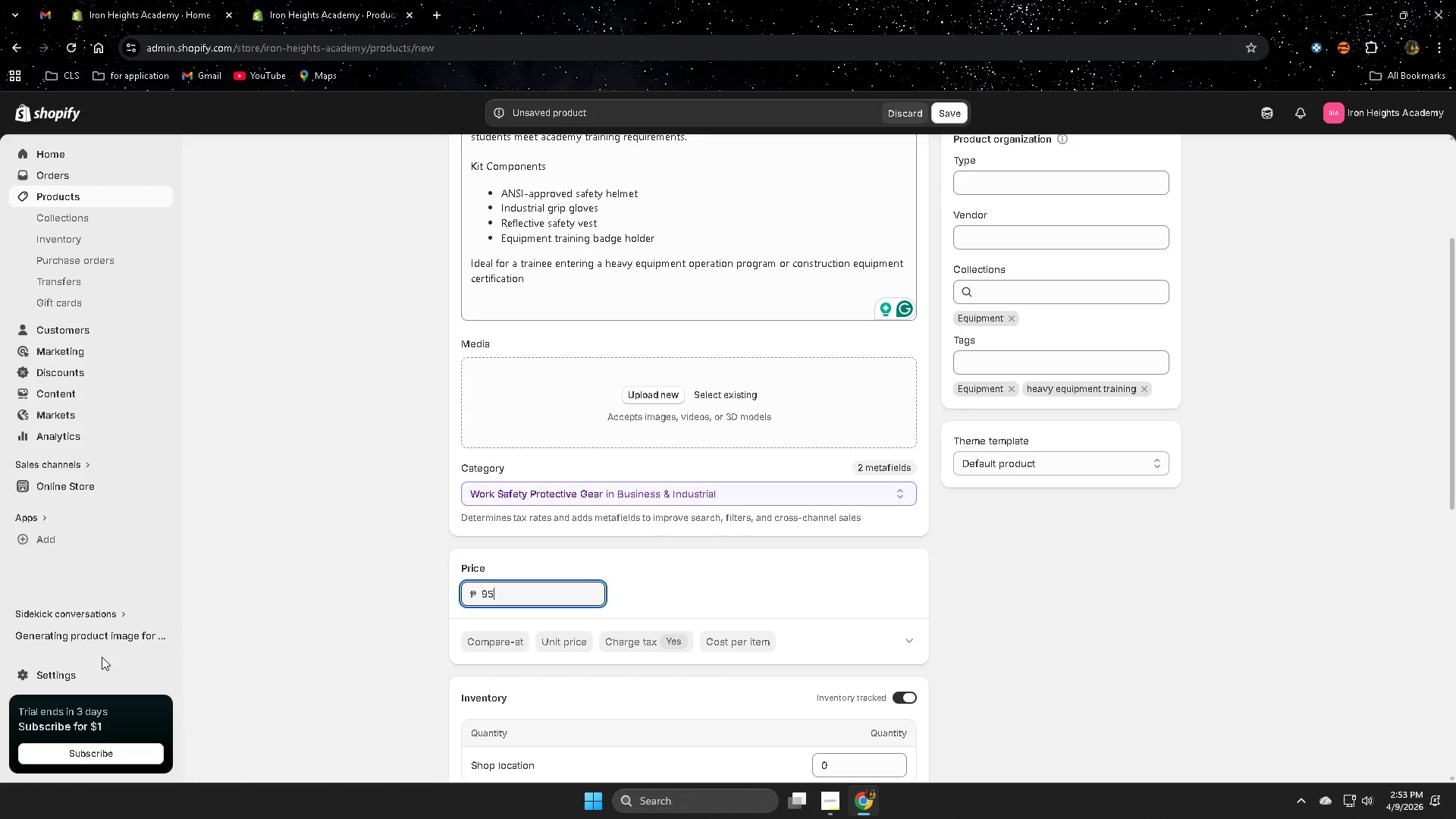 
key(Numpad5)
 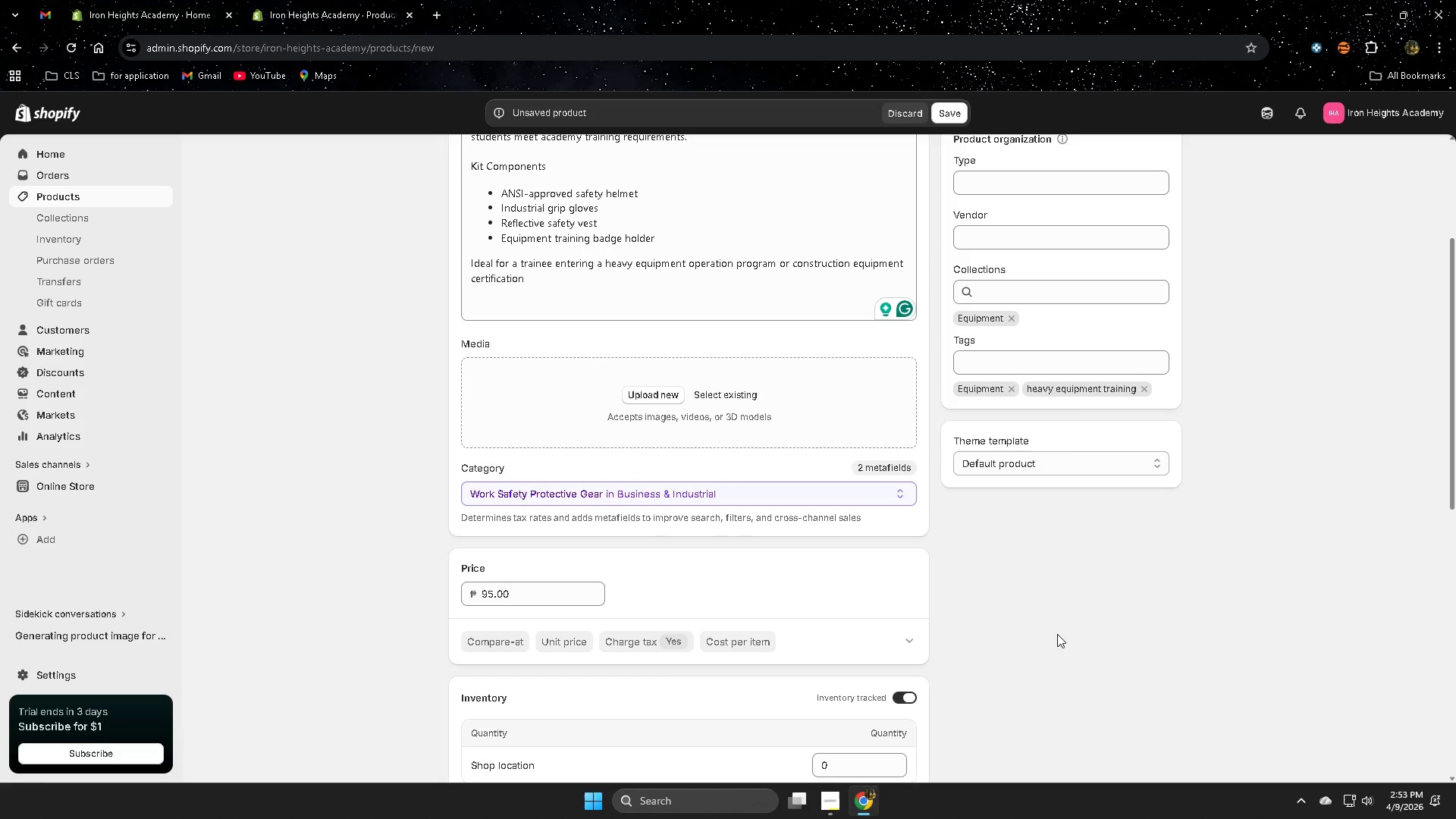 
scroll: coordinate [1057, 633], scroll_direction: down, amount: 2.0
 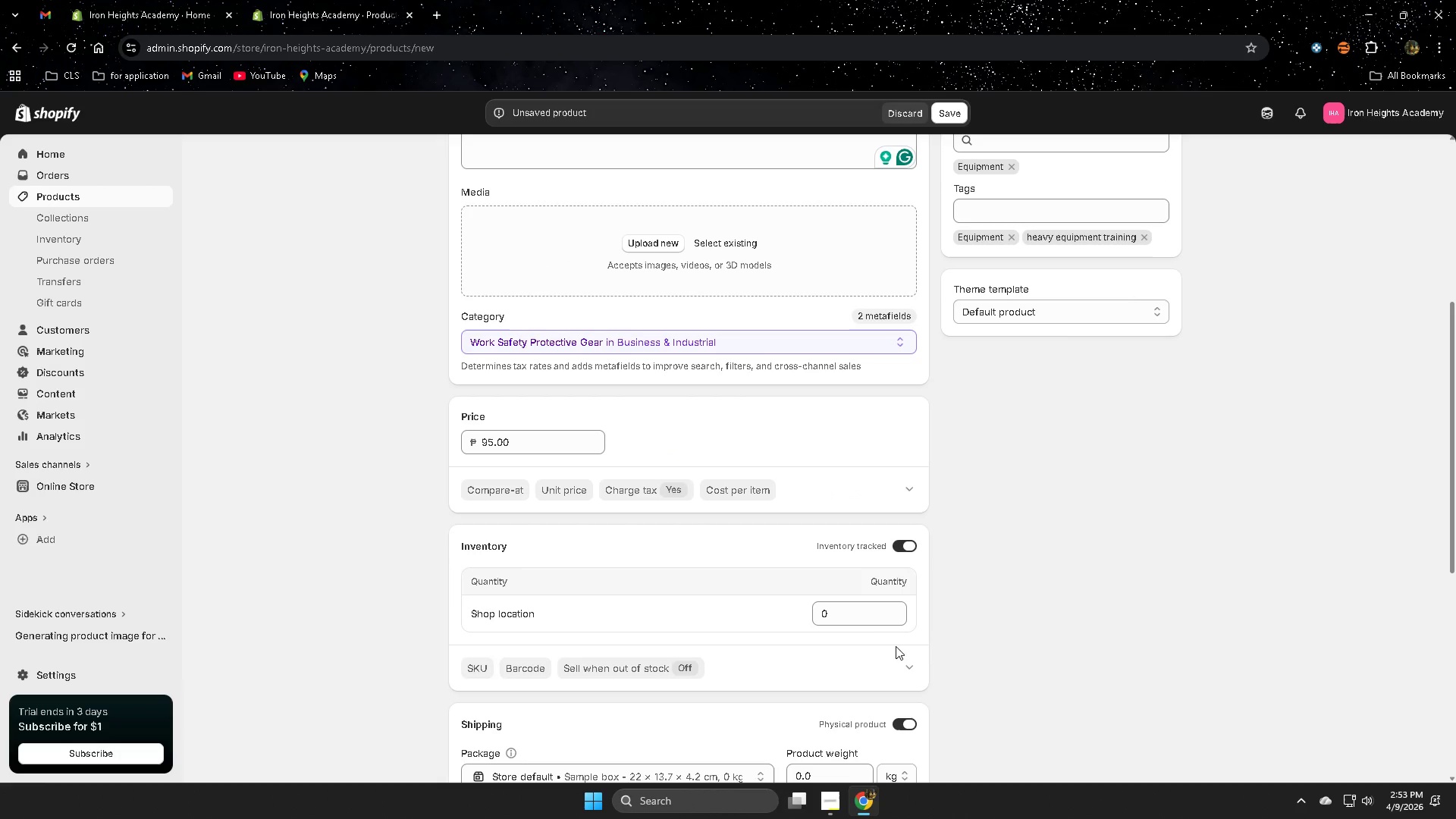 
left_click_drag(start_coordinate=[830, 600], to_coordinate=[830, 605])
 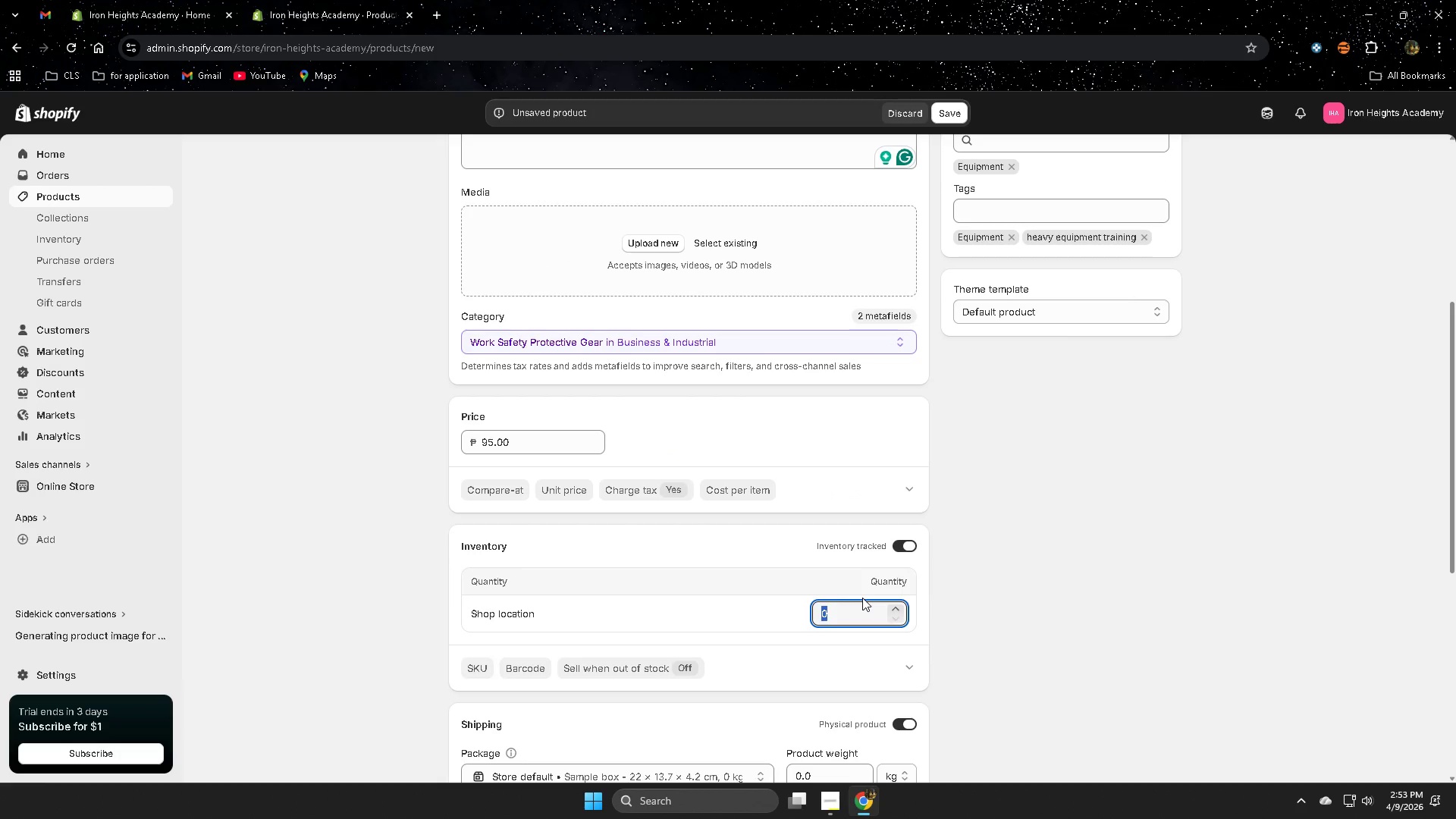 
key(Numpad1)
 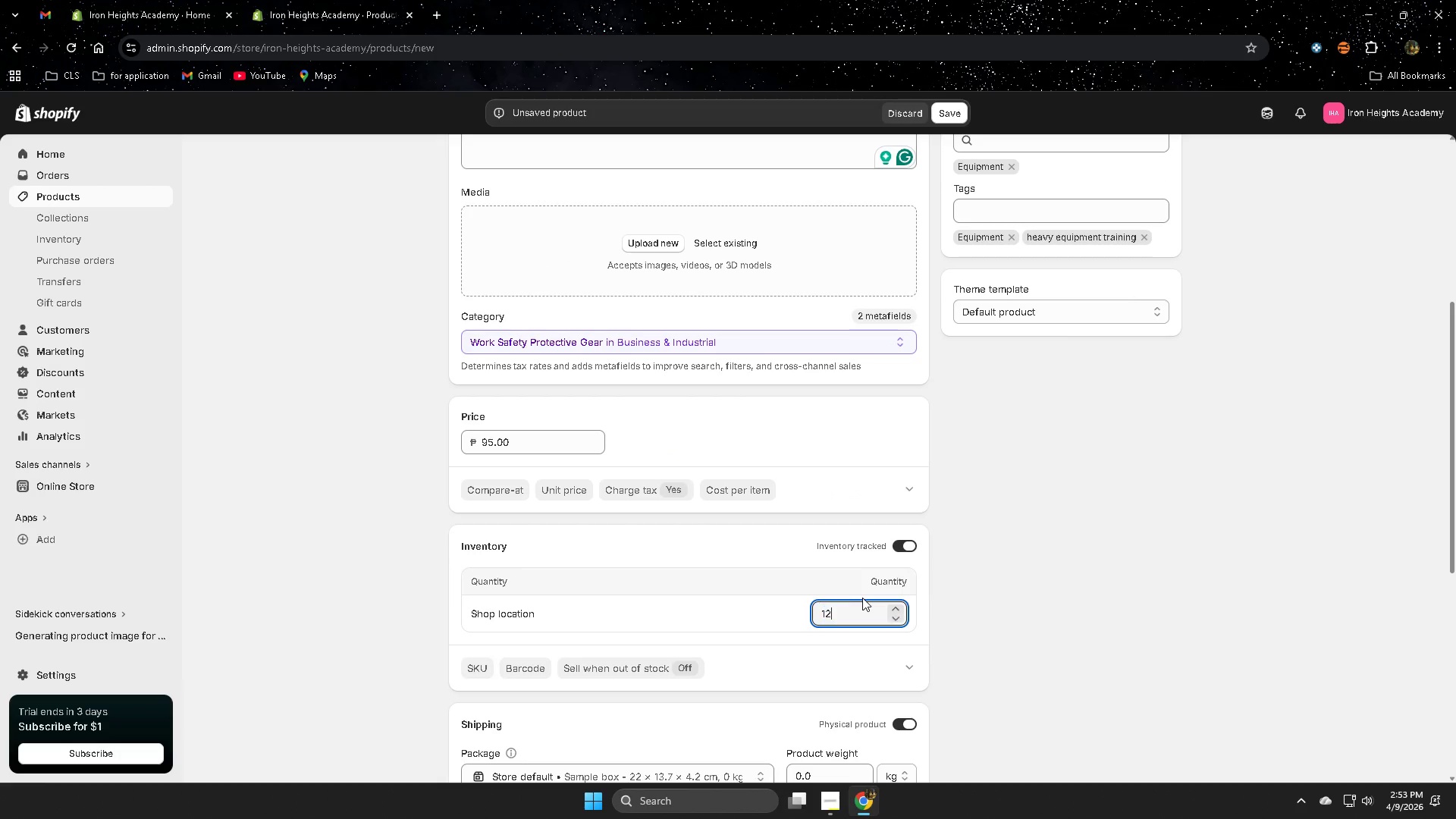 
key(Numpad2)
 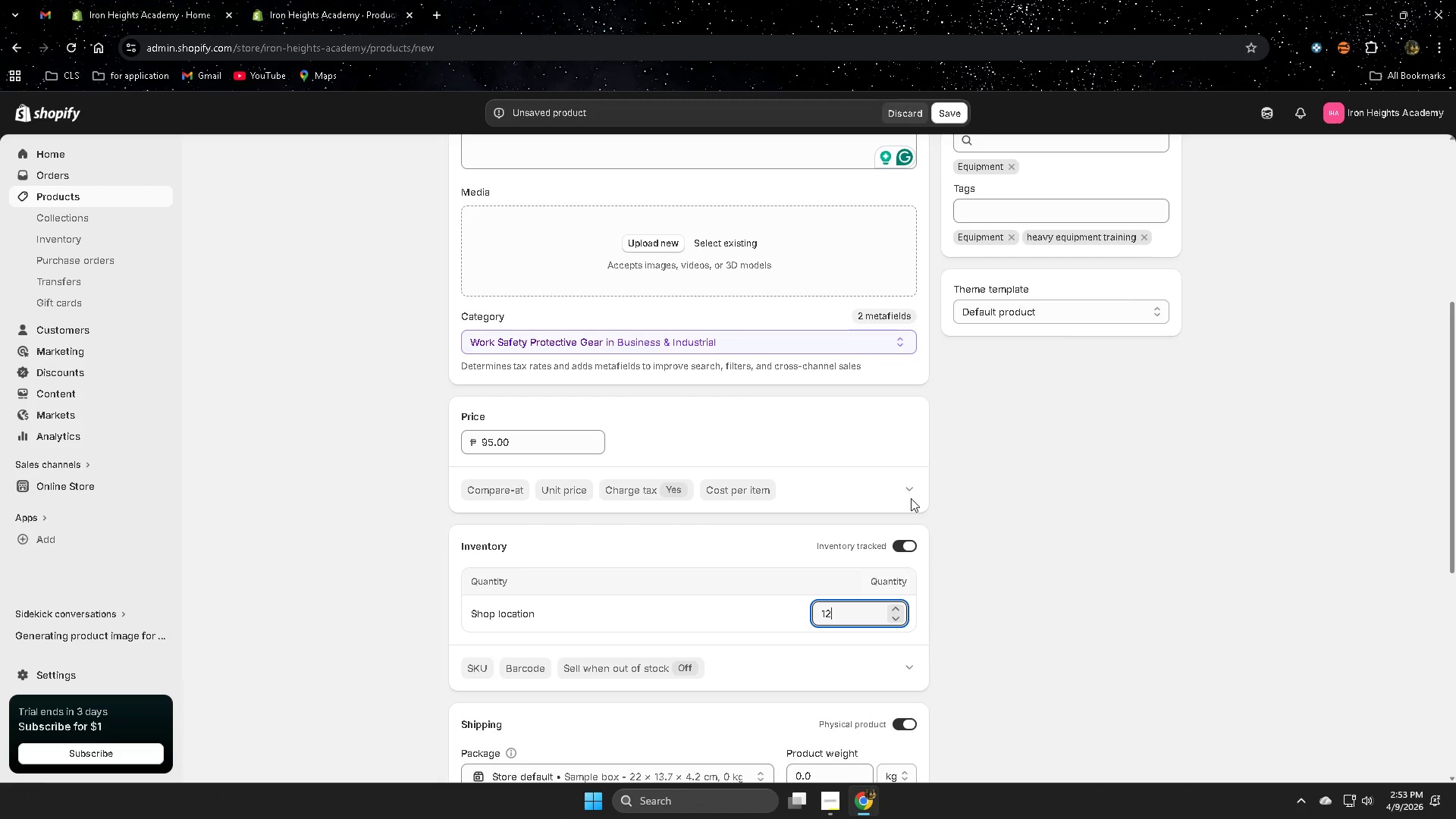 
scroll: coordinate [954, 494], scroll_direction: down, amount: 1.0
 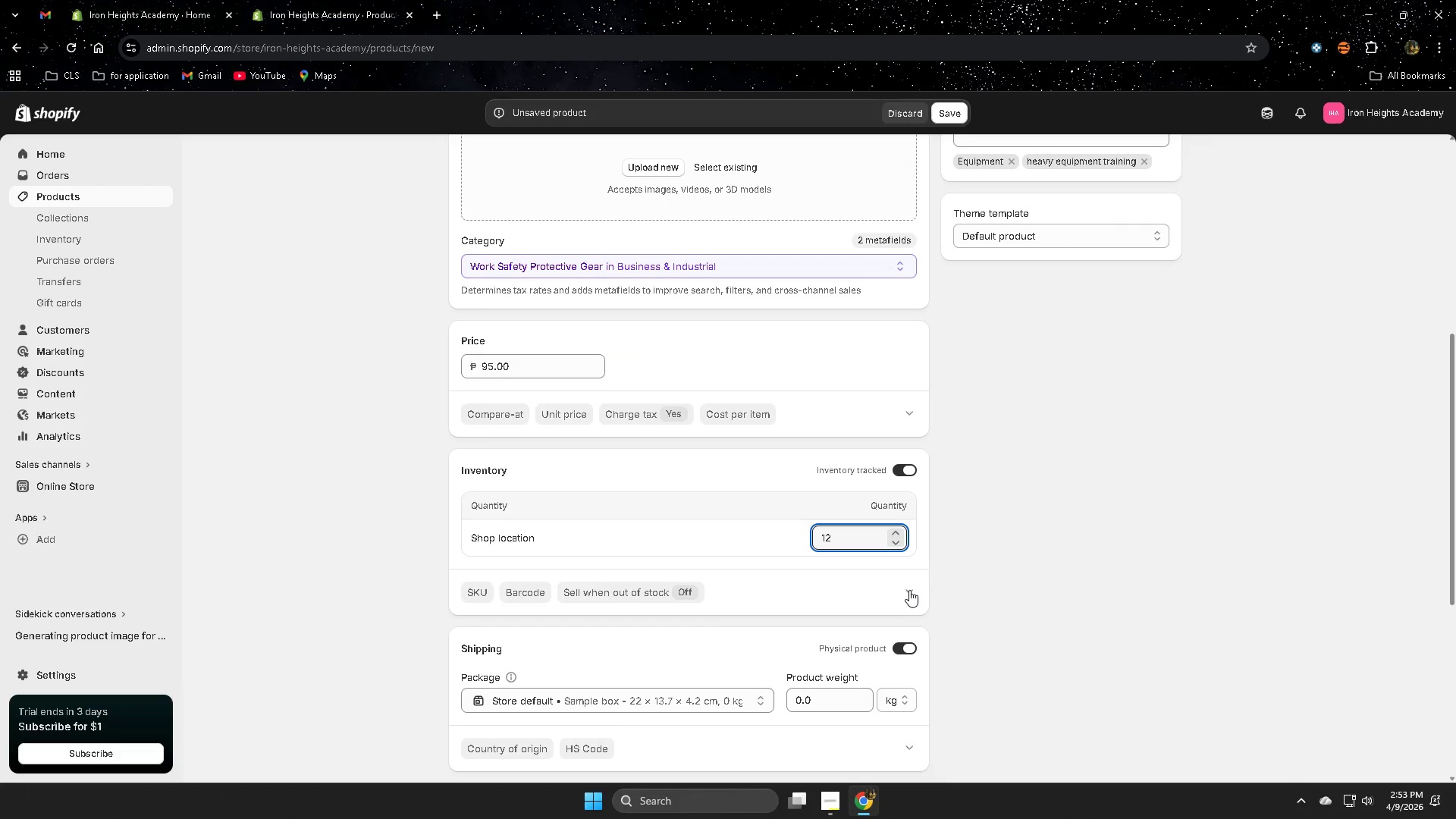 
left_click([909, 589])
 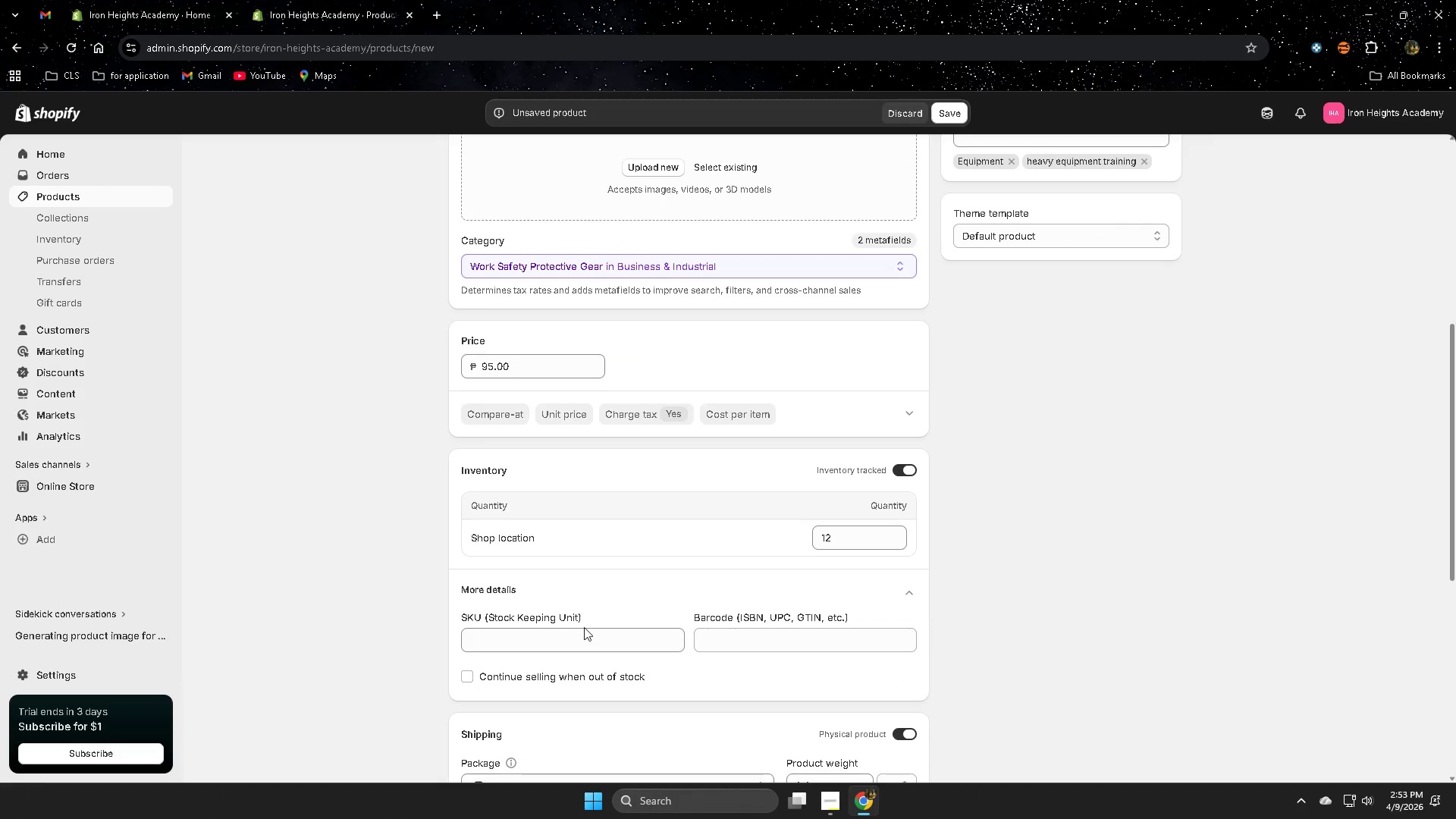 
left_click([563, 646])
 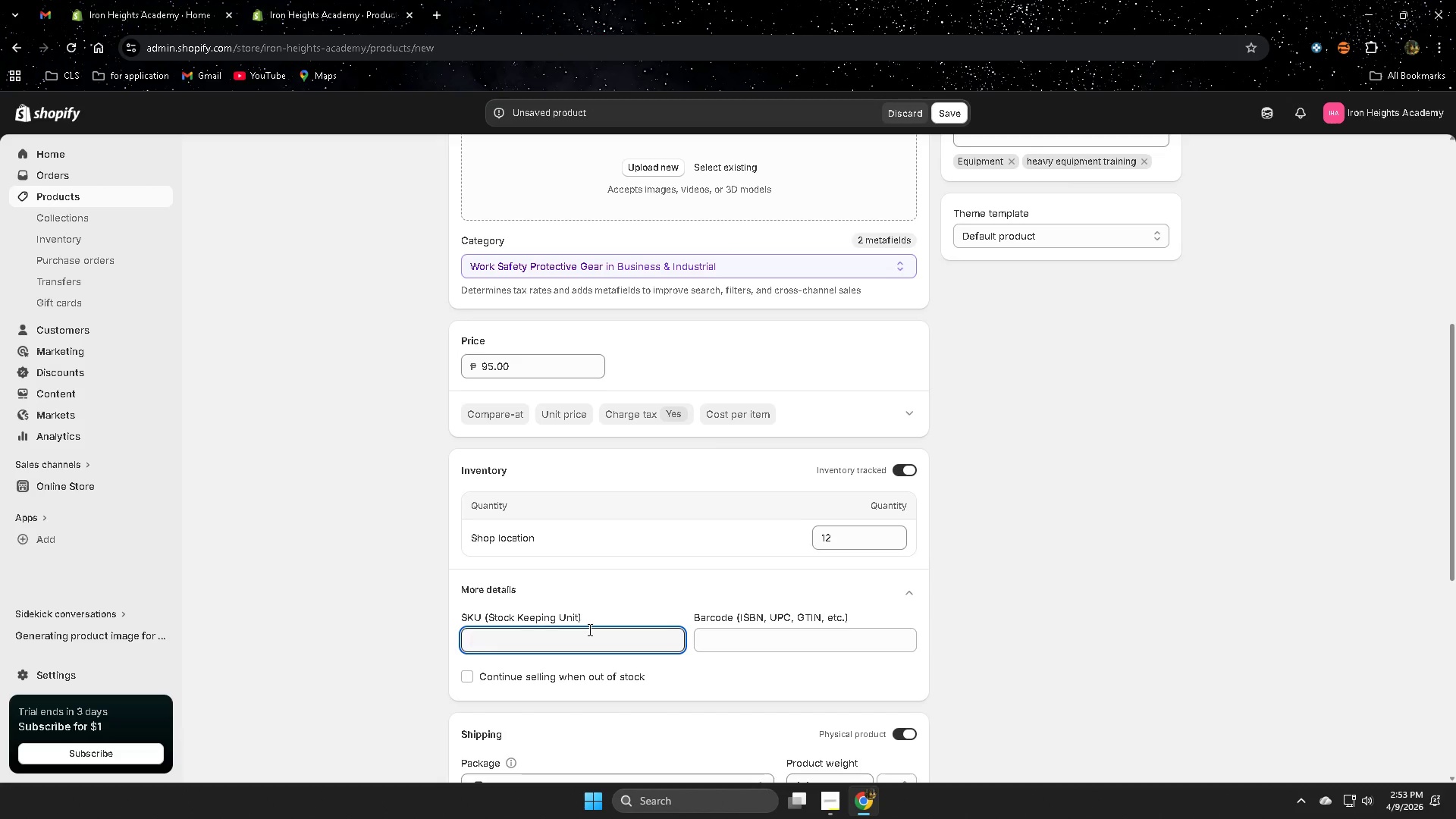 
type(IH-Kit )
key(Backspace)
key(Backspace)
key(Backspace)
type(IT-HEAVY )
 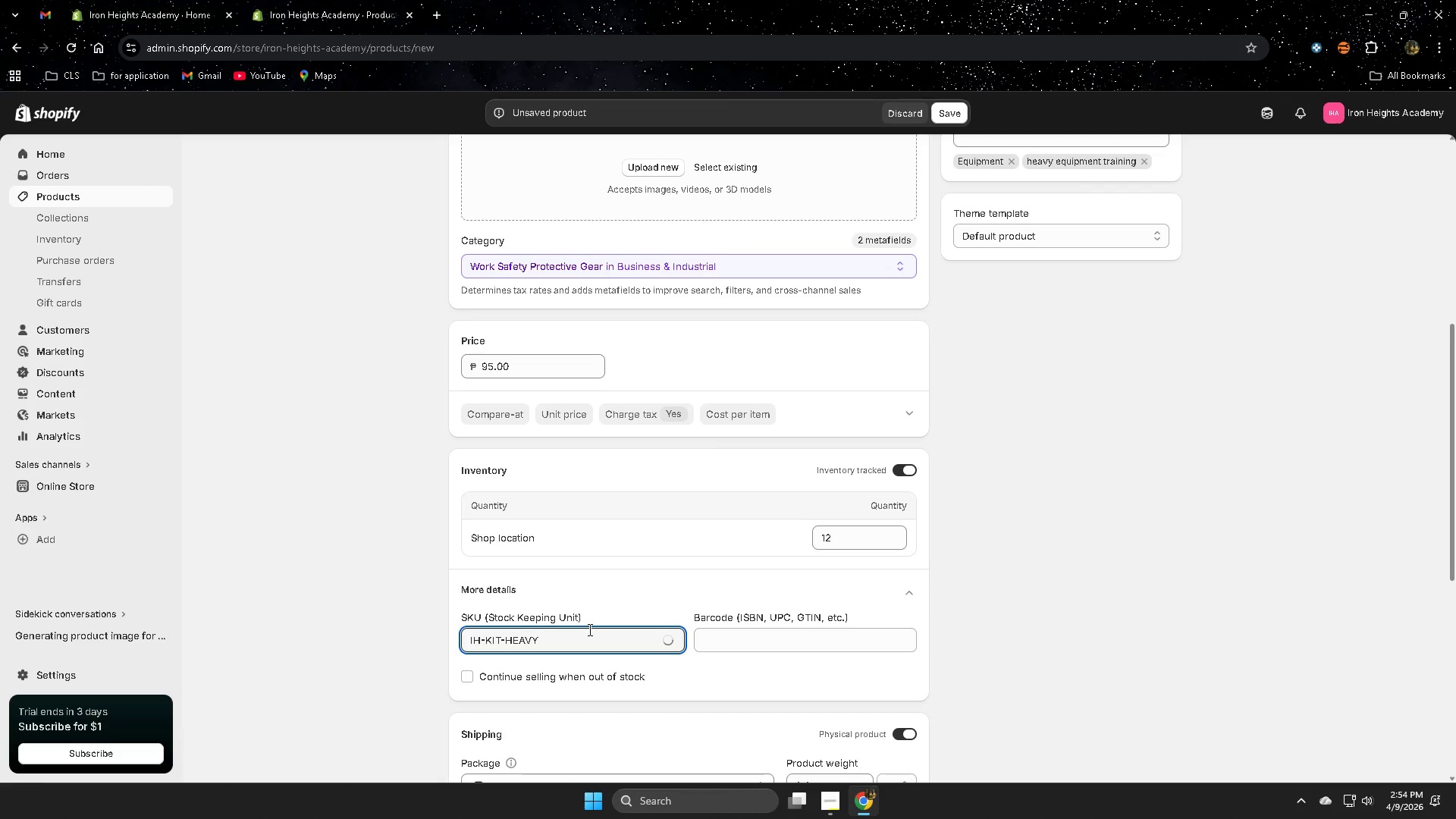 
key(Backspace)
type(-003)
 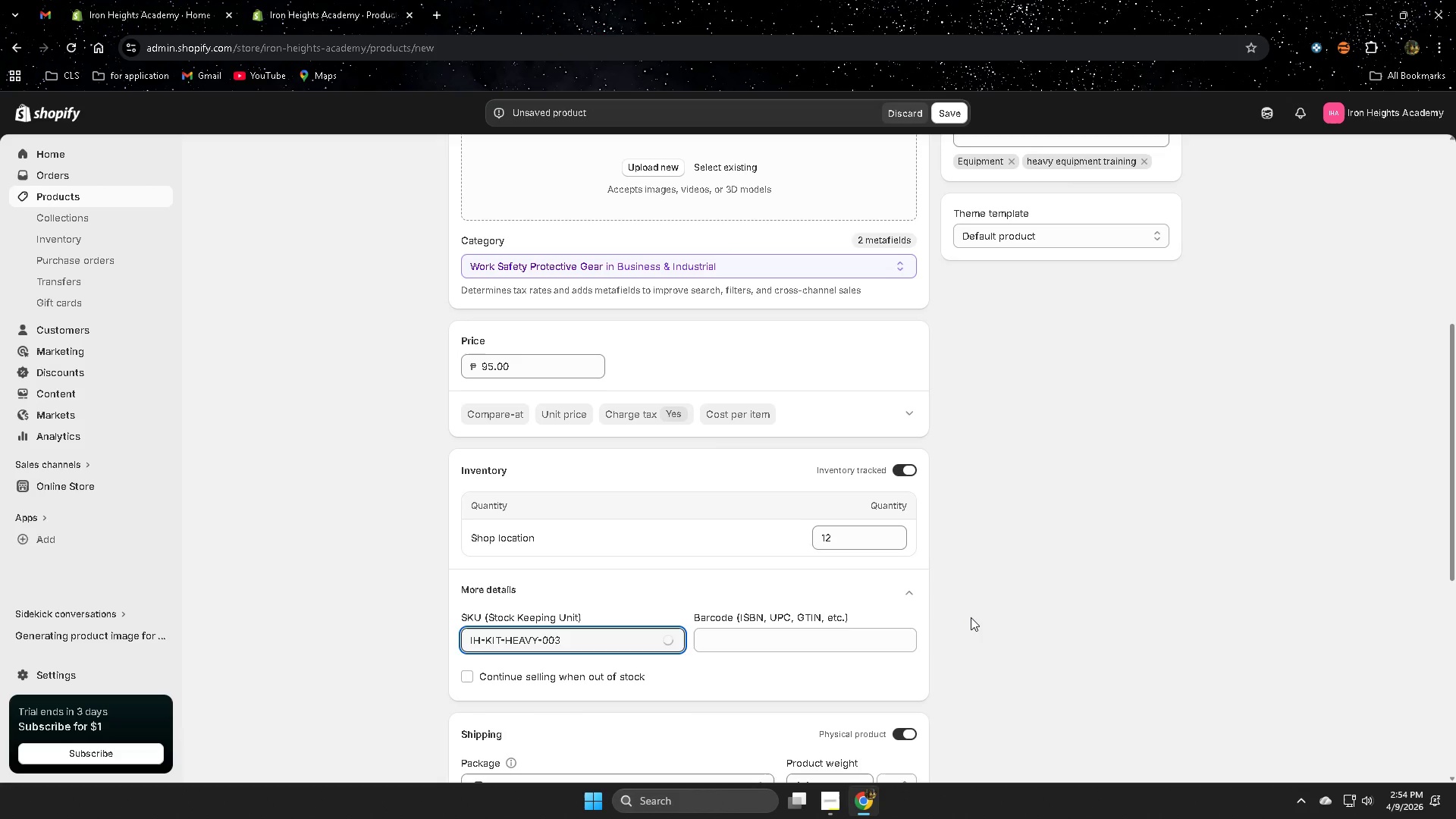 
left_click([971, 617])
 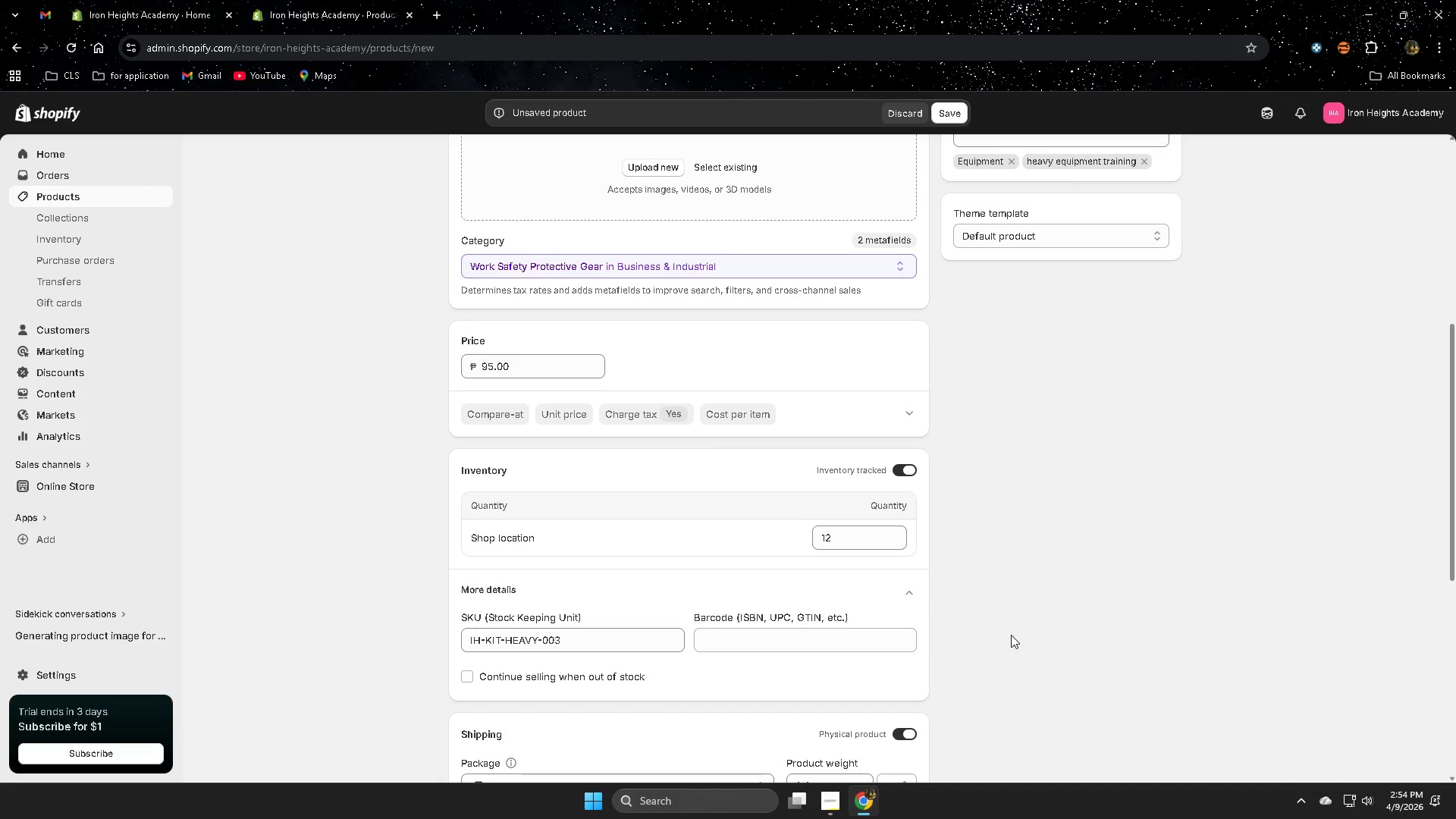 
scroll: coordinate [1030, 631], scroll_direction: down, amount: 2.0
 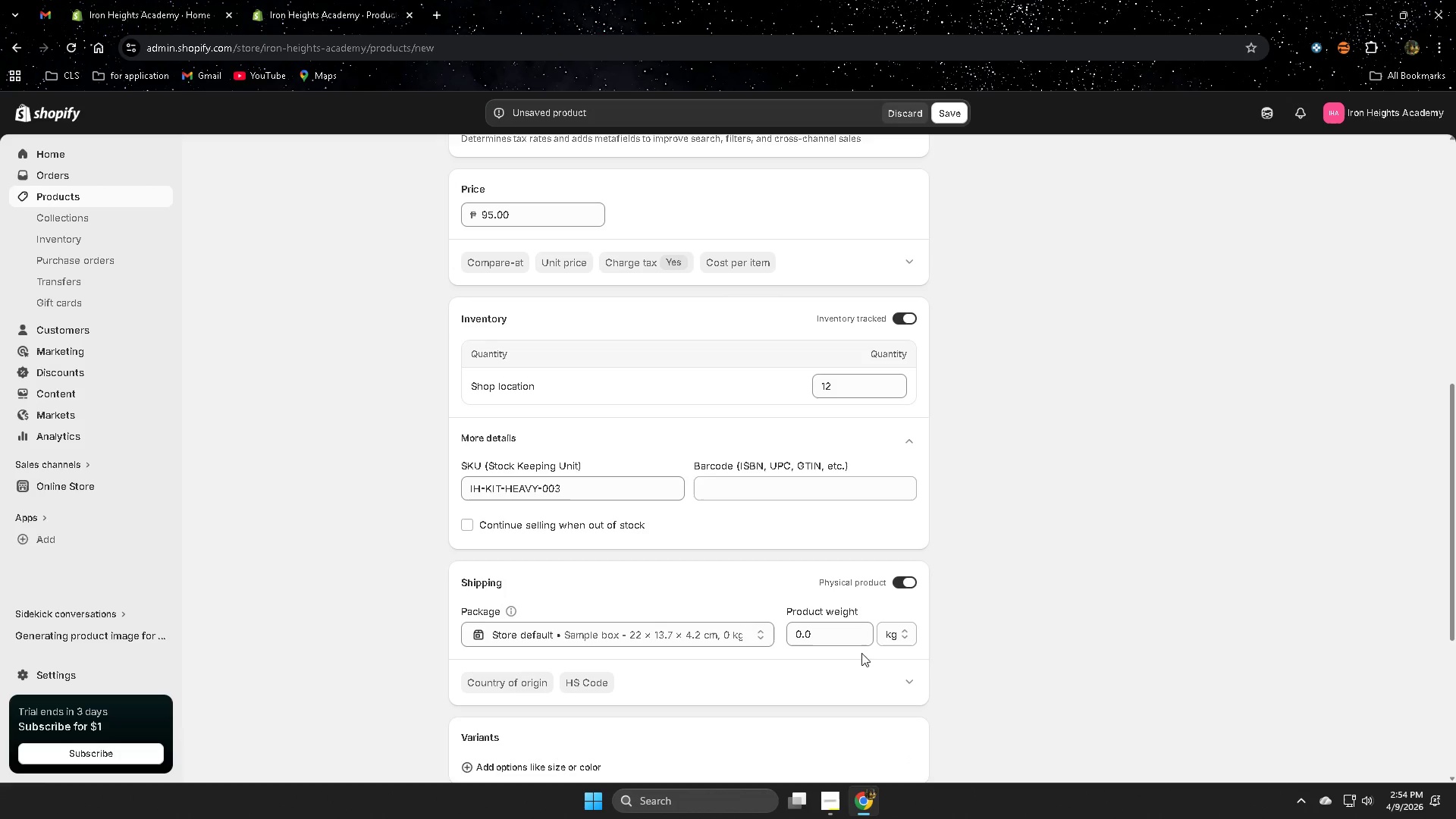 
left_click([835, 639])
 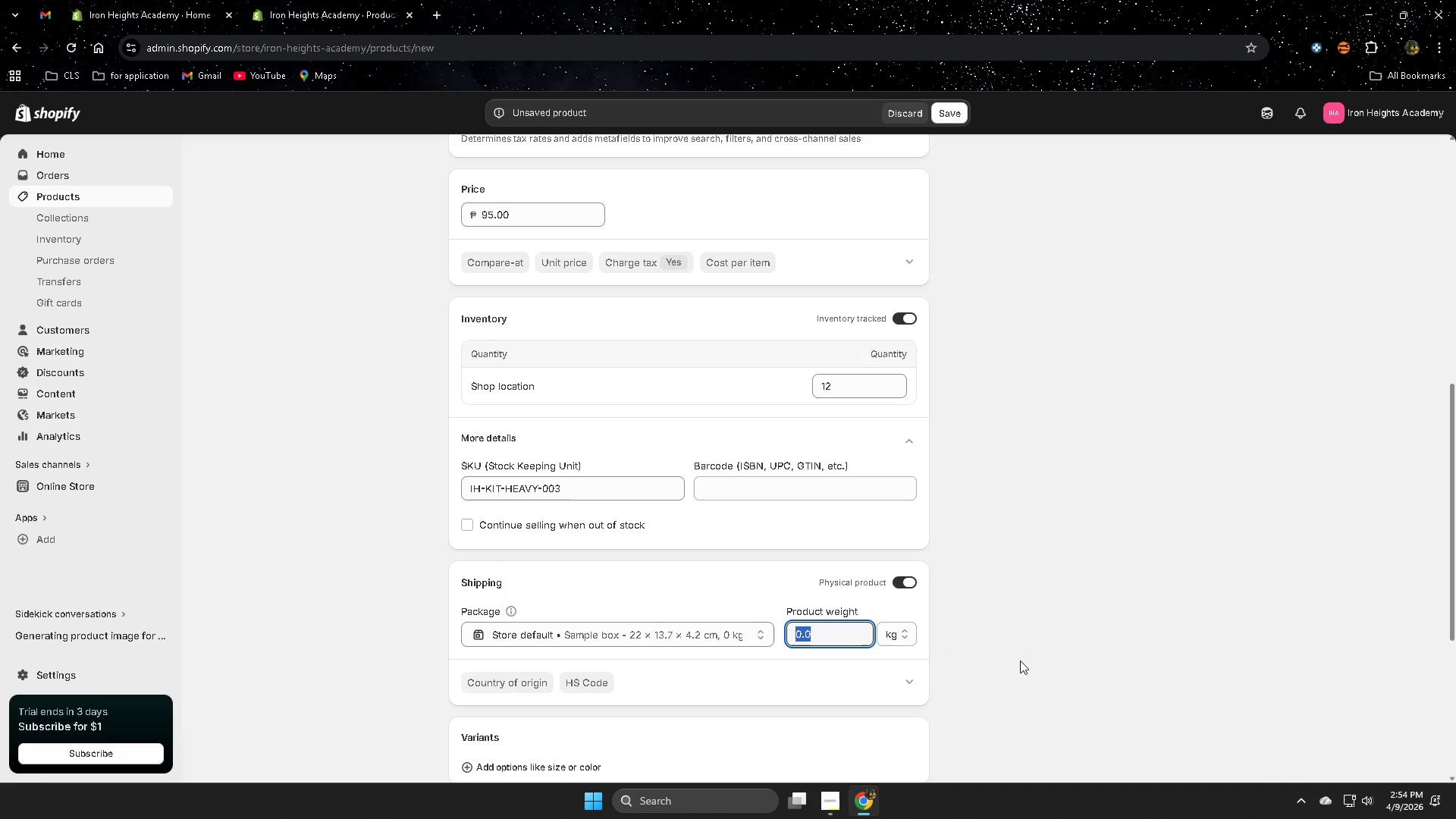 
key(Numpad1)
 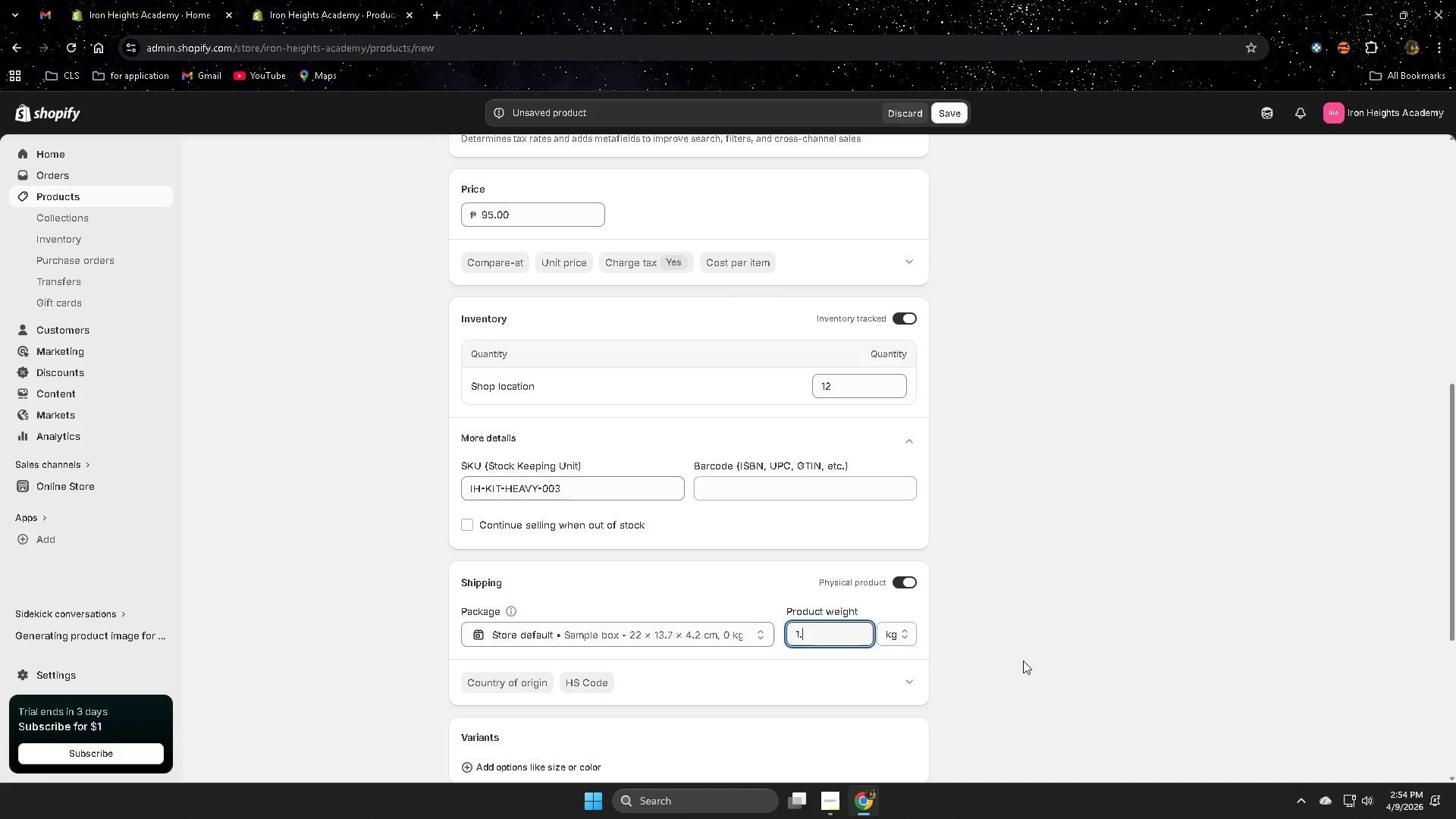 
key(NumpadDecimal)
 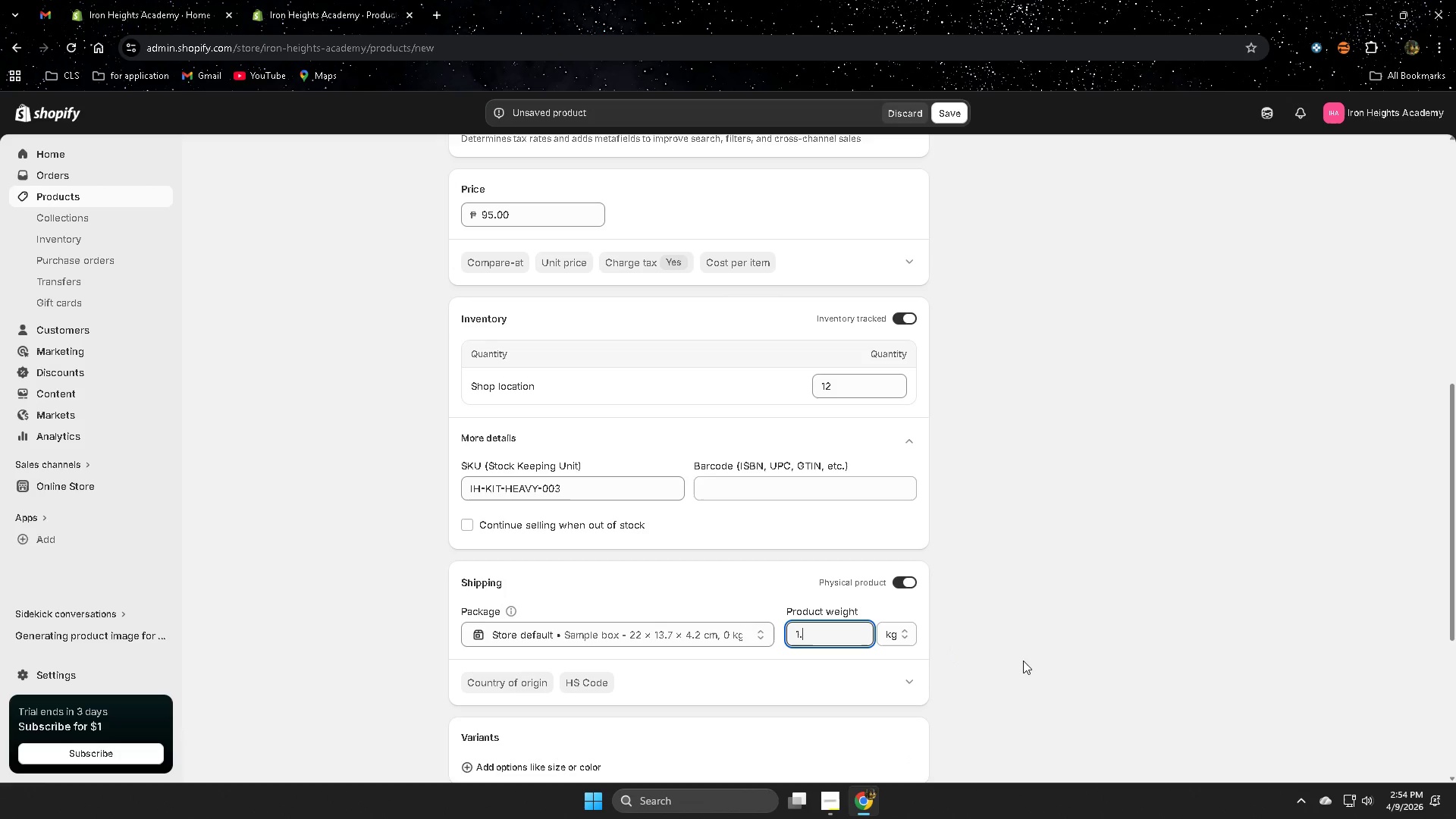 
key(Numpad3)
 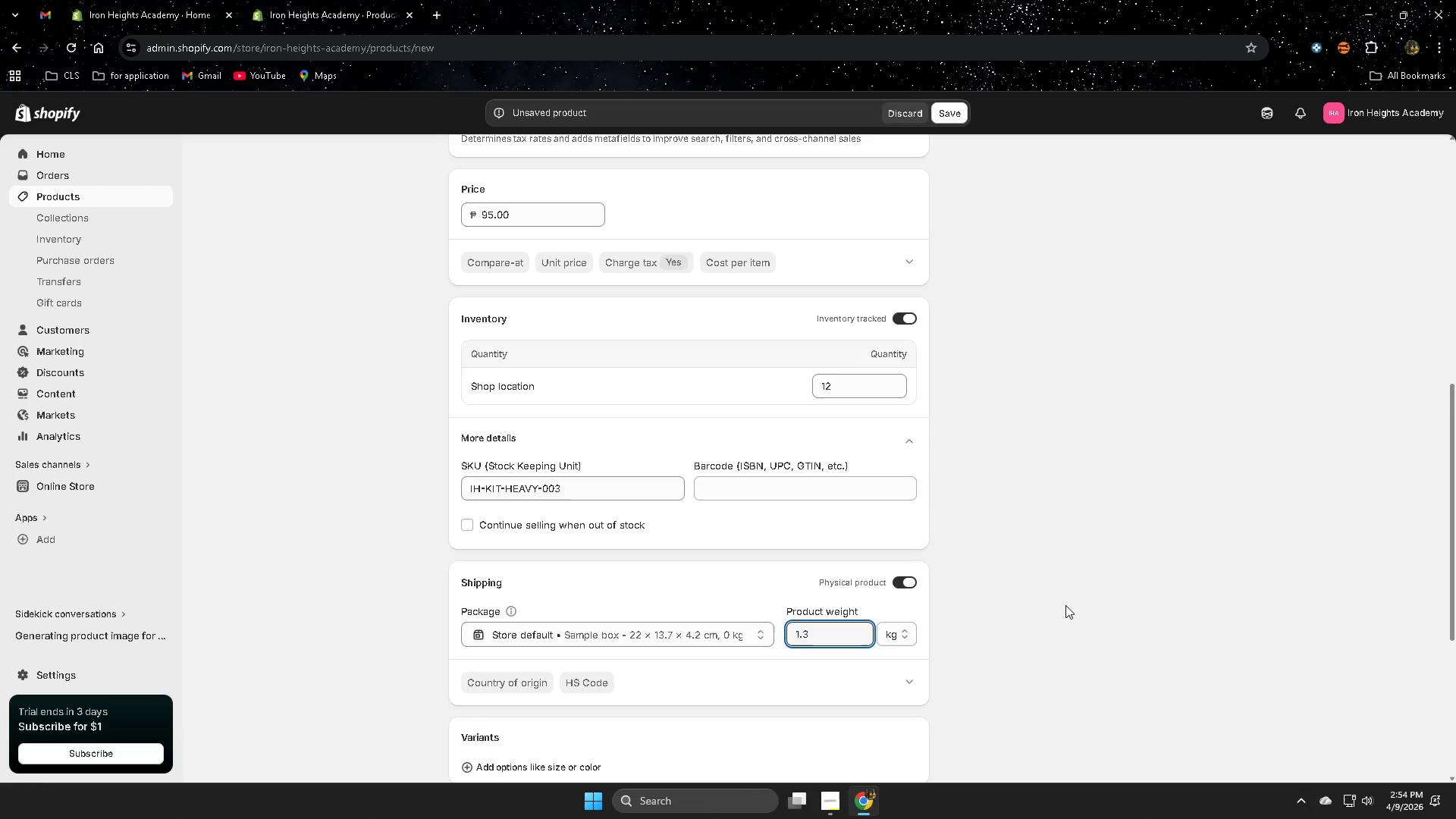 
left_click([1065, 598])
 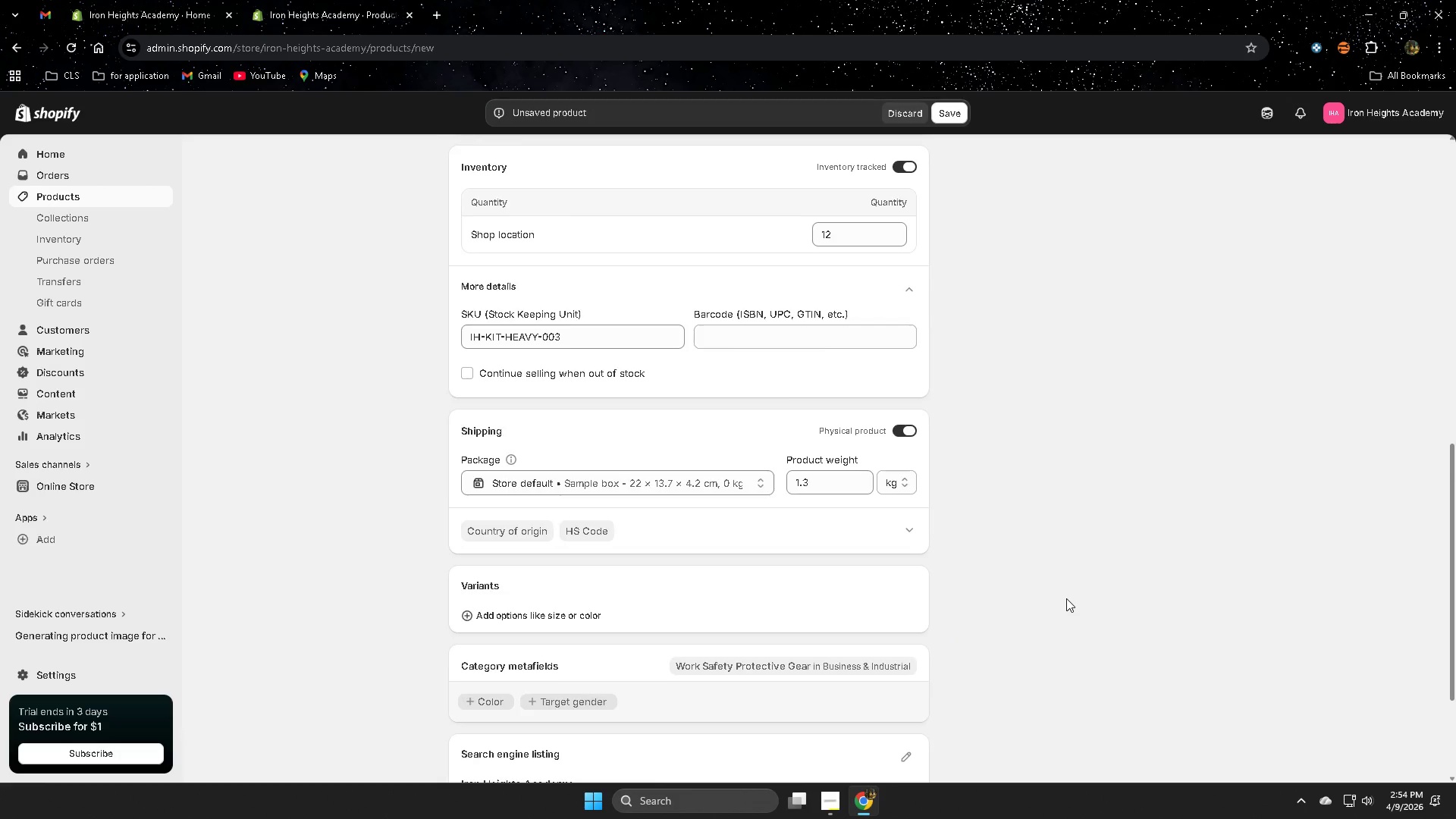 
scroll: coordinate [1066, 598], scroll_direction: down, amount: 5.0
 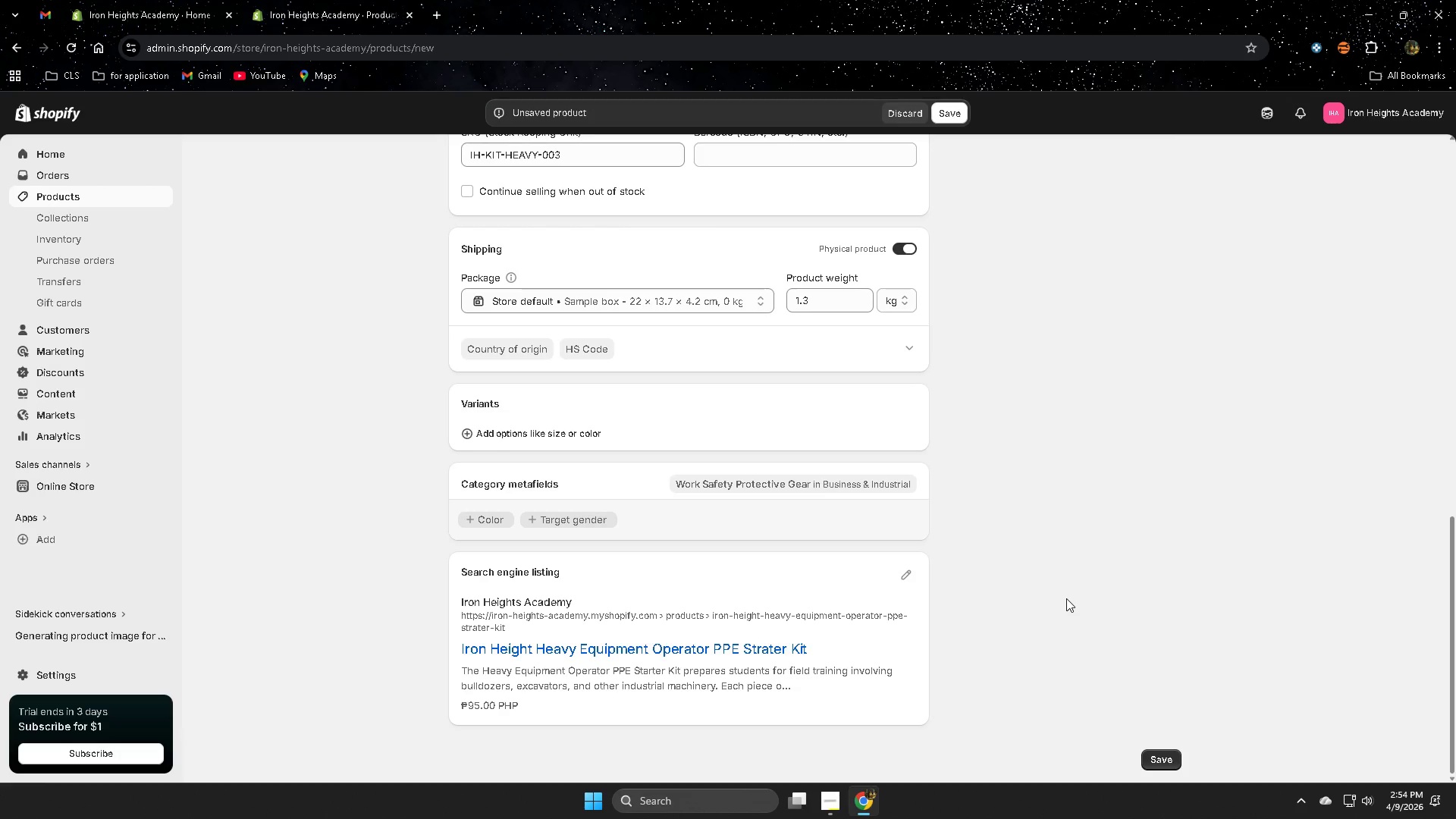 
wait(5.56)
 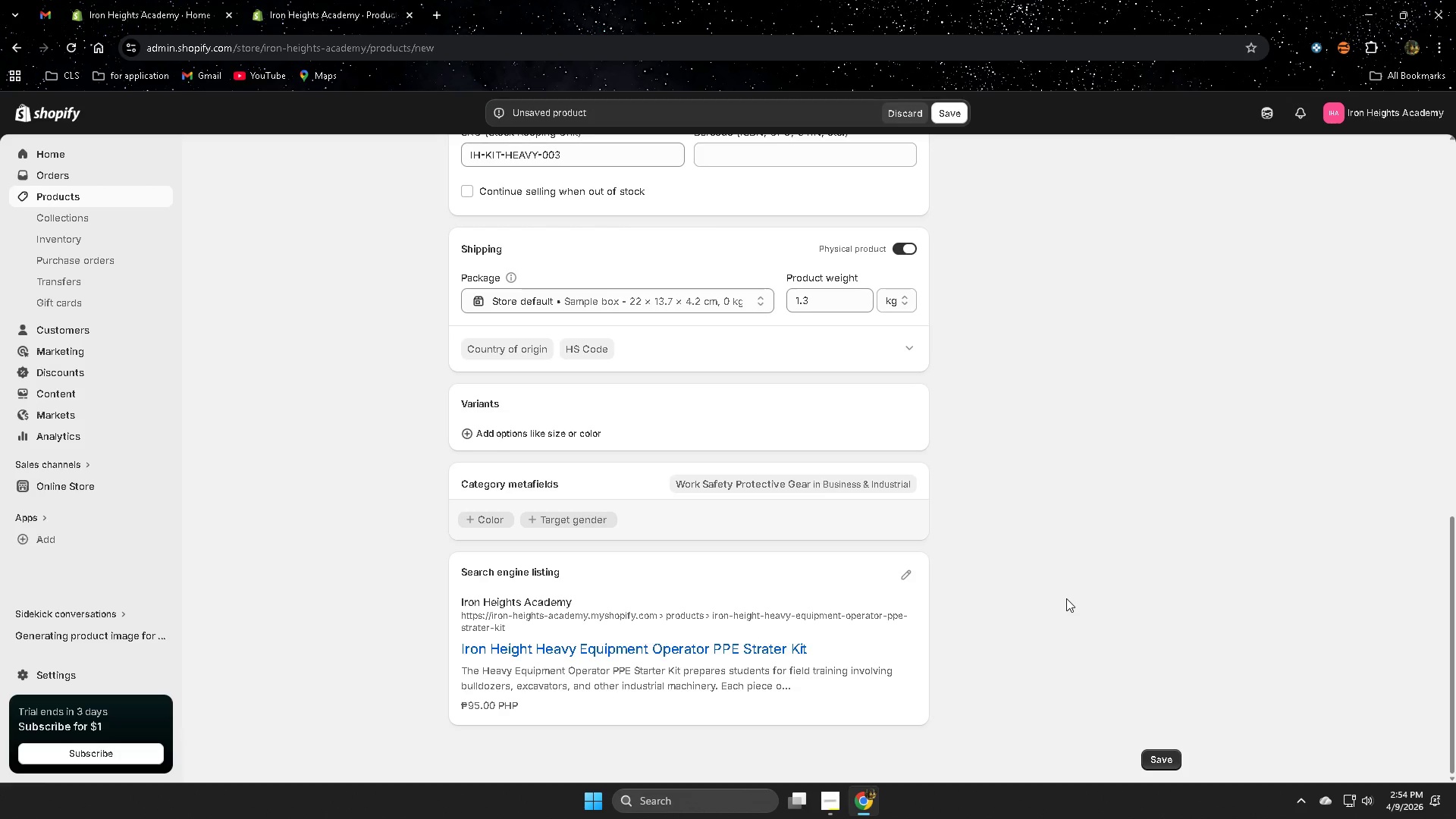 
scroll: coordinate [900, 646], scroll_direction: down, amount: 6.0
 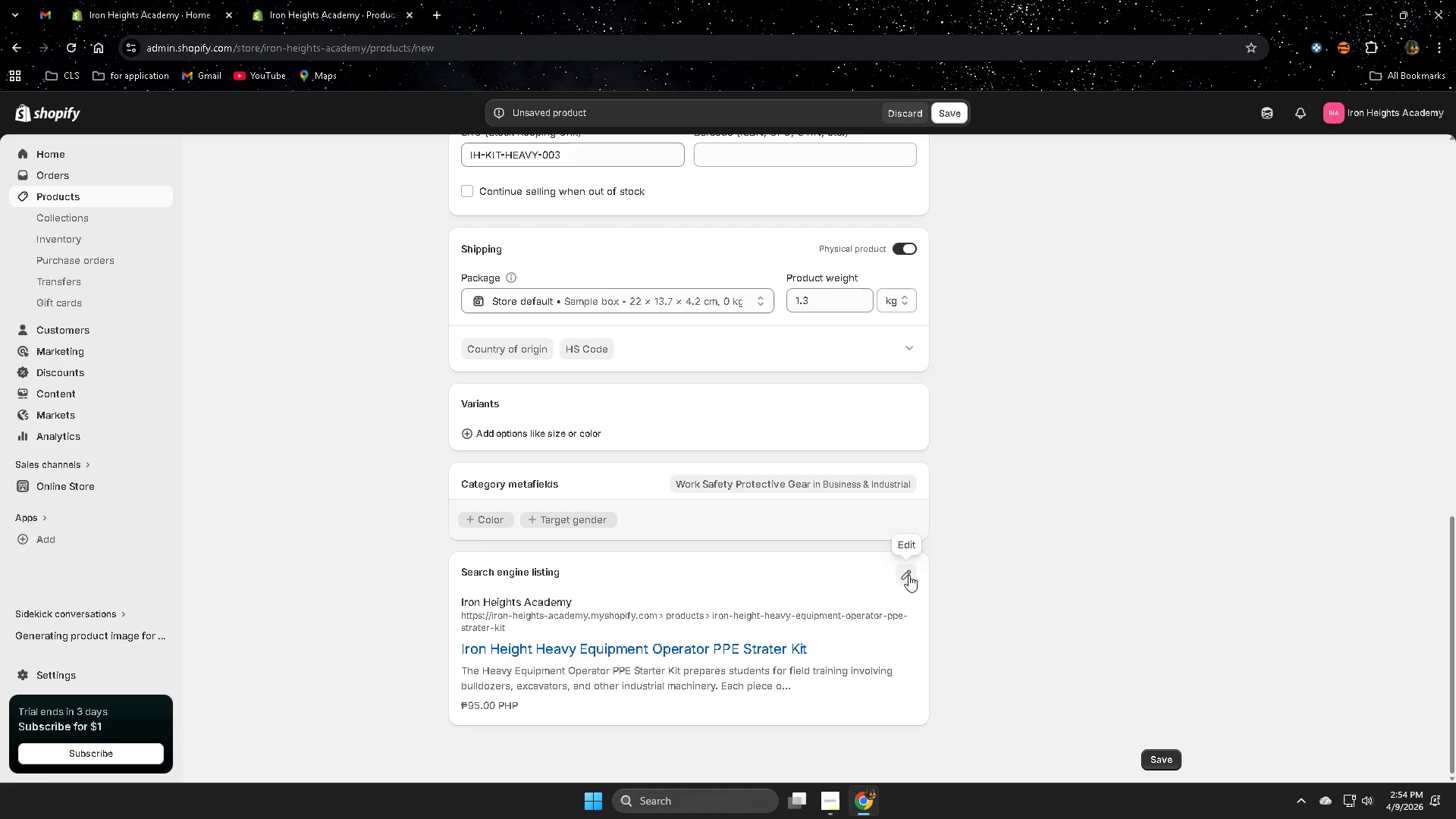 
left_click([908, 574])
 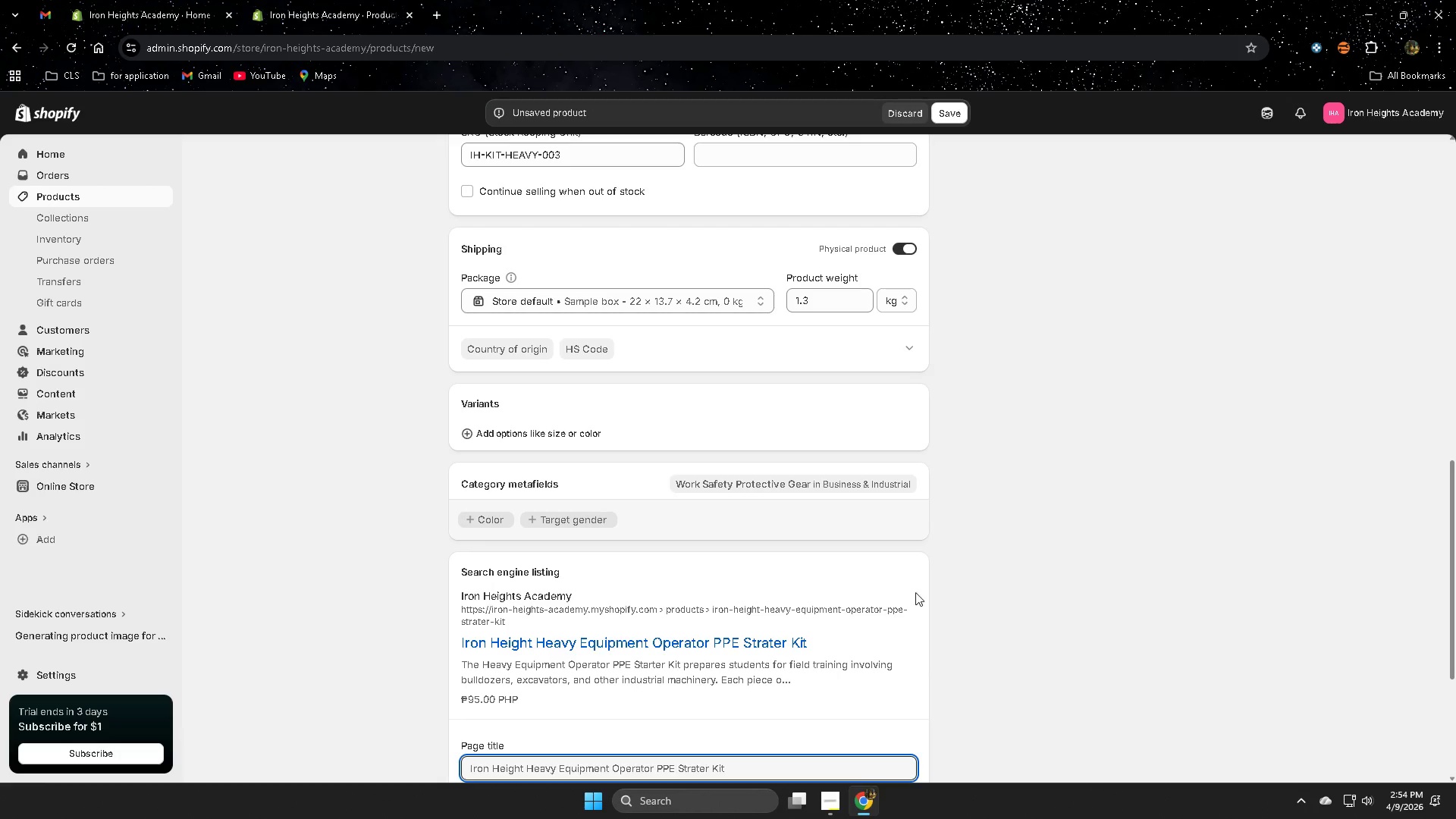 
scroll: coordinate [793, 695], scroll_direction: down, amount: 3.0
 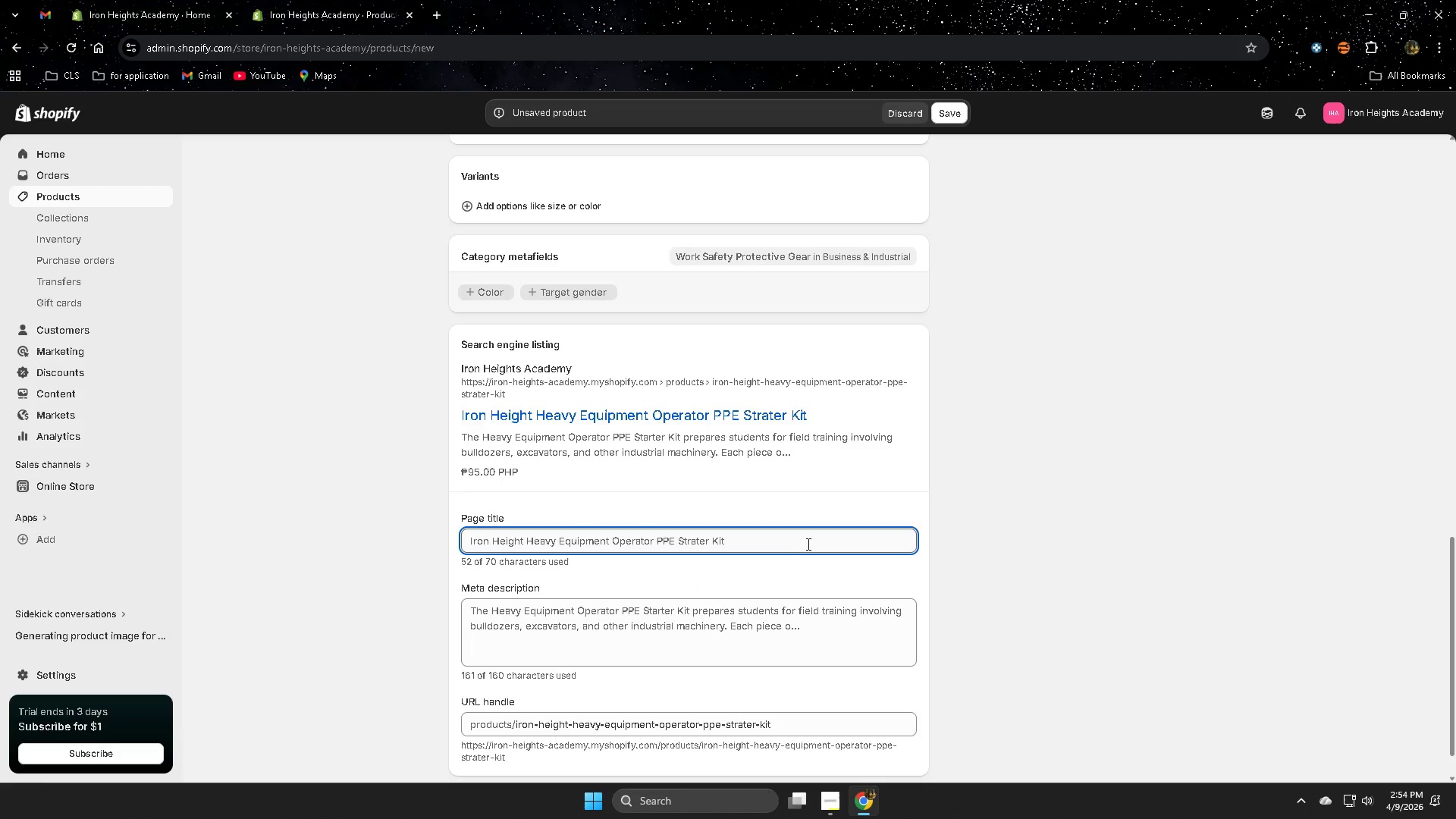 
left_click([696, 623])
 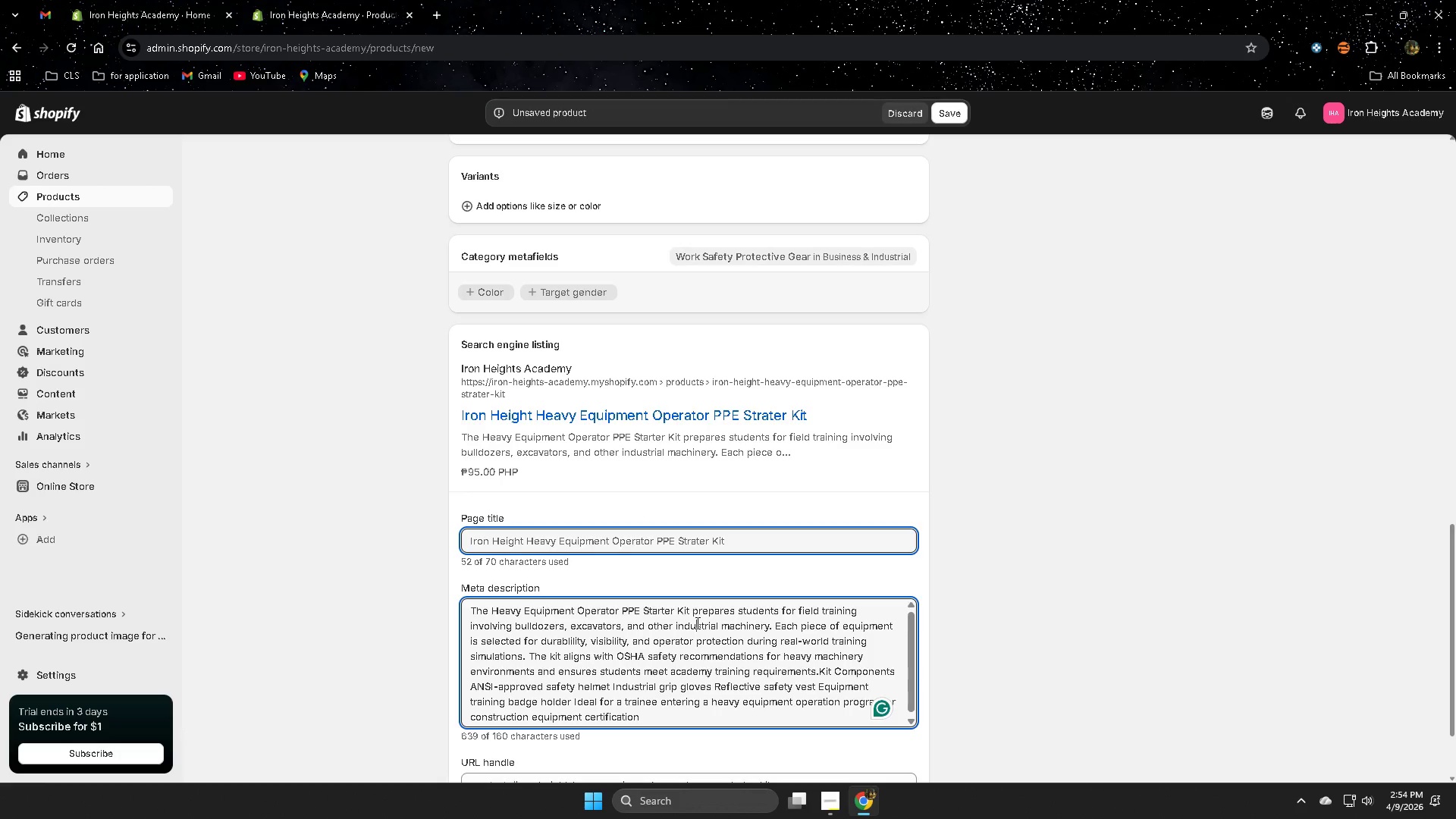 
key(Control+A)
 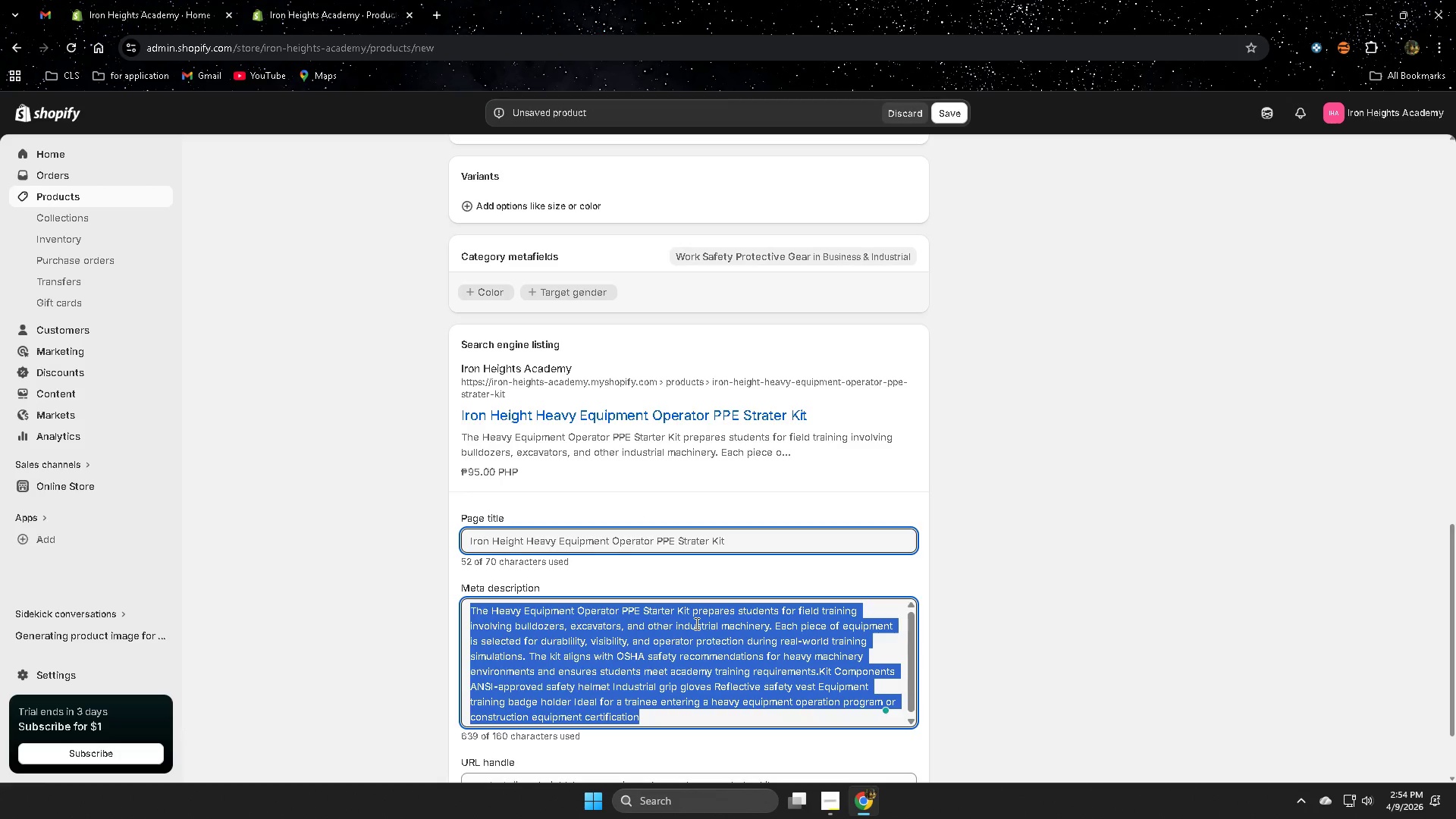 
key(Delete)
 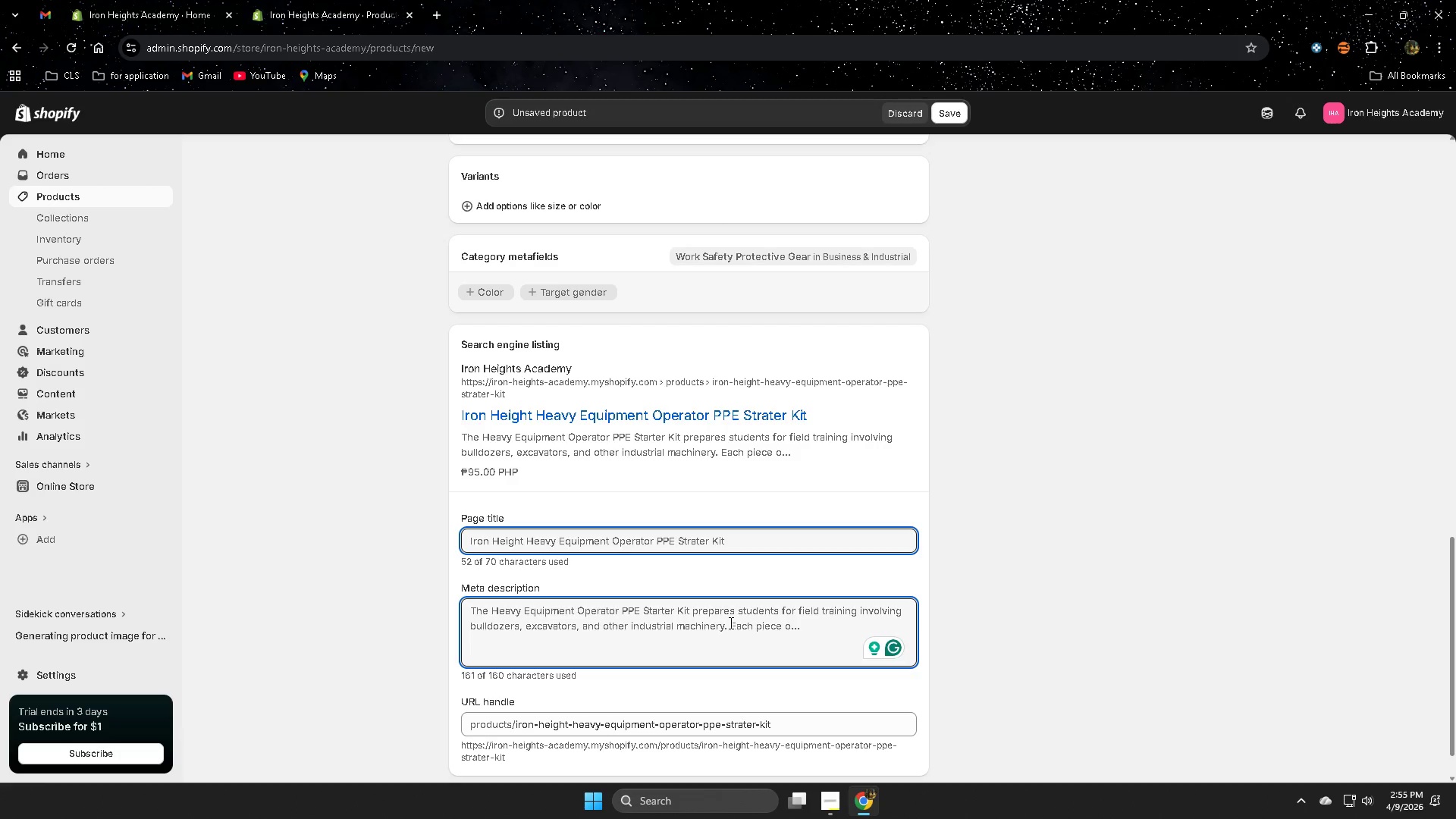 
wait(64.05)
 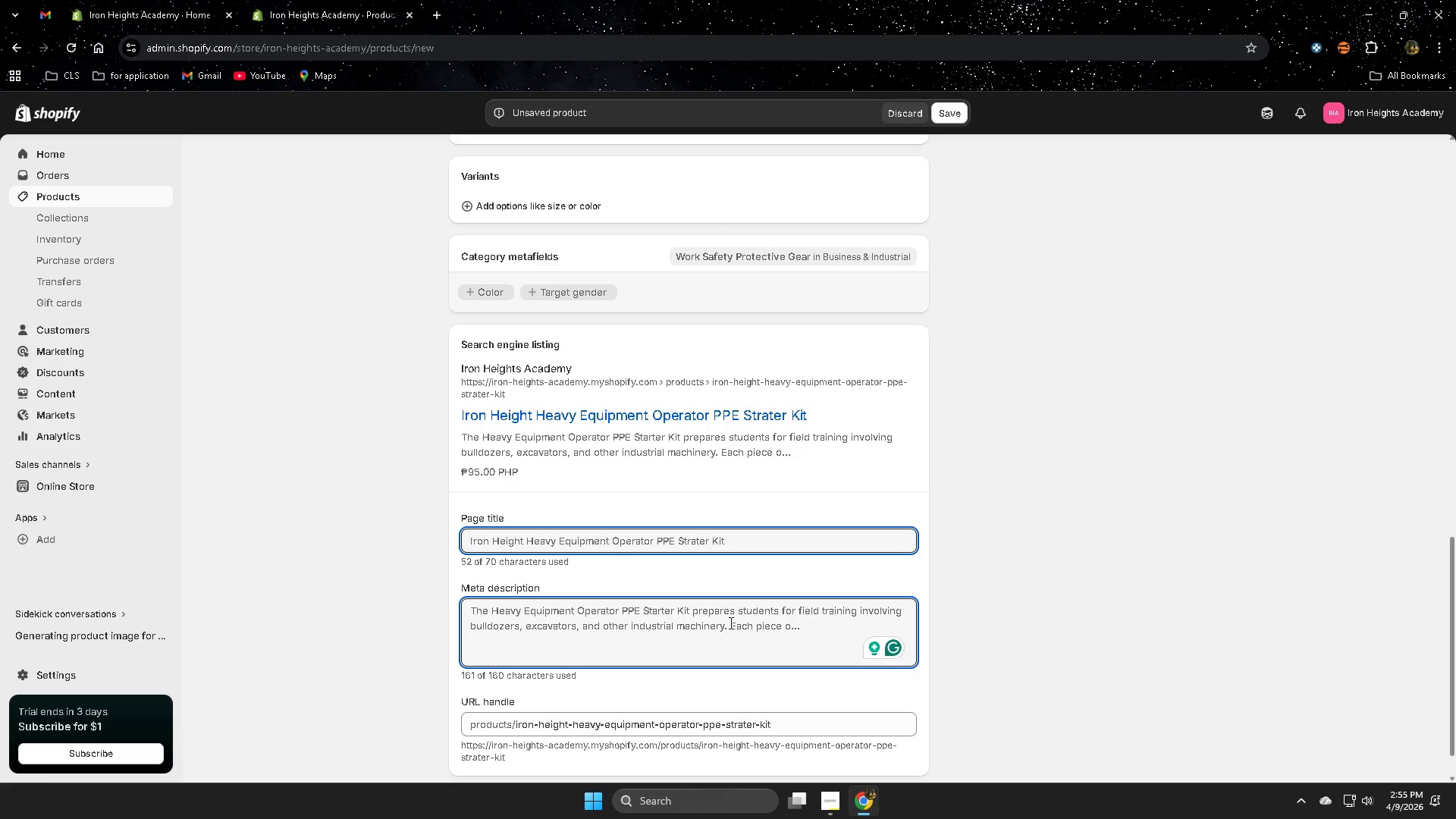 
scroll: coordinate [697, 531], scroll_direction: up, amount: 14.0
 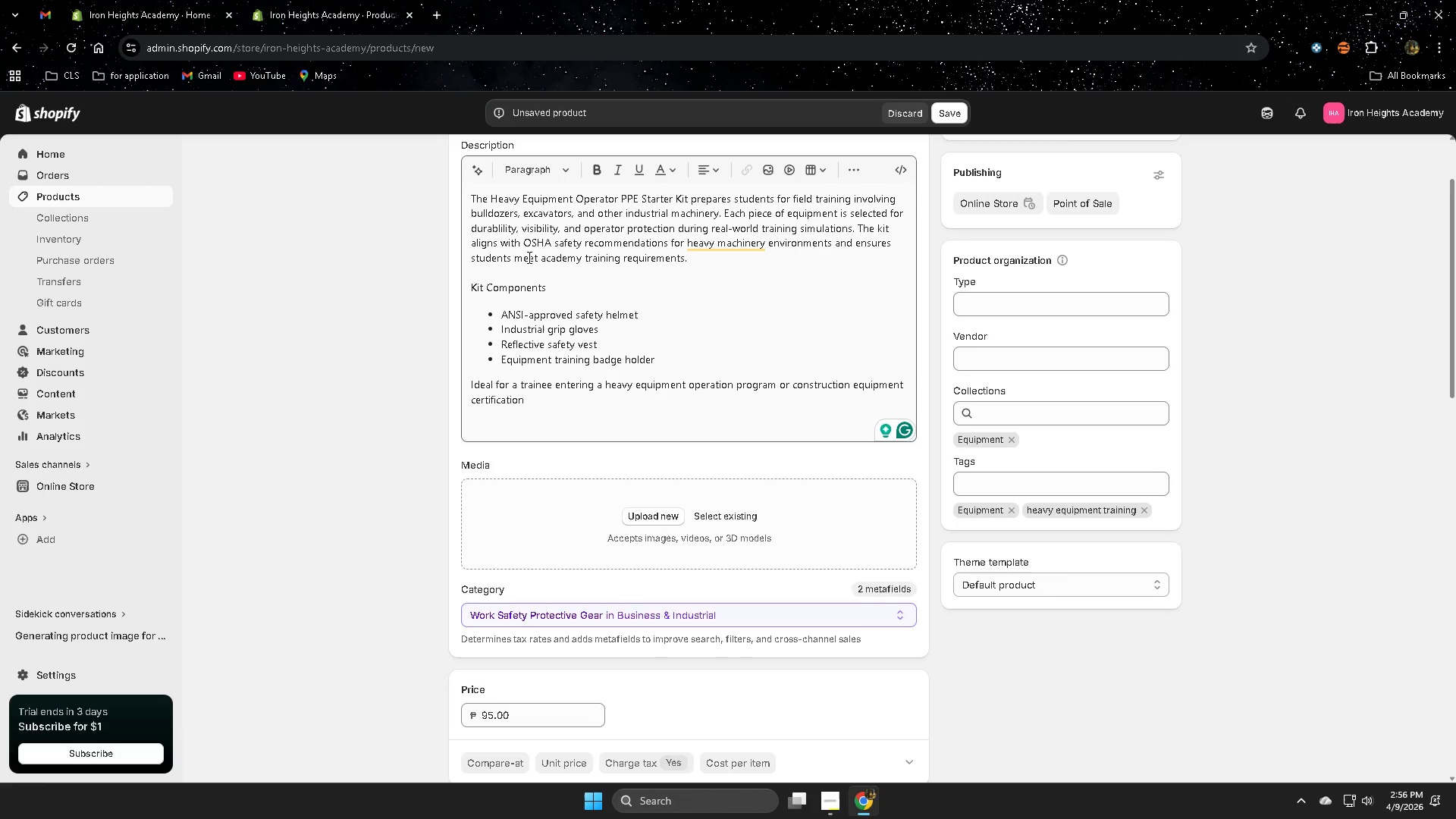 
wait(43.02)
 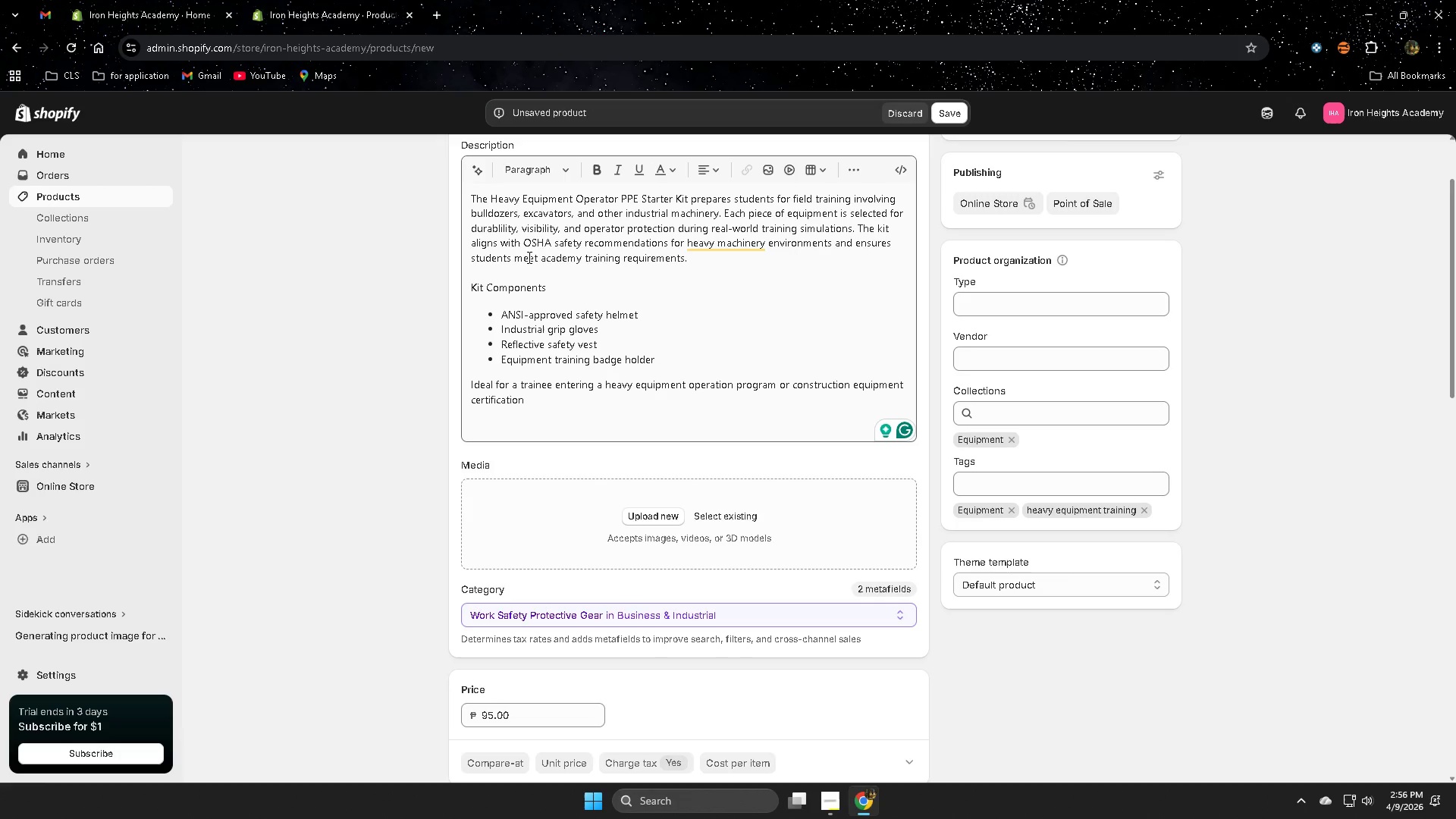 
scroll: coordinate [620, 560], scroll_direction: down, amount: 12.0
 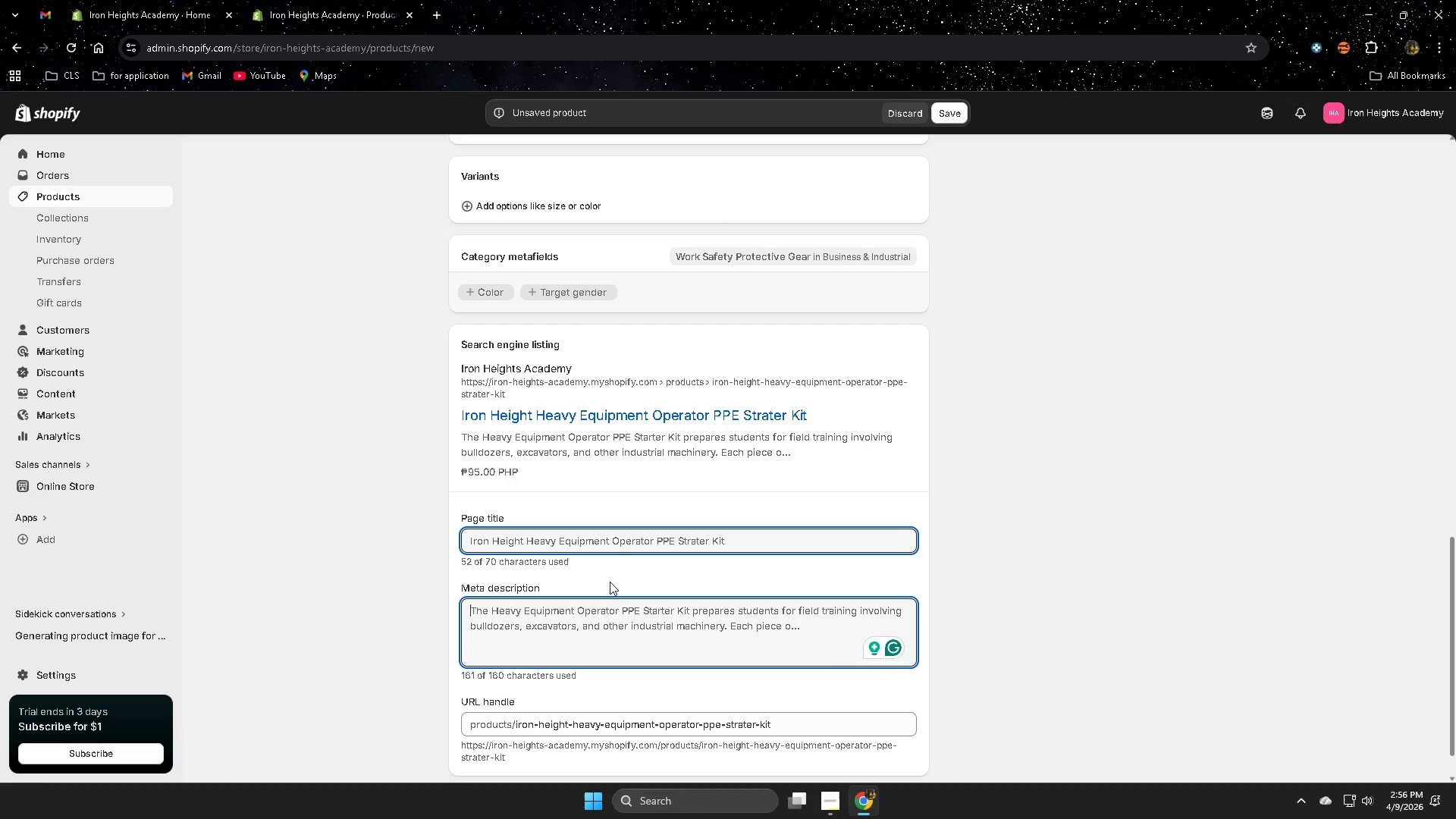 
wait(20.03)
 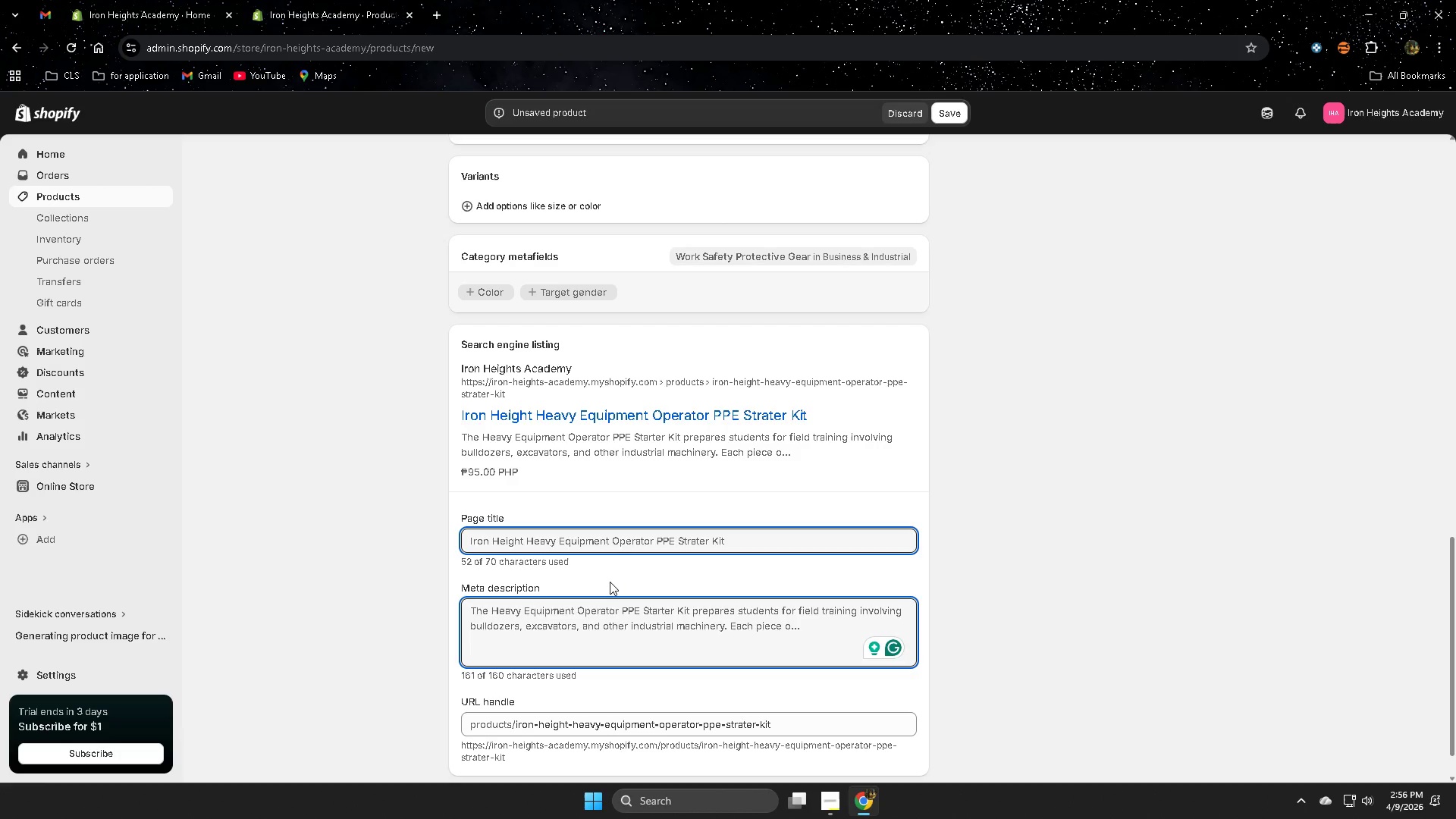 
type(Heavy equipment training safety kit with OSHA-)
 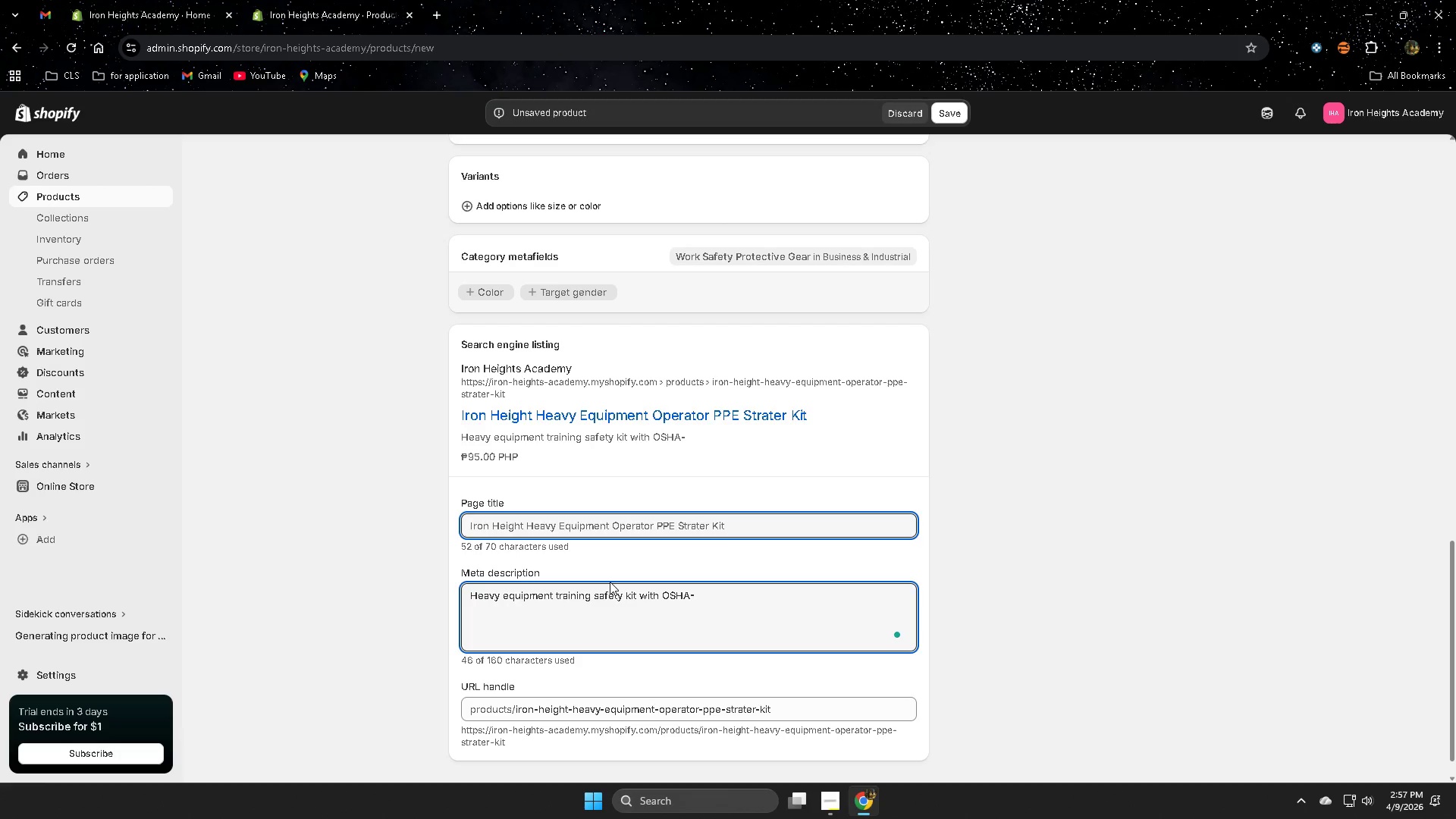 
type(compliant helmat)
key(Backspace)
key(Backspace)
key(Backspace)
type(met and gloves for construction macin)
key(Backspace)
key(Backspace)
type(hinery operator certification.)
 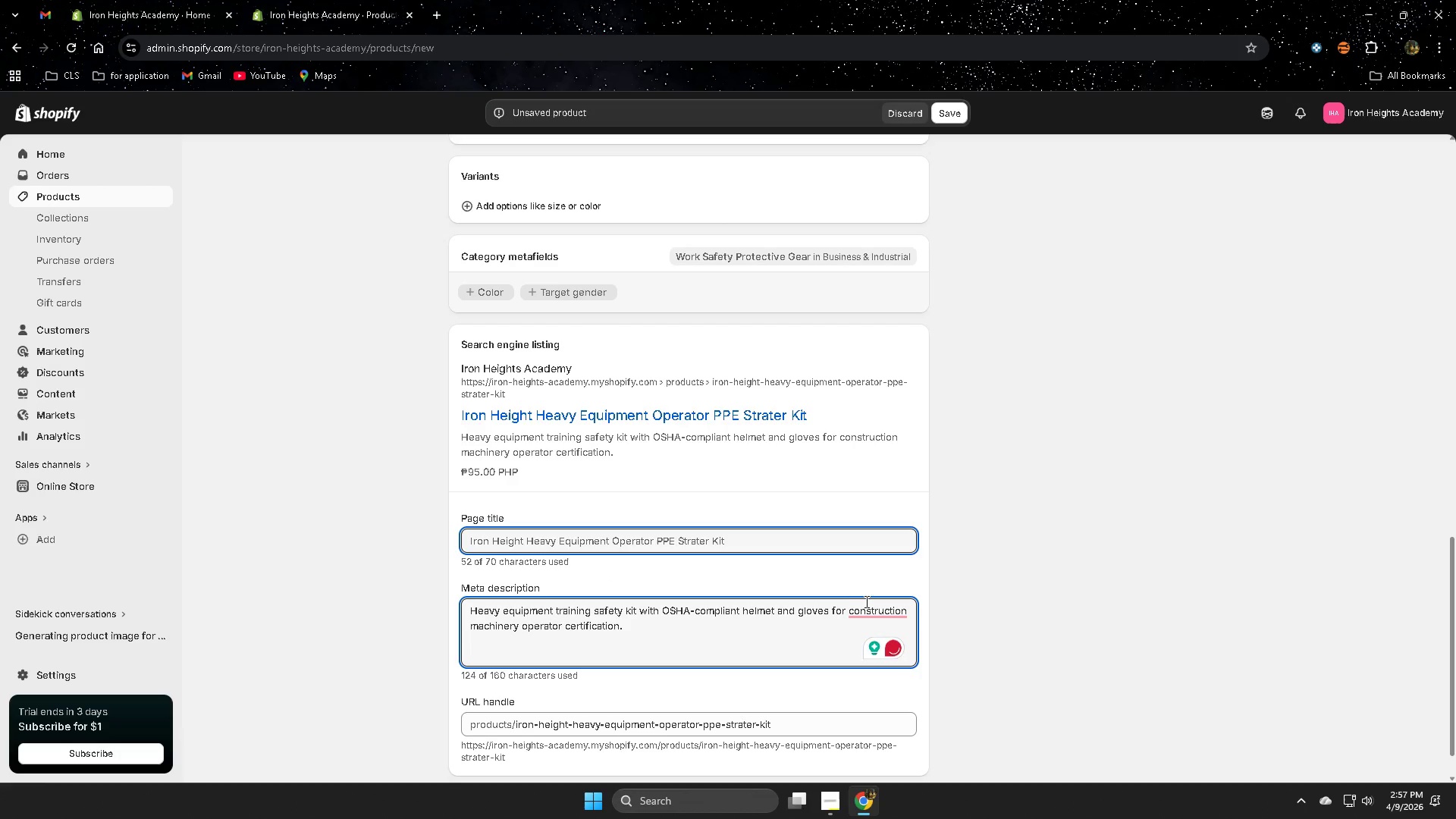 
right_click([880, 612])
 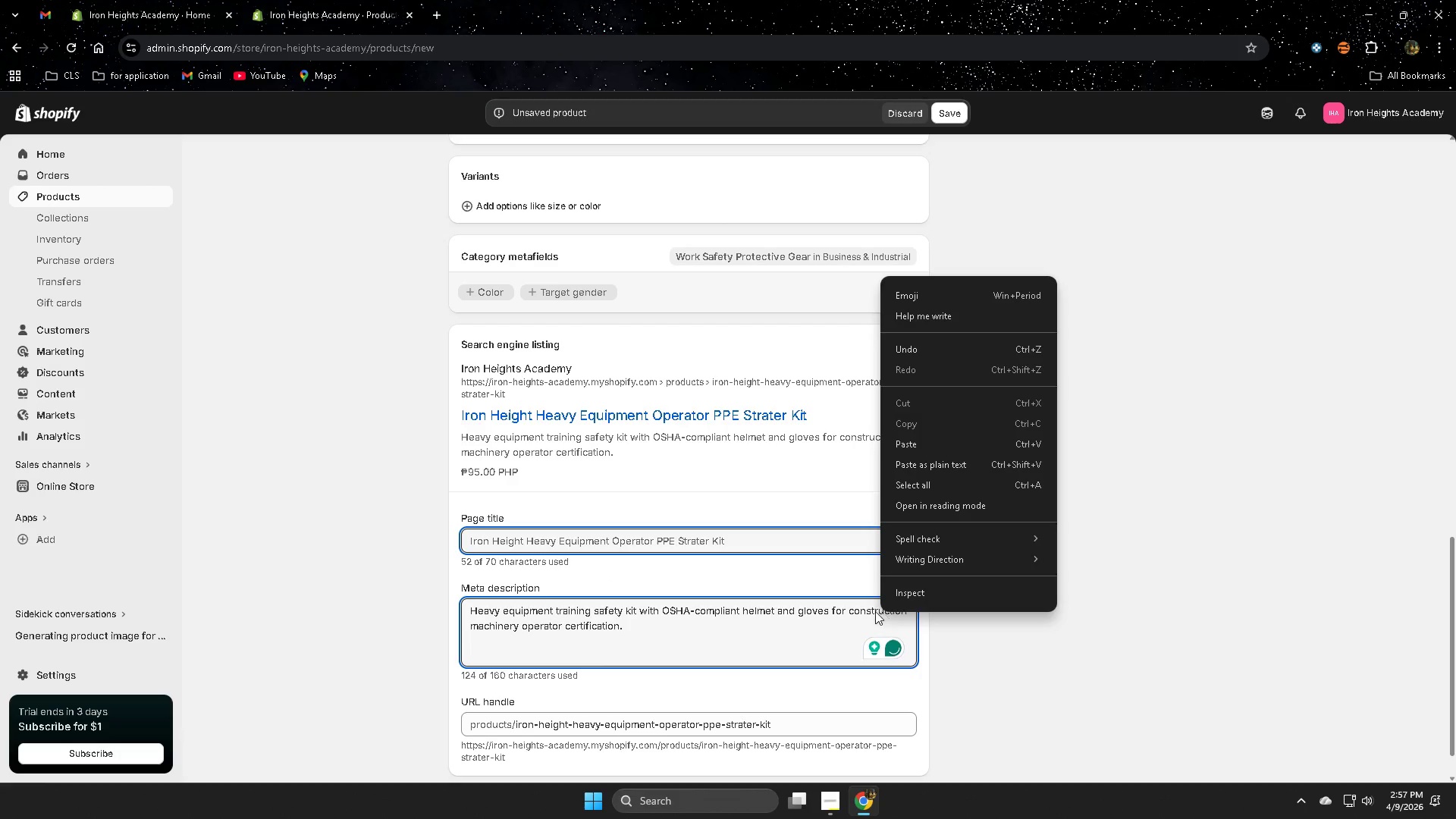 
left_click([868, 612])
 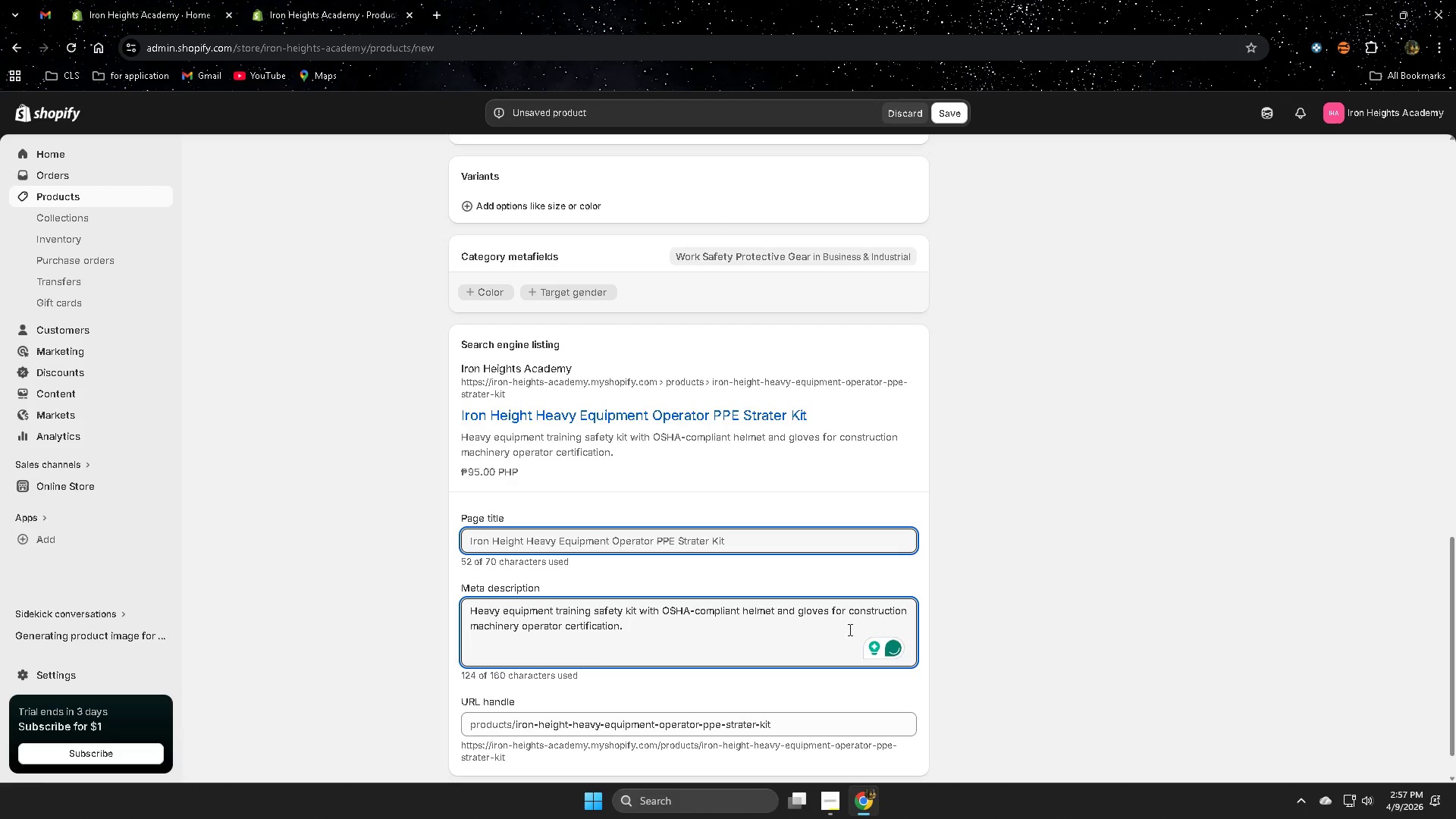 
left_click([751, 629])
 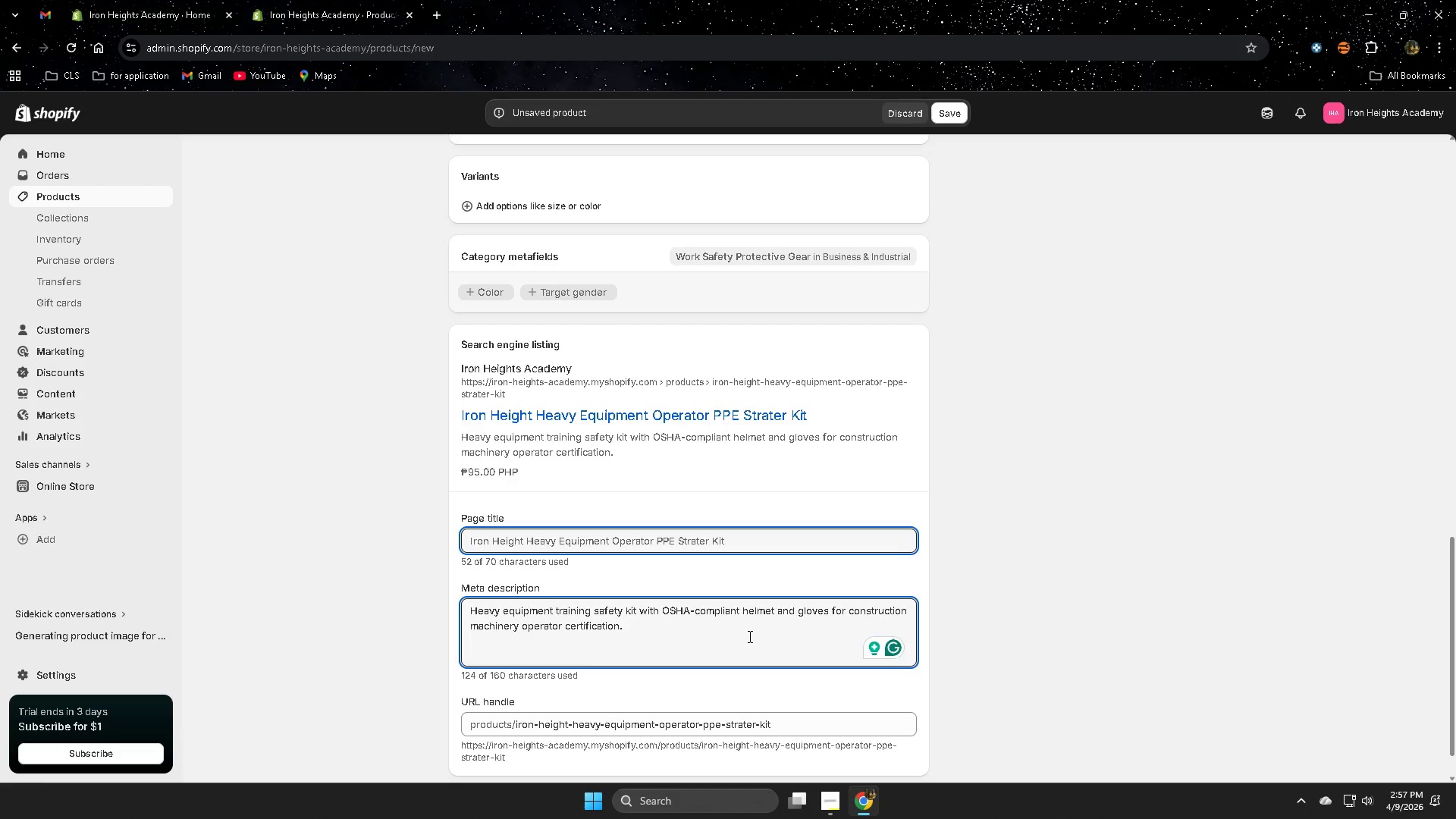 
scroll: coordinate [748, 636], scroll_direction: down, amount: 4.0
 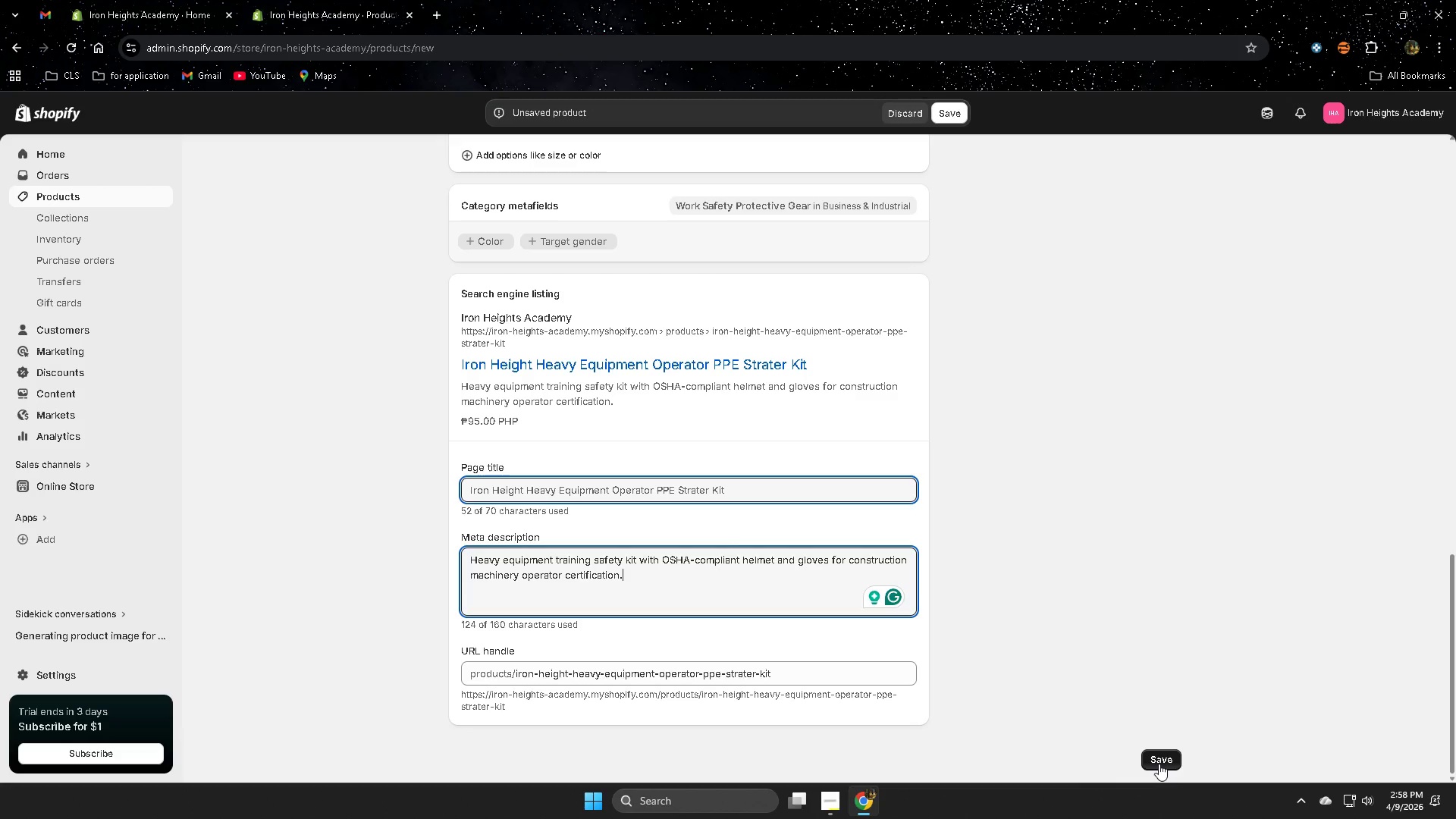 
wait(9.83)
 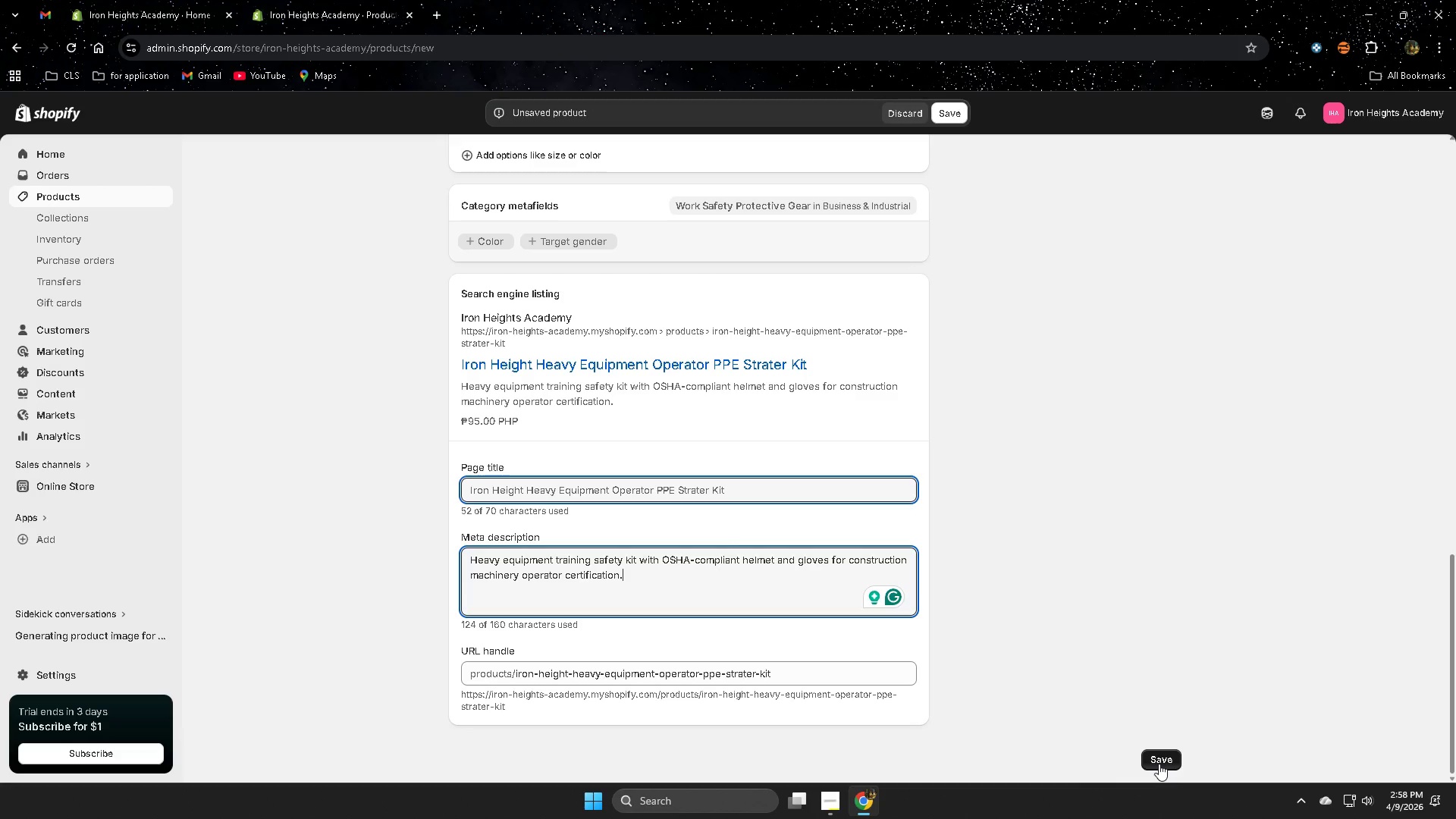 
left_click([1163, 762])
 